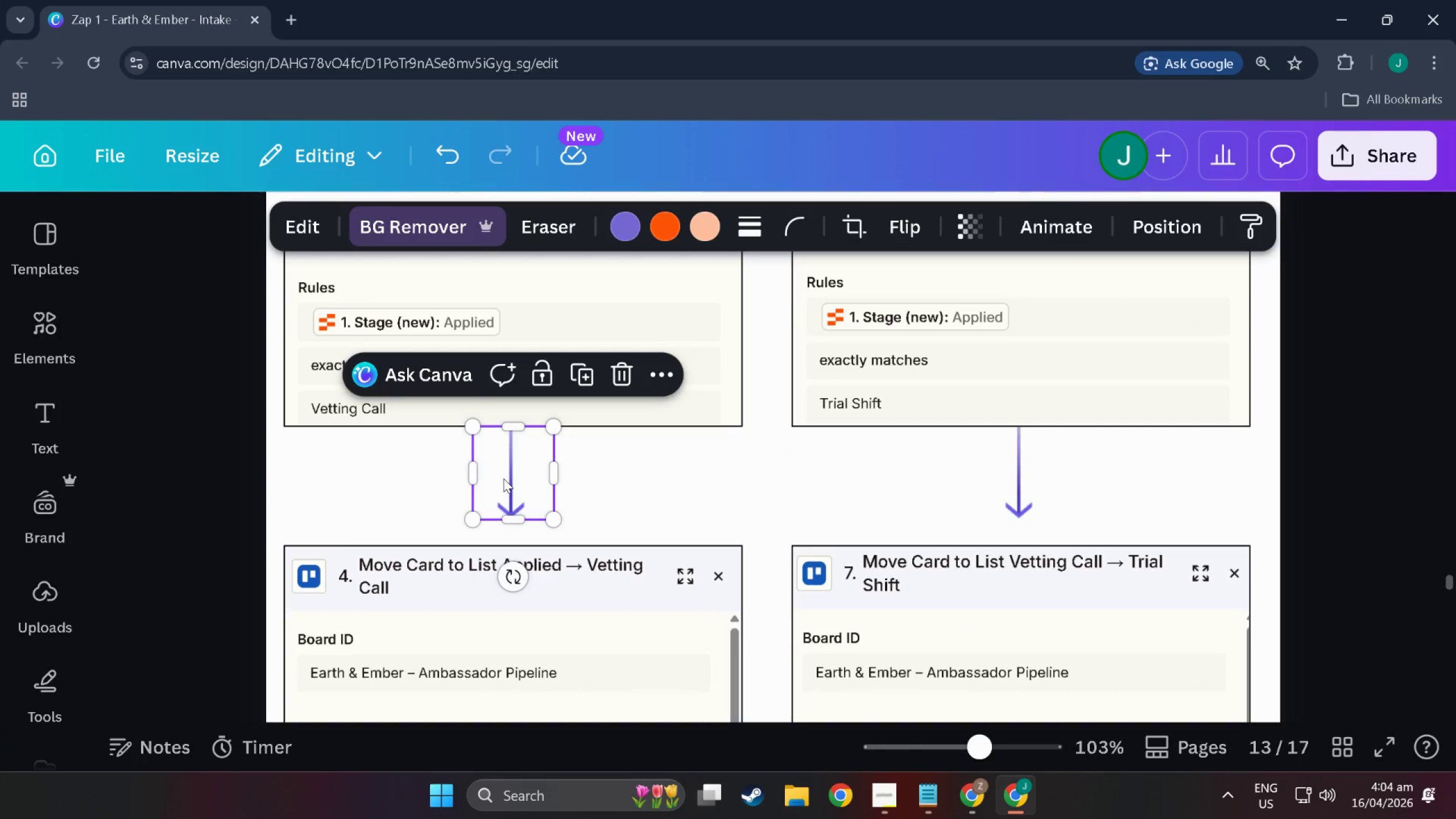 
scroll: coordinate [615, 554], scroll_direction: down, amount: 16.0
 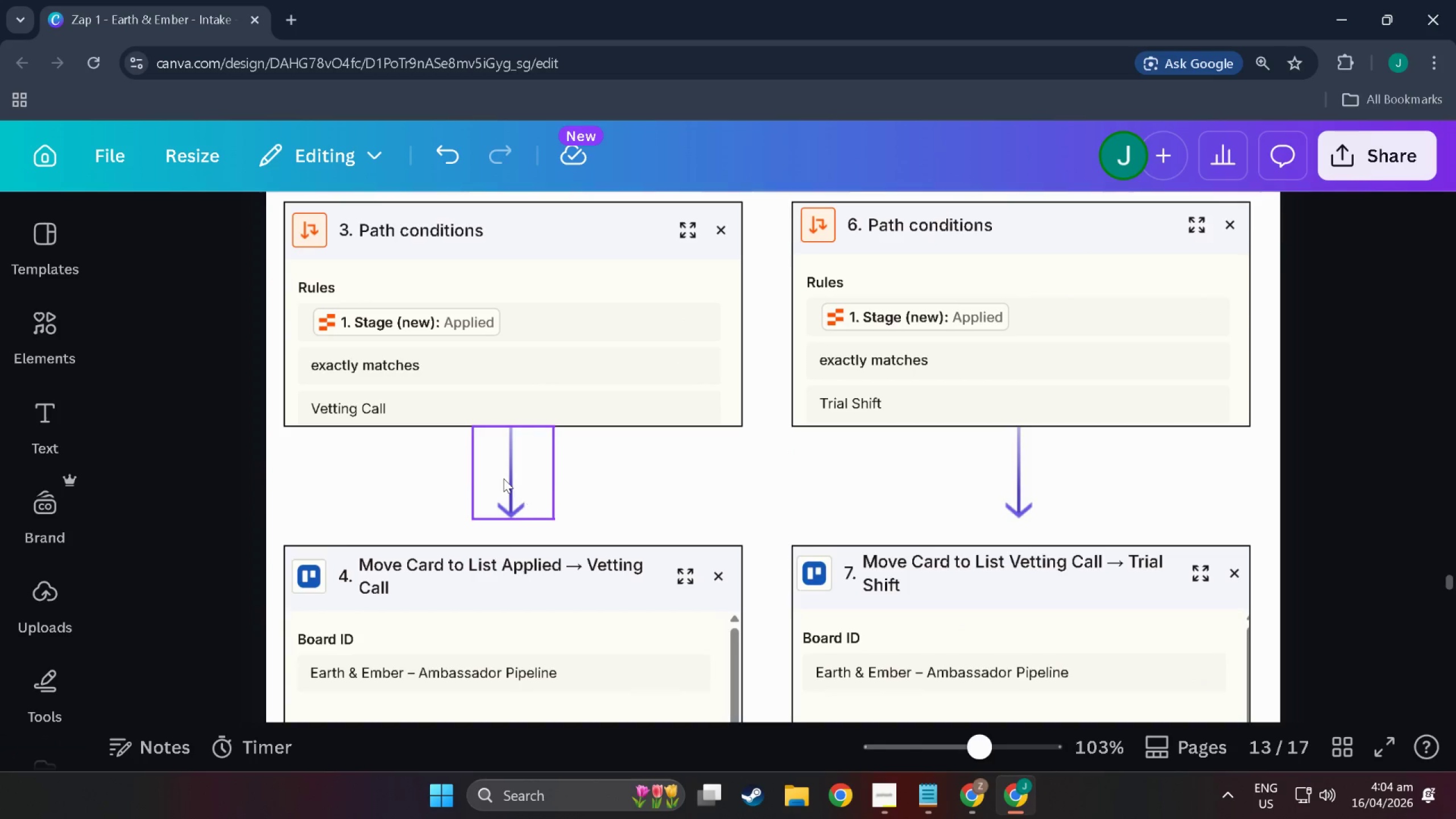 
scroll: coordinate [1372, 546], scroll_direction: up, amount: 13.0
 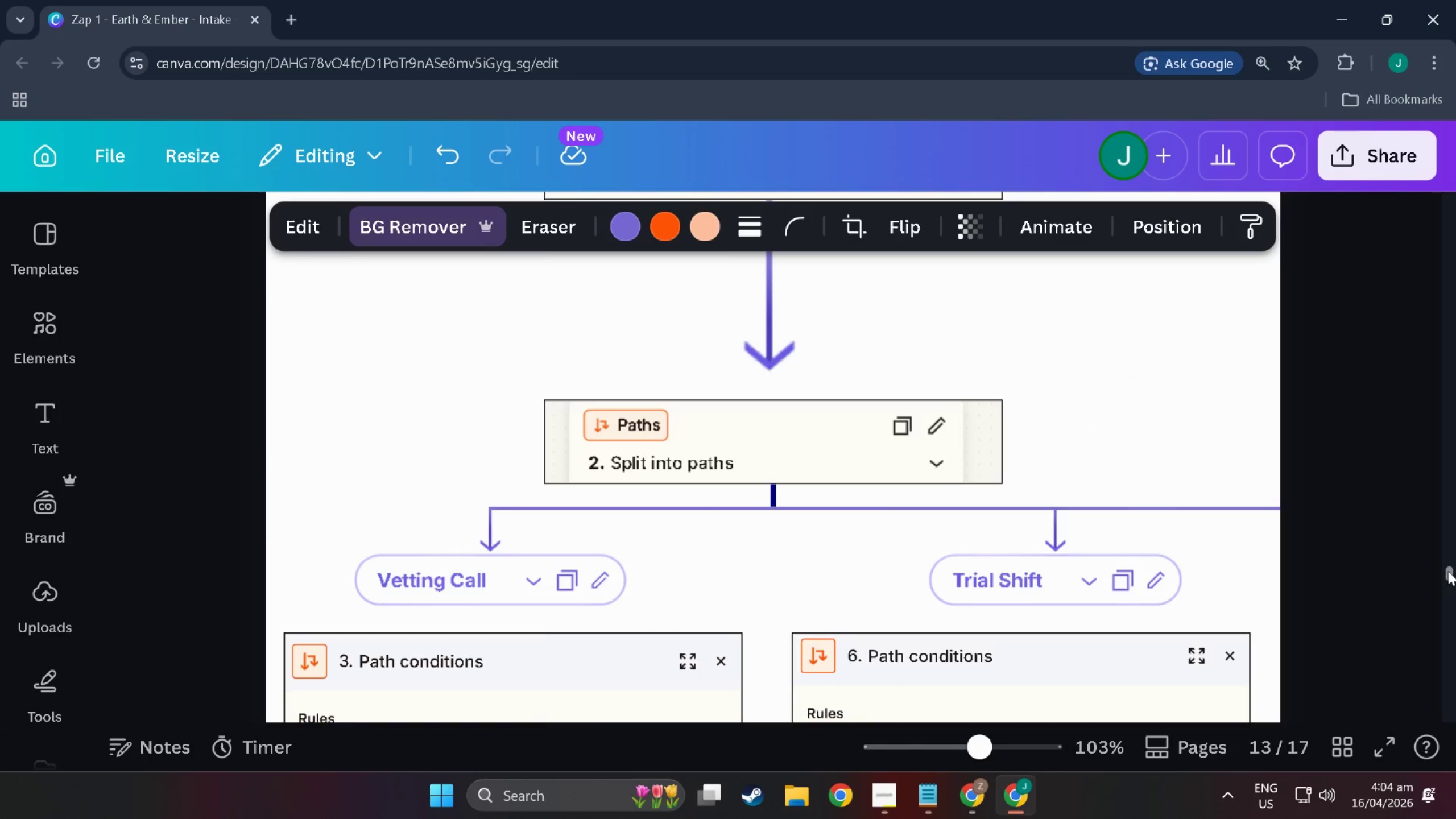 
left_click_drag(start_coordinate=[1448, 571], to_coordinate=[1442, 561])
 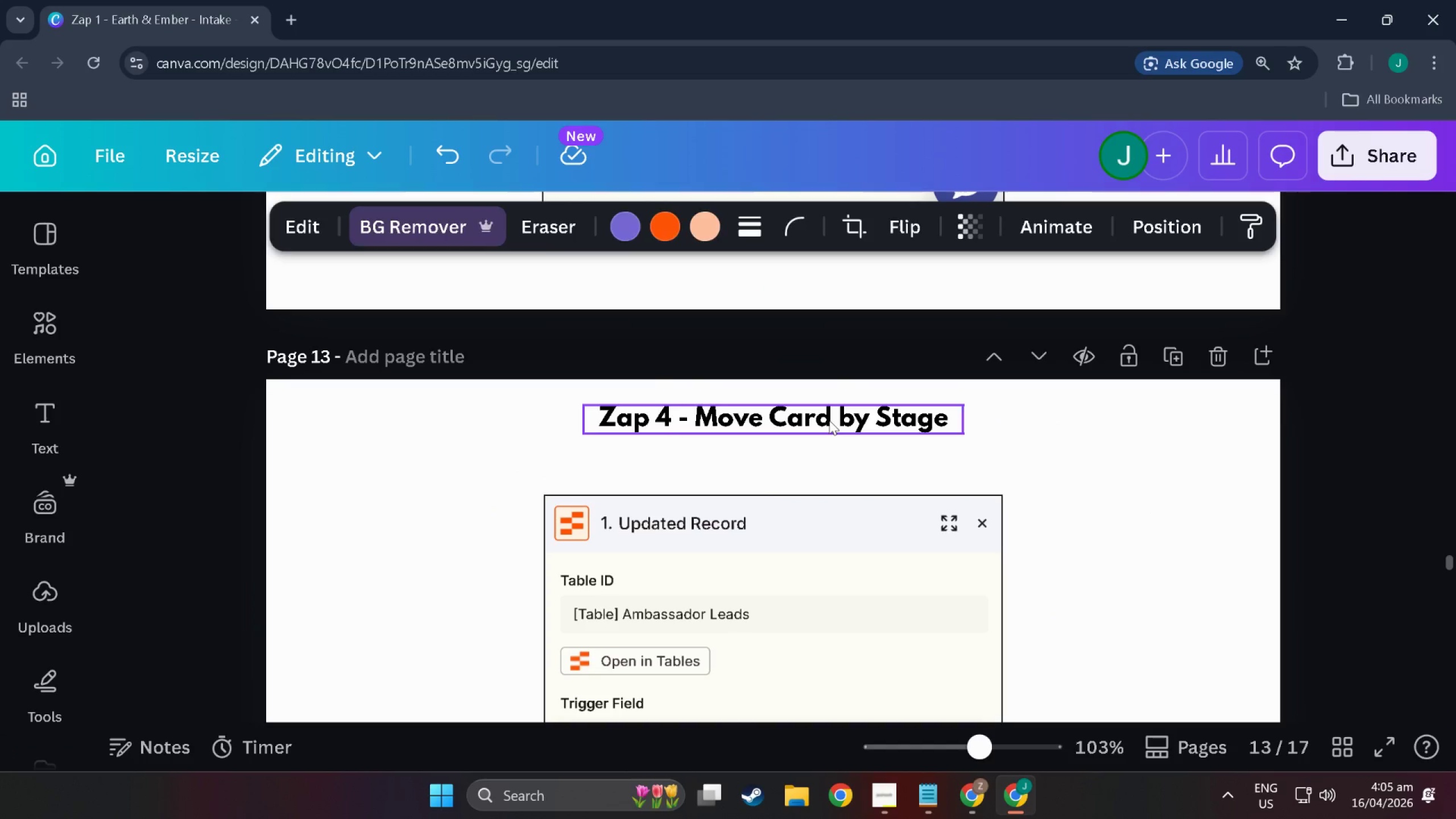 
left_click([829, 420])
 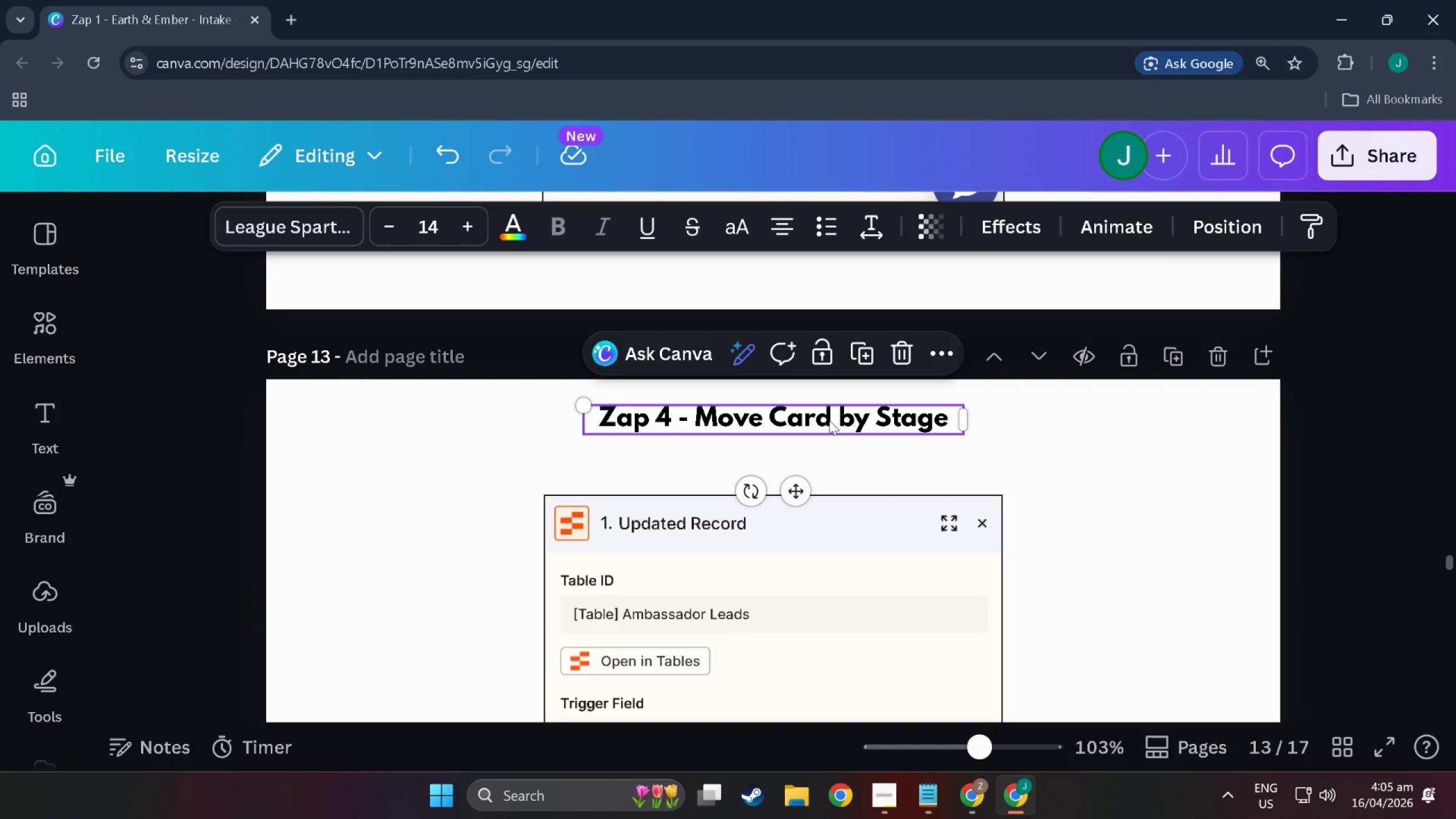 
key(Control+C)
 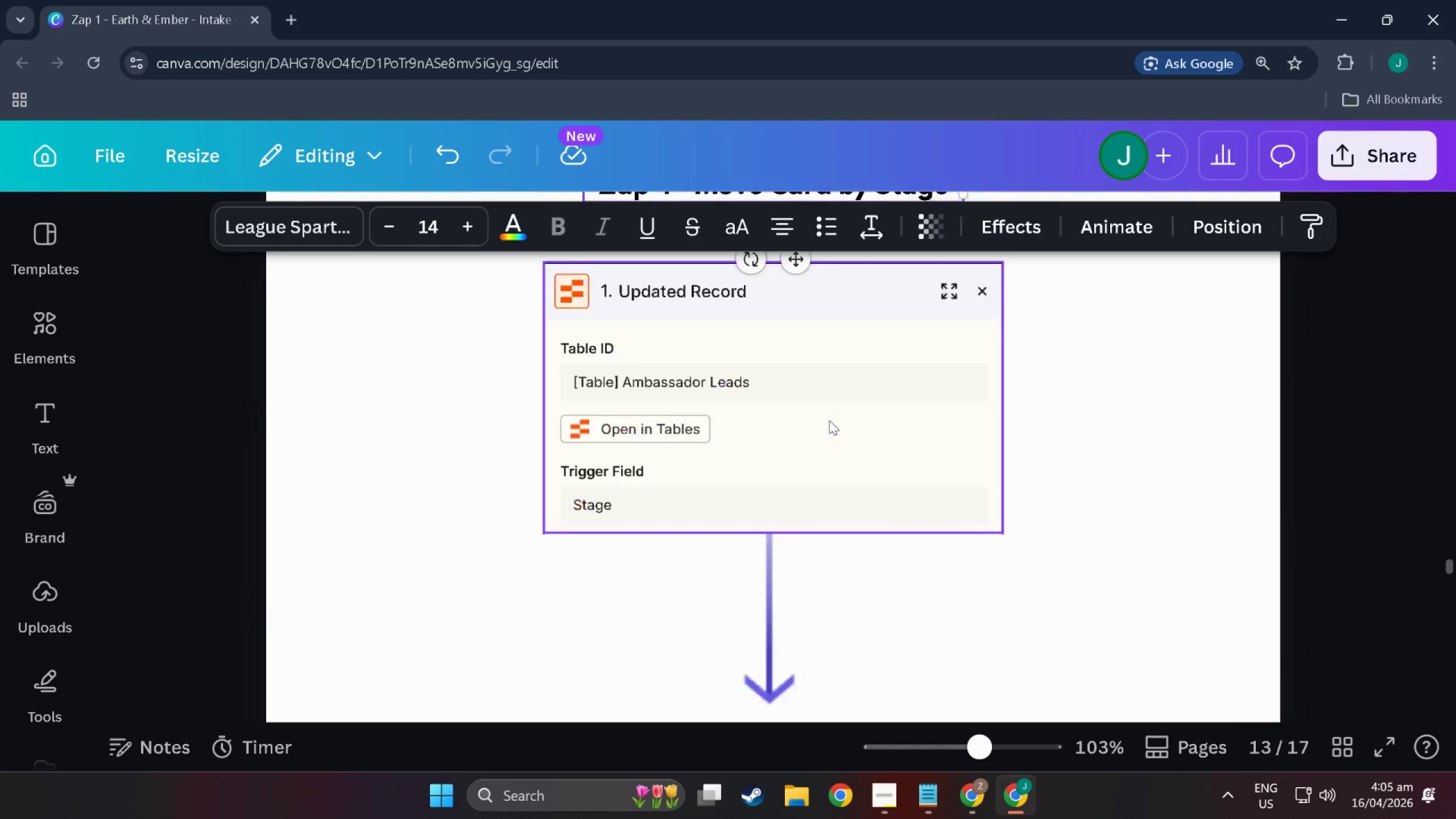 
middle_click([828, 428])
 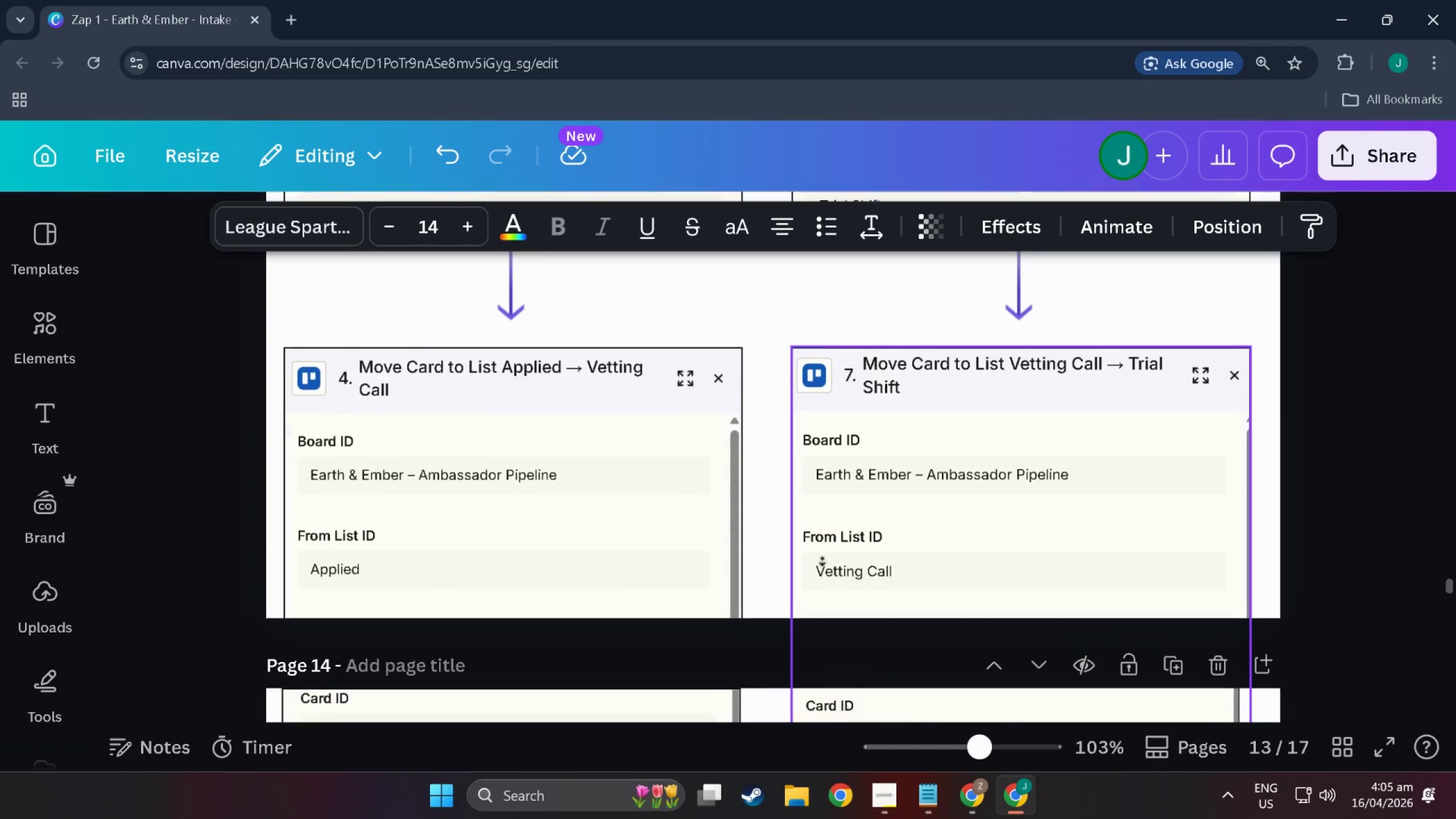 
scroll: coordinate [766, 522], scroll_direction: down, amount: 51.0
 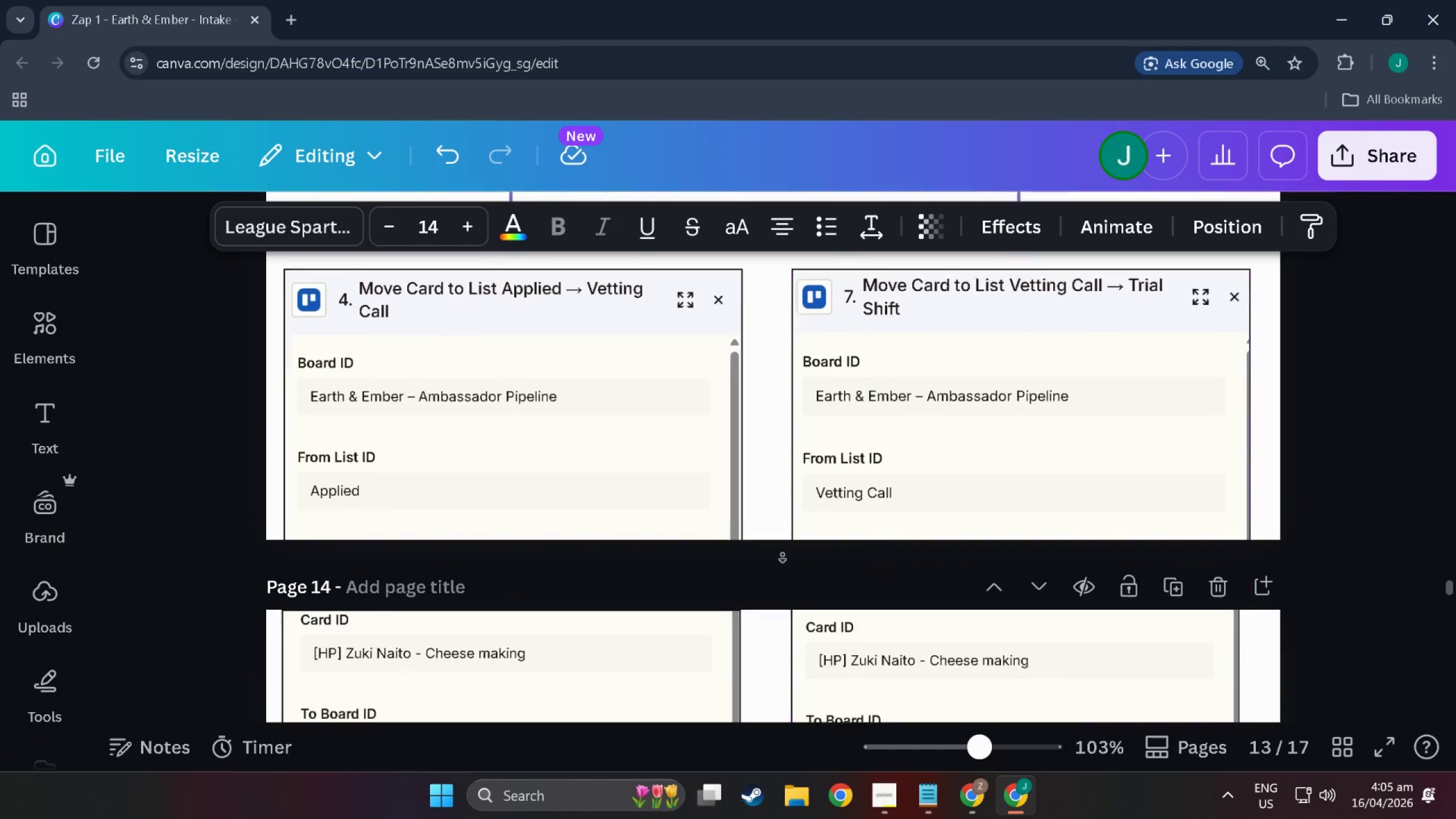 
left_click([781, 555])
 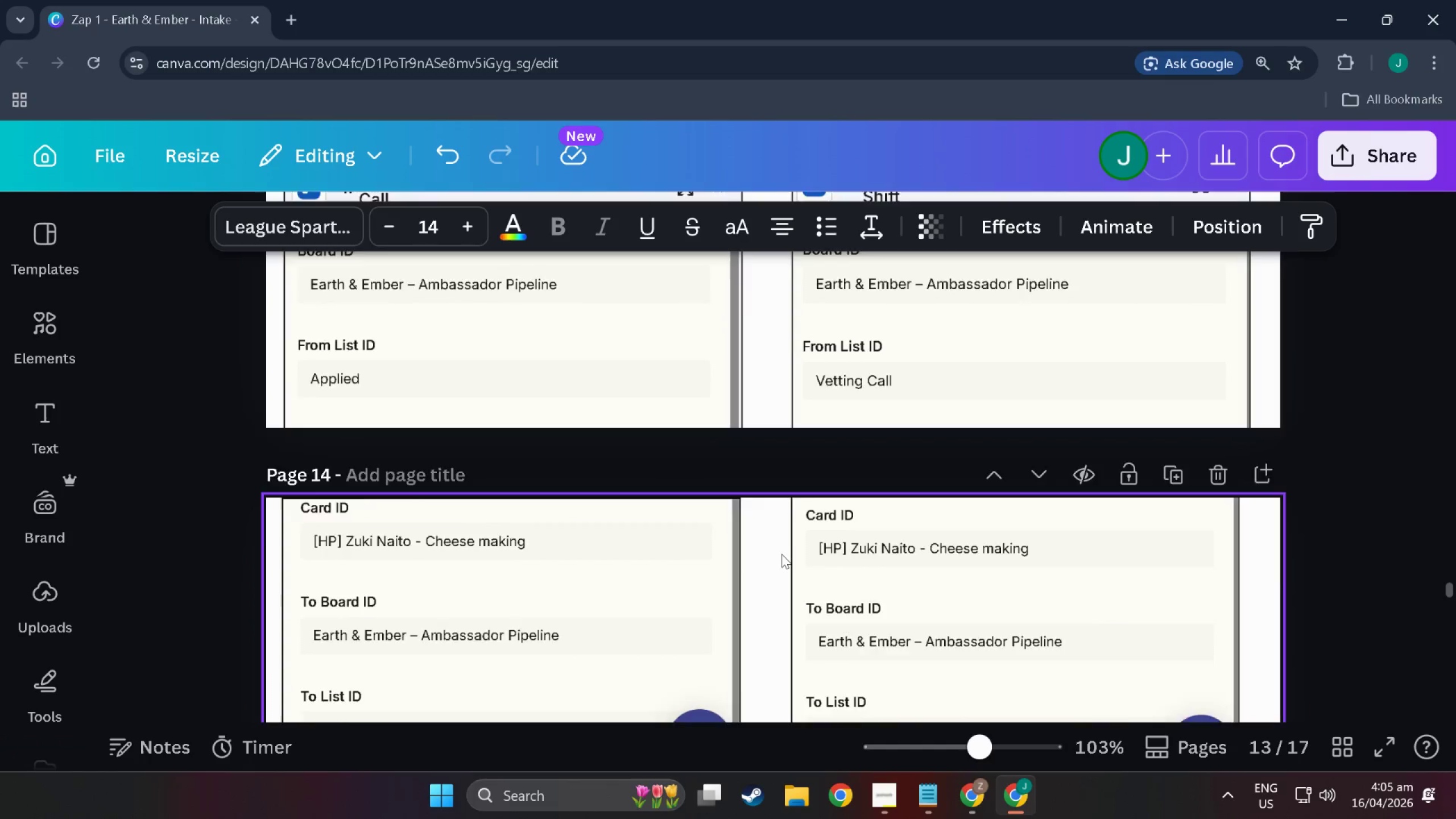 
scroll: coordinate [771, 532], scroll_direction: down, amount: 72.0
 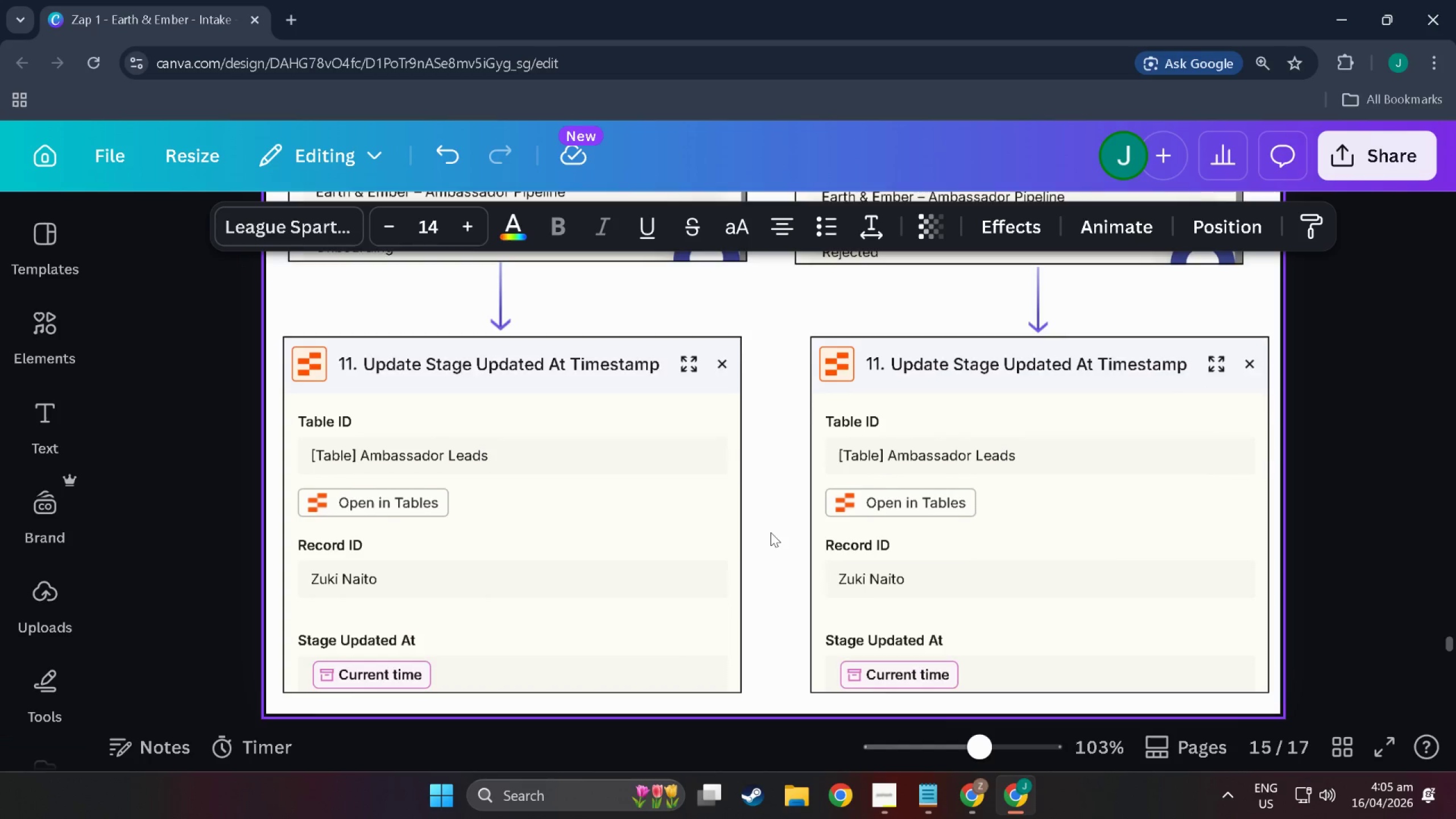 
scroll: coordinate [771, 532], scroll_direction: up, amount: 3.0
 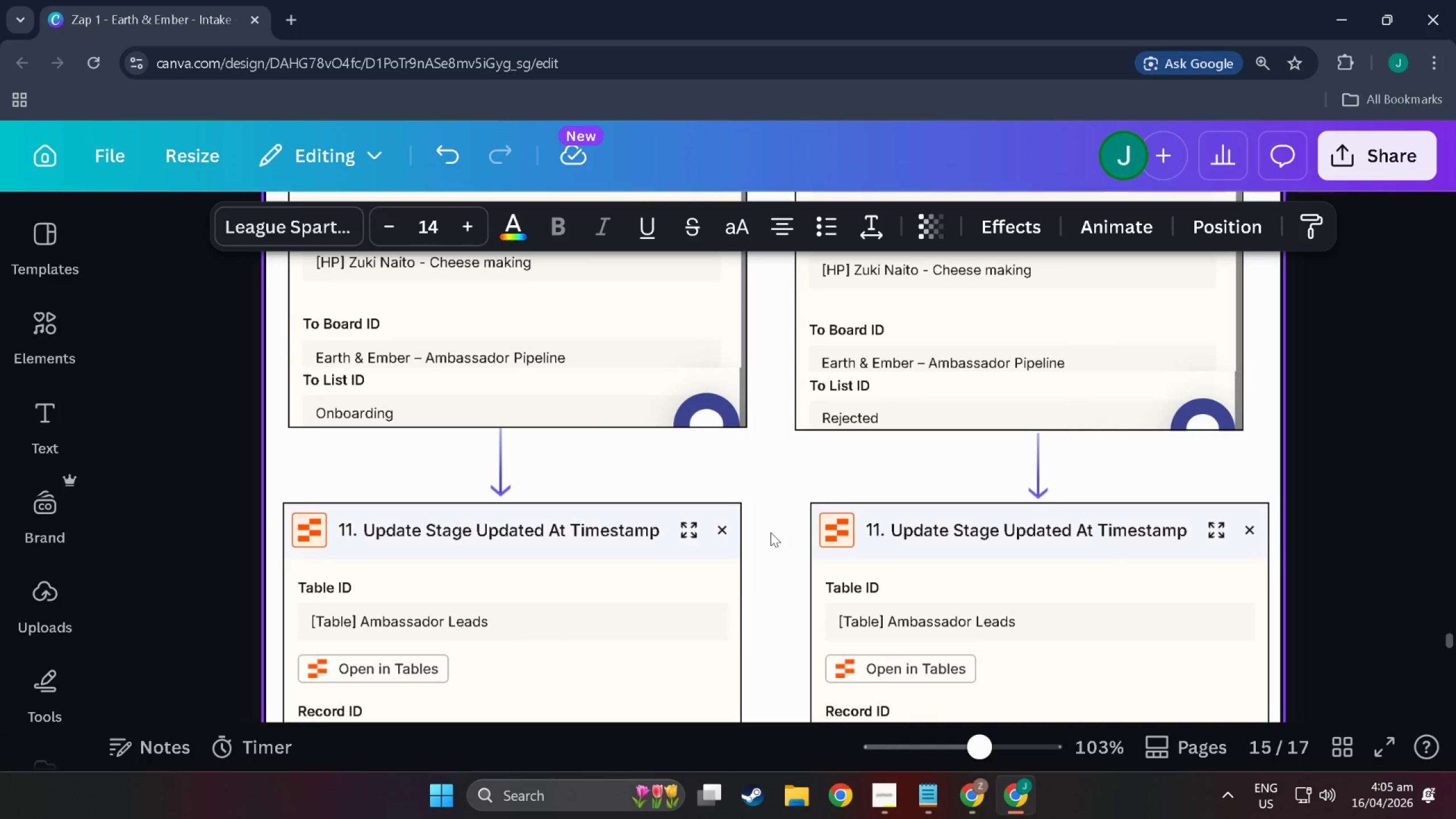 
scroll: coordinate [771, 532], scroll_direction: down, amount: 2.0
 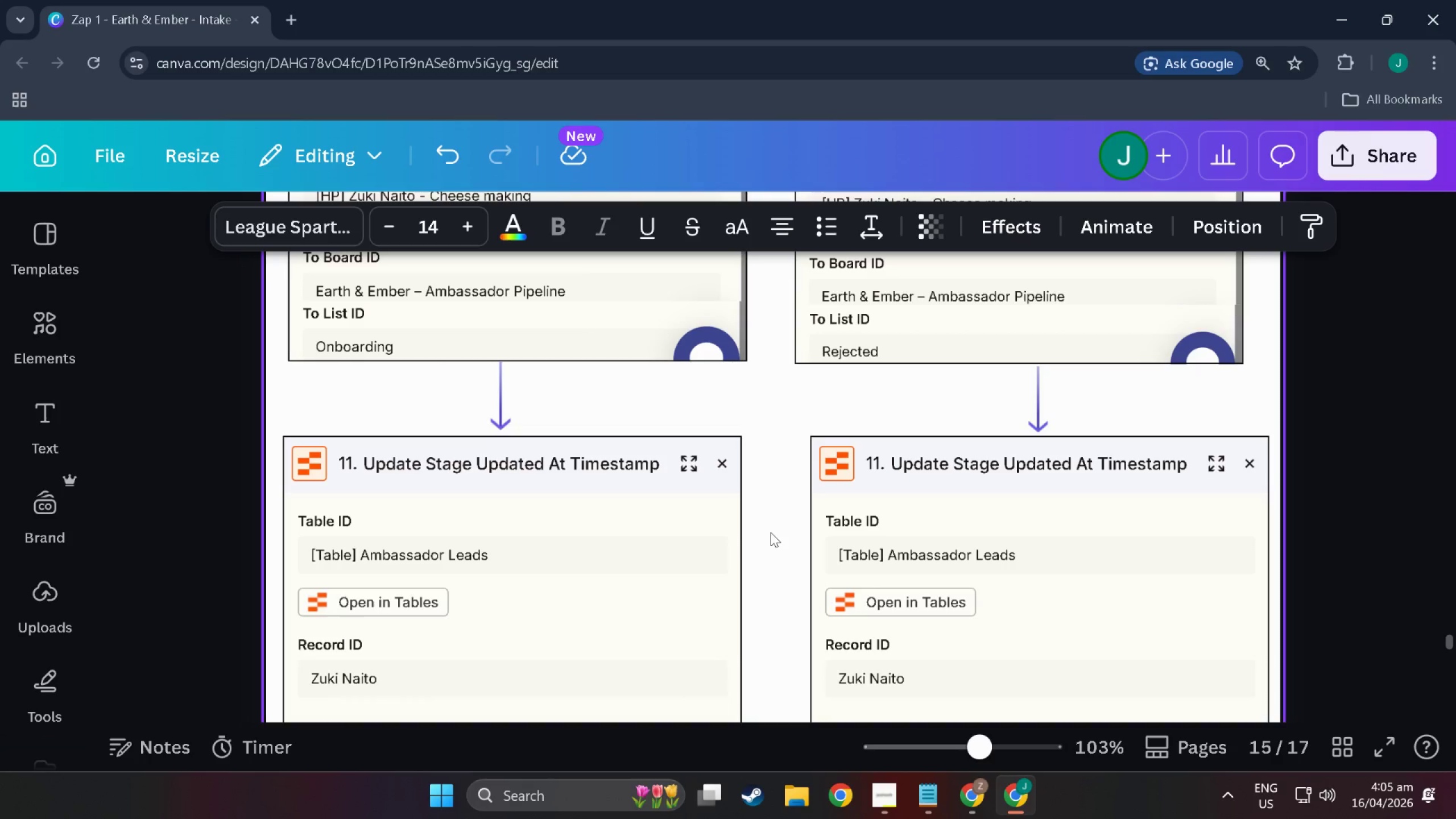 
wait(5.56)
 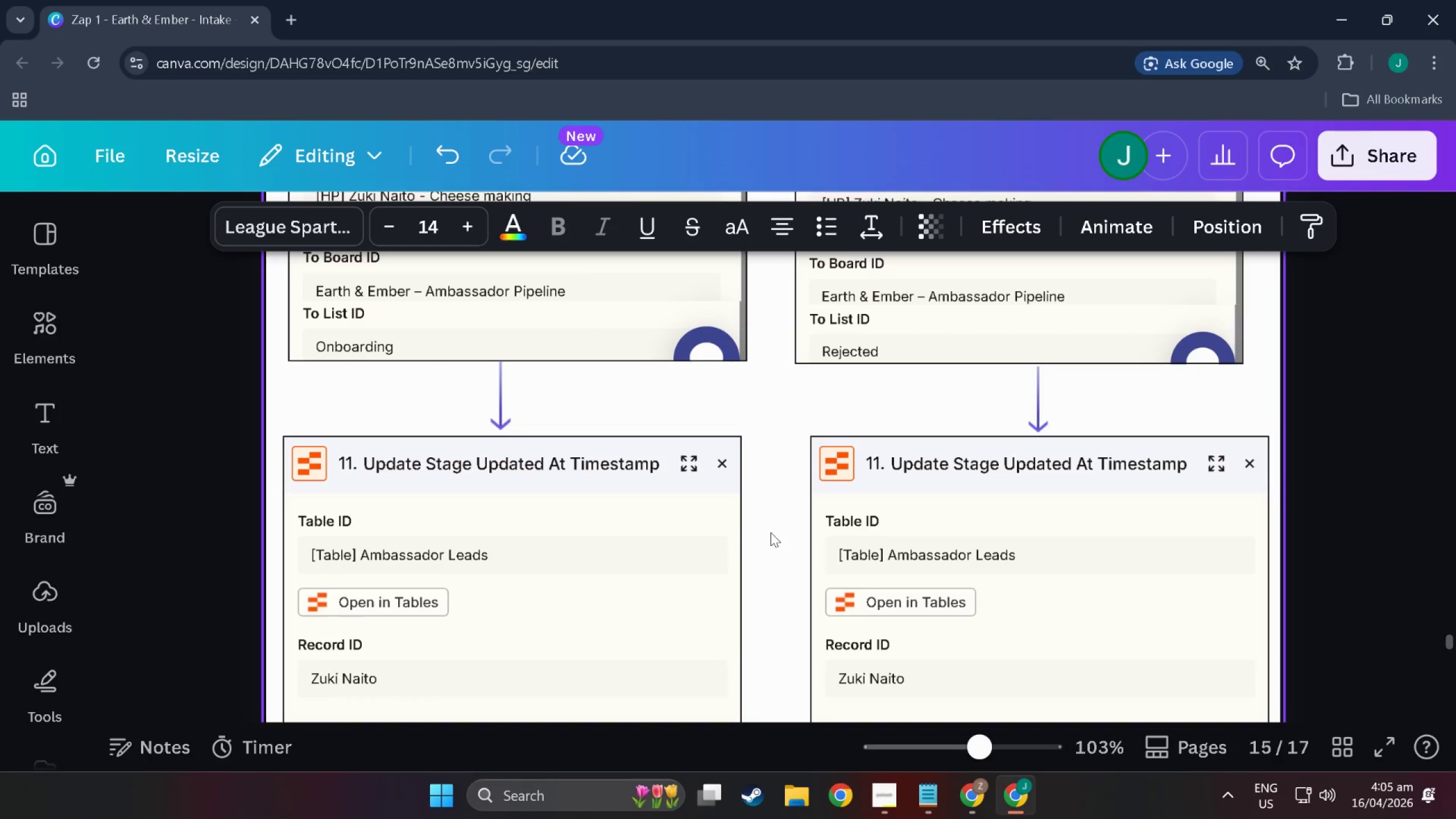 
scroll: coordinate [771, 532], scroll_direction: down, amount: 3.0
 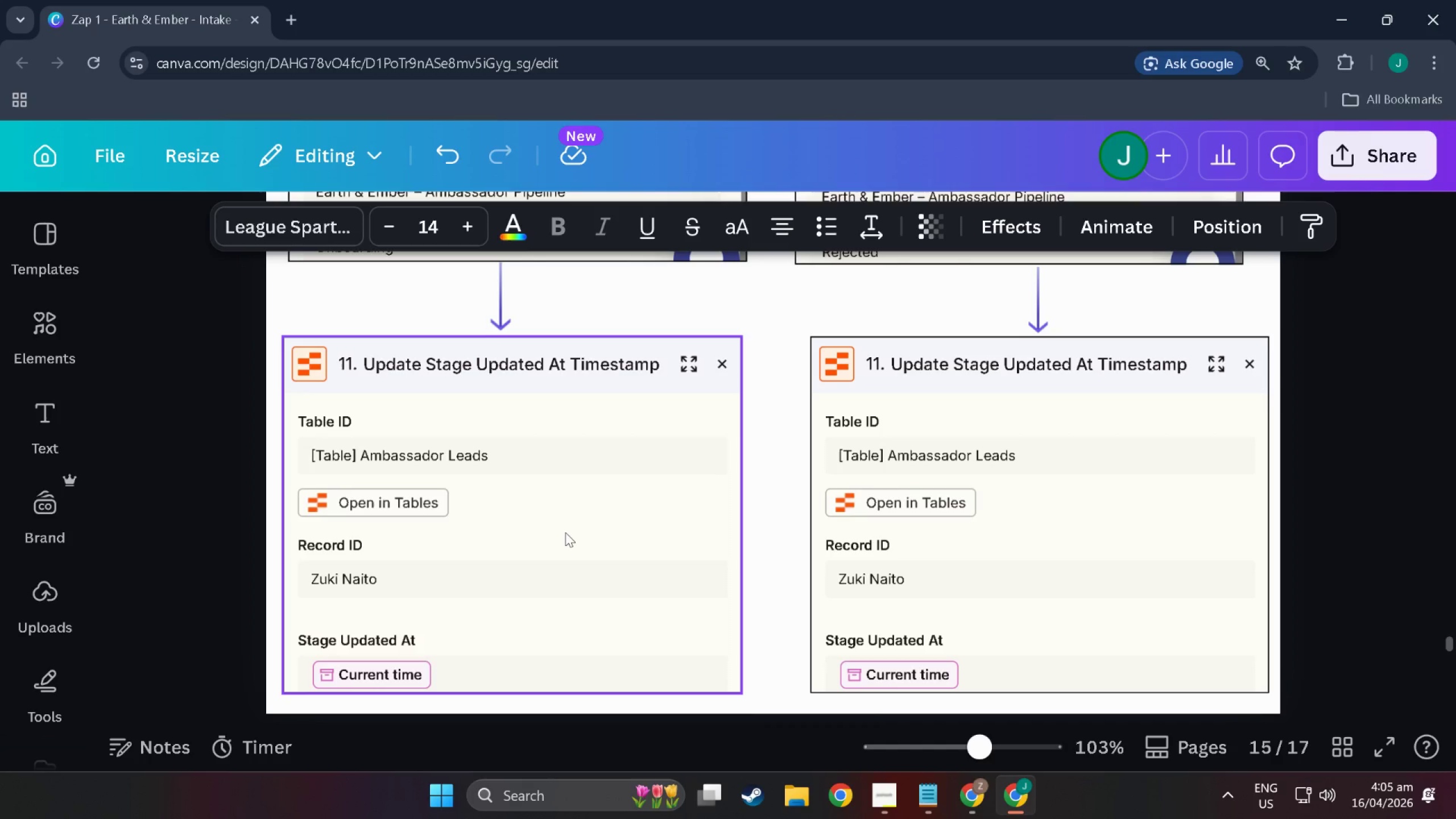 
wait(7.09)
 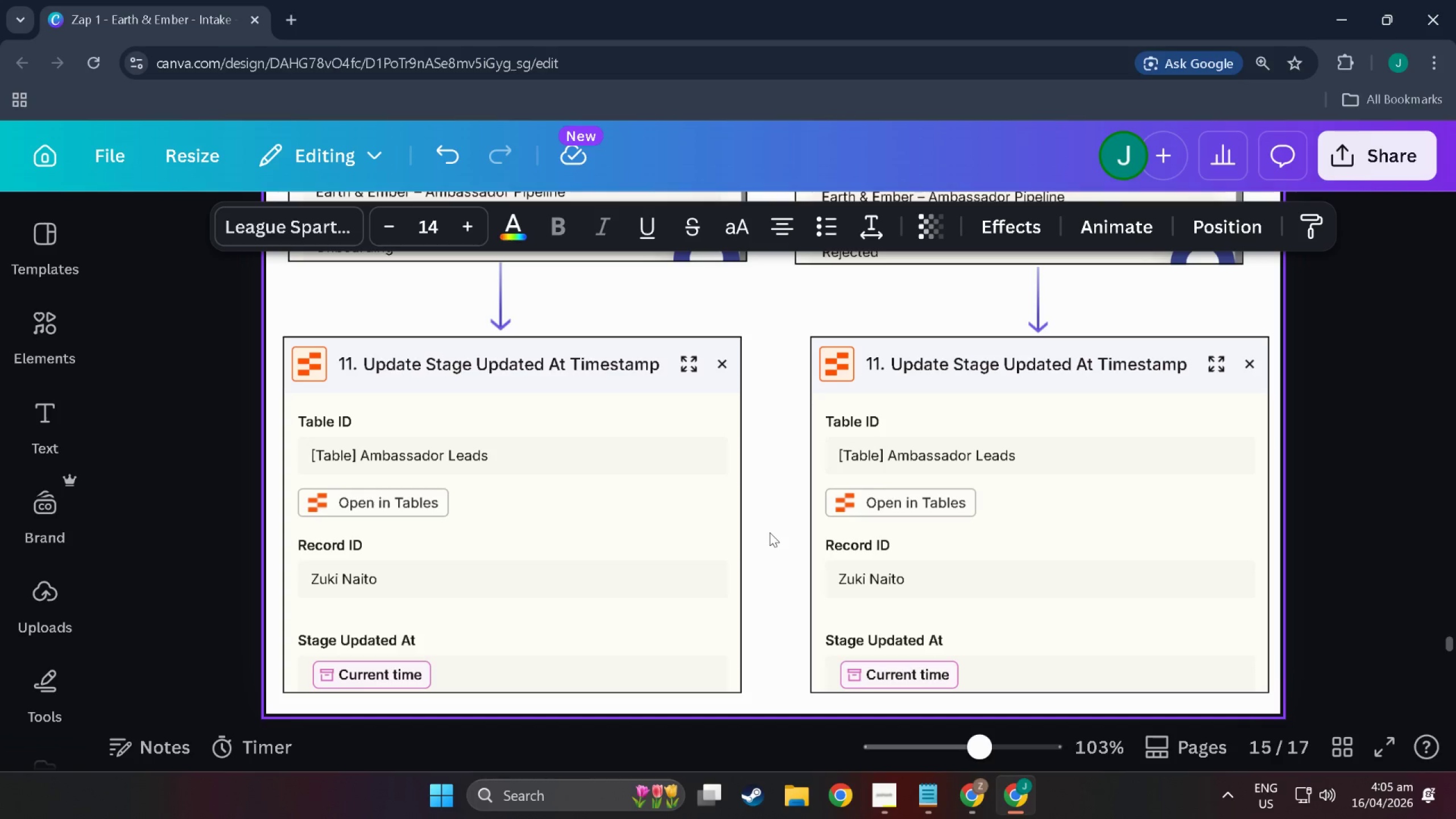 
scroll: coordinate [580, 499], scroll_direction: down, amount: 12.0
 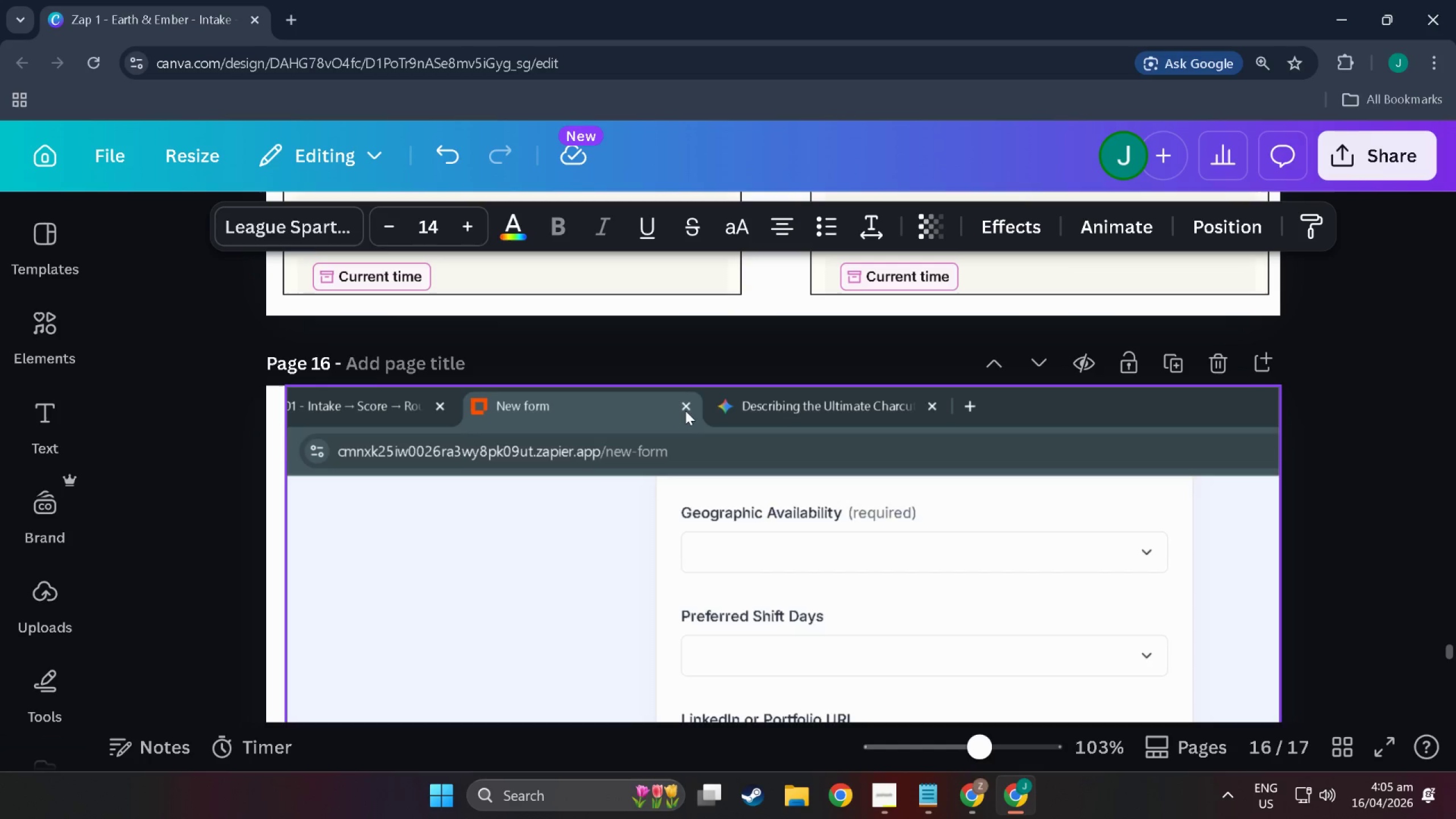 
scroll: coordinate [1181, 353], scroll_direction: none, amount: 0.0
 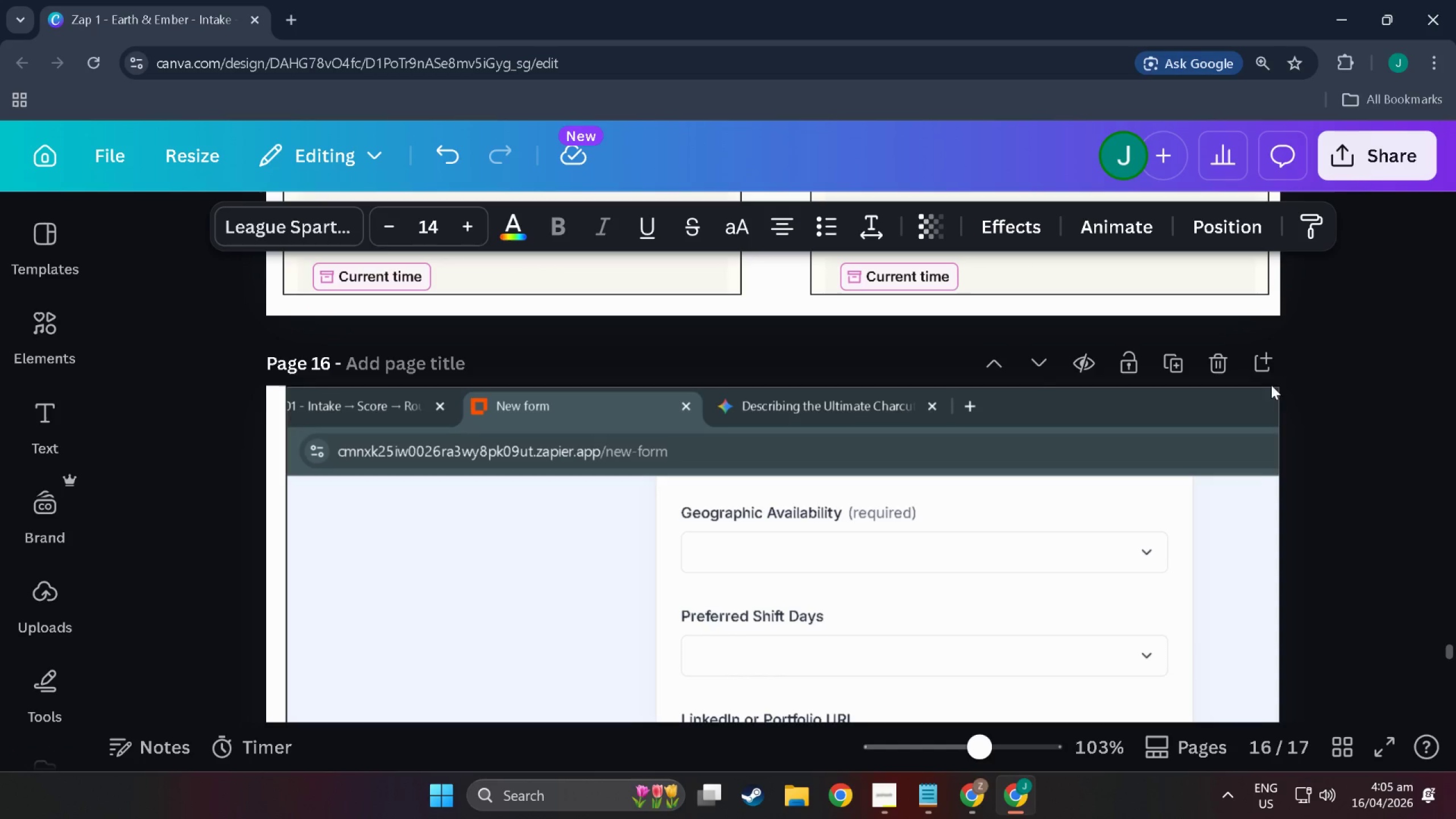 
left_click([1252, 402])
 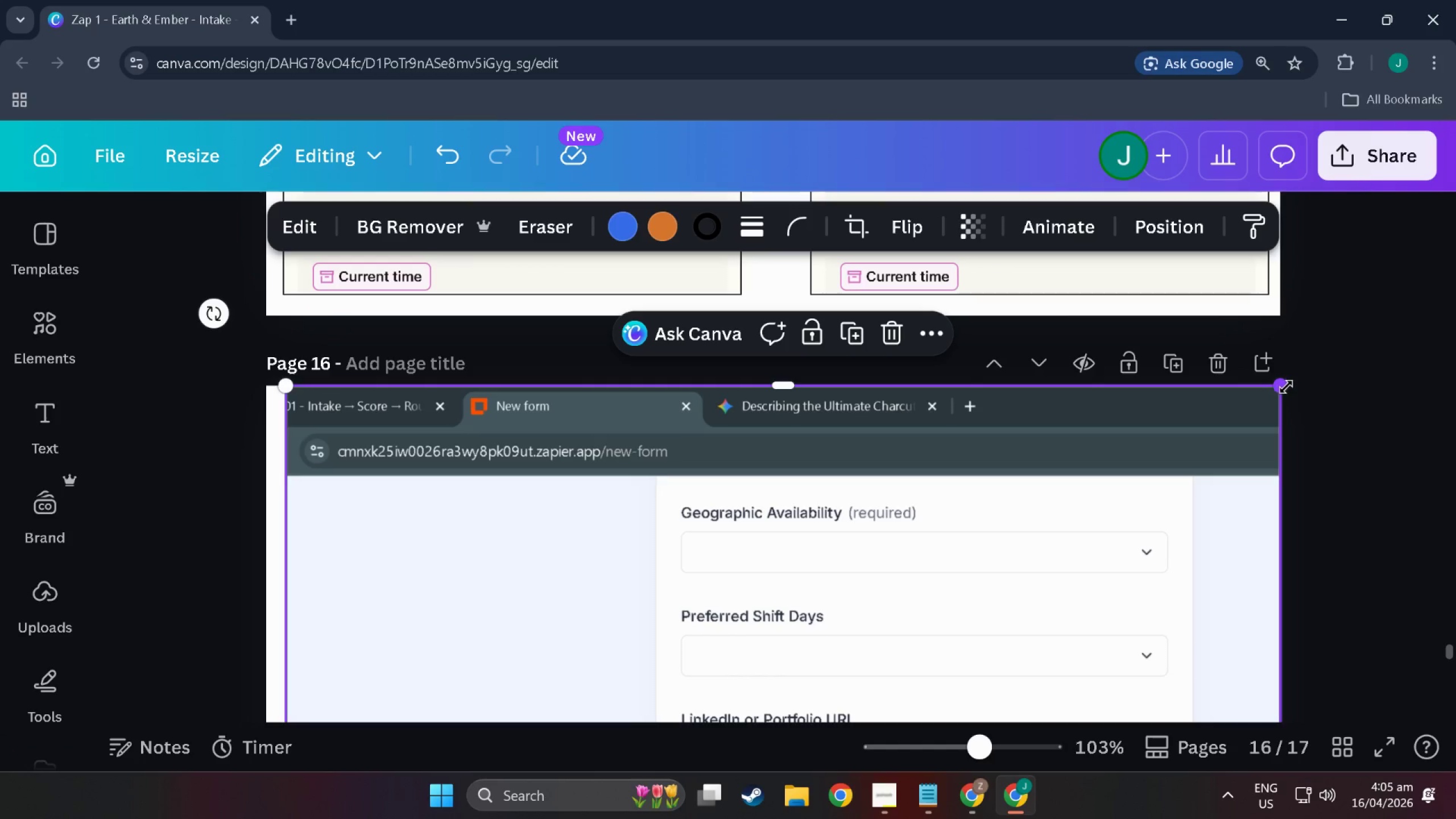 
left_click_drag(start_coordinate=[1286, 387], to_coordinate=[1098, 467])
 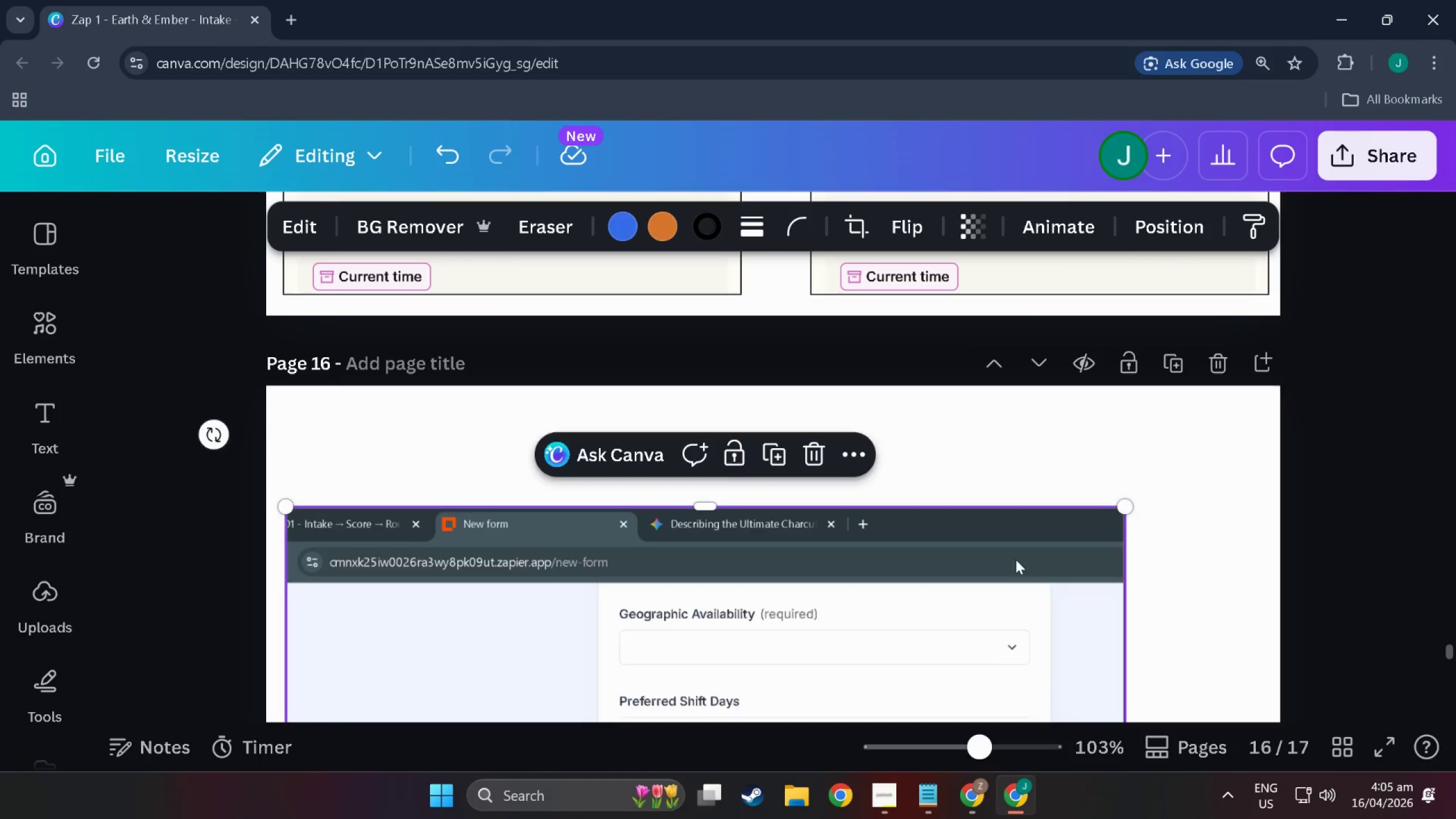 
left_click_drag(start_coordinate=[1016, 560], to_coordinate=[1072, 528])
 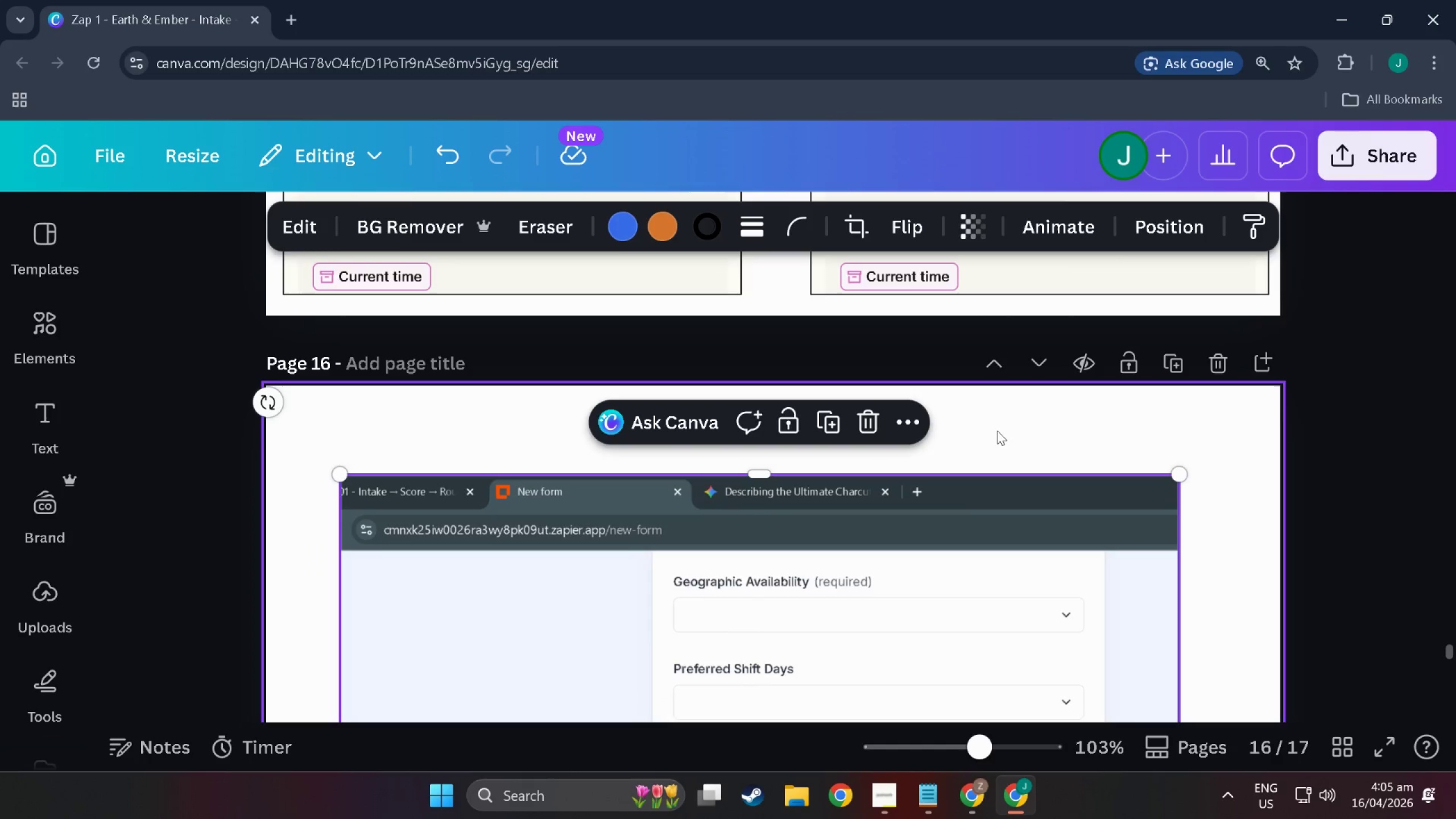 
left_click([998, 430])
 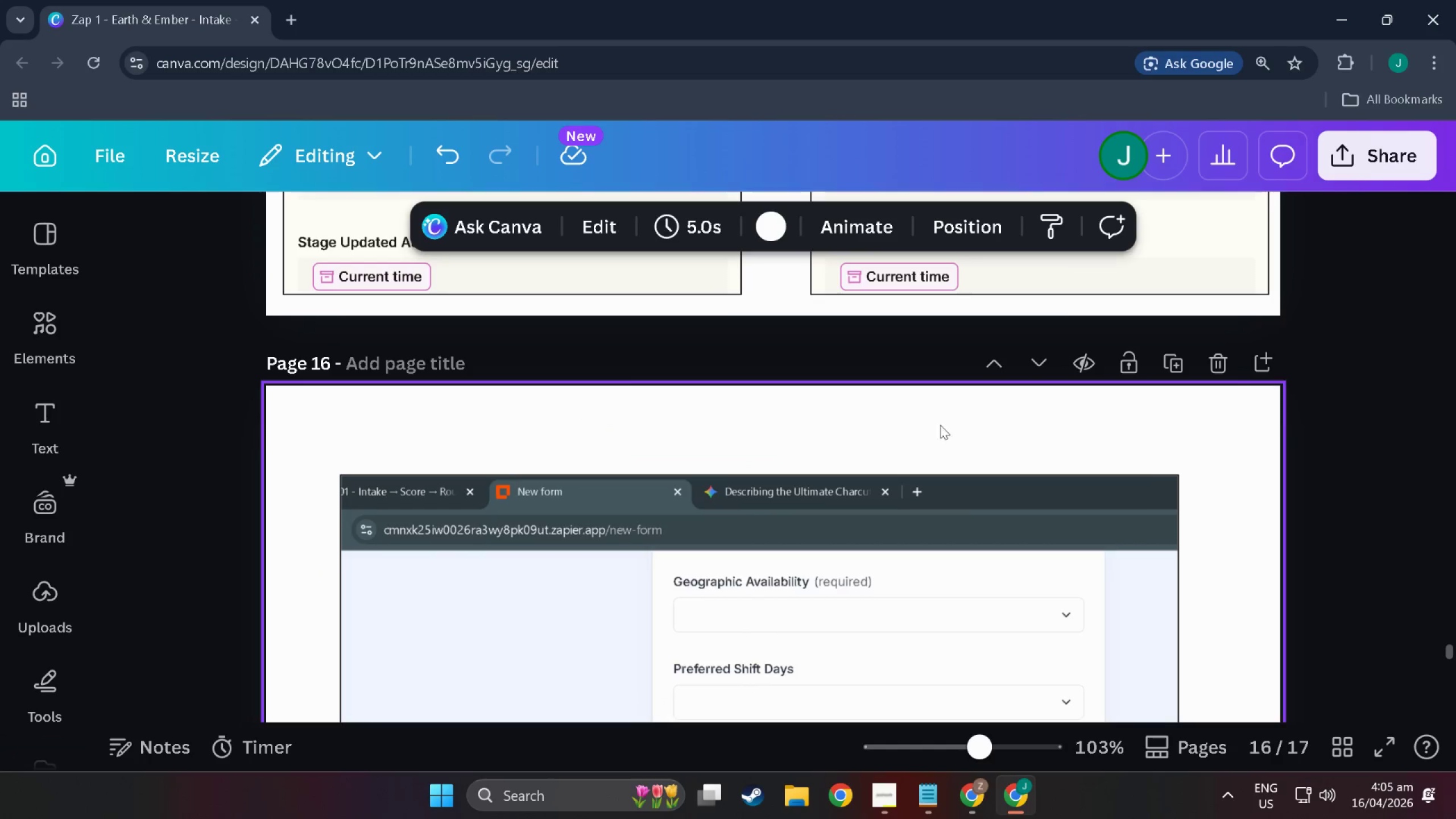 
key(Control+V)
 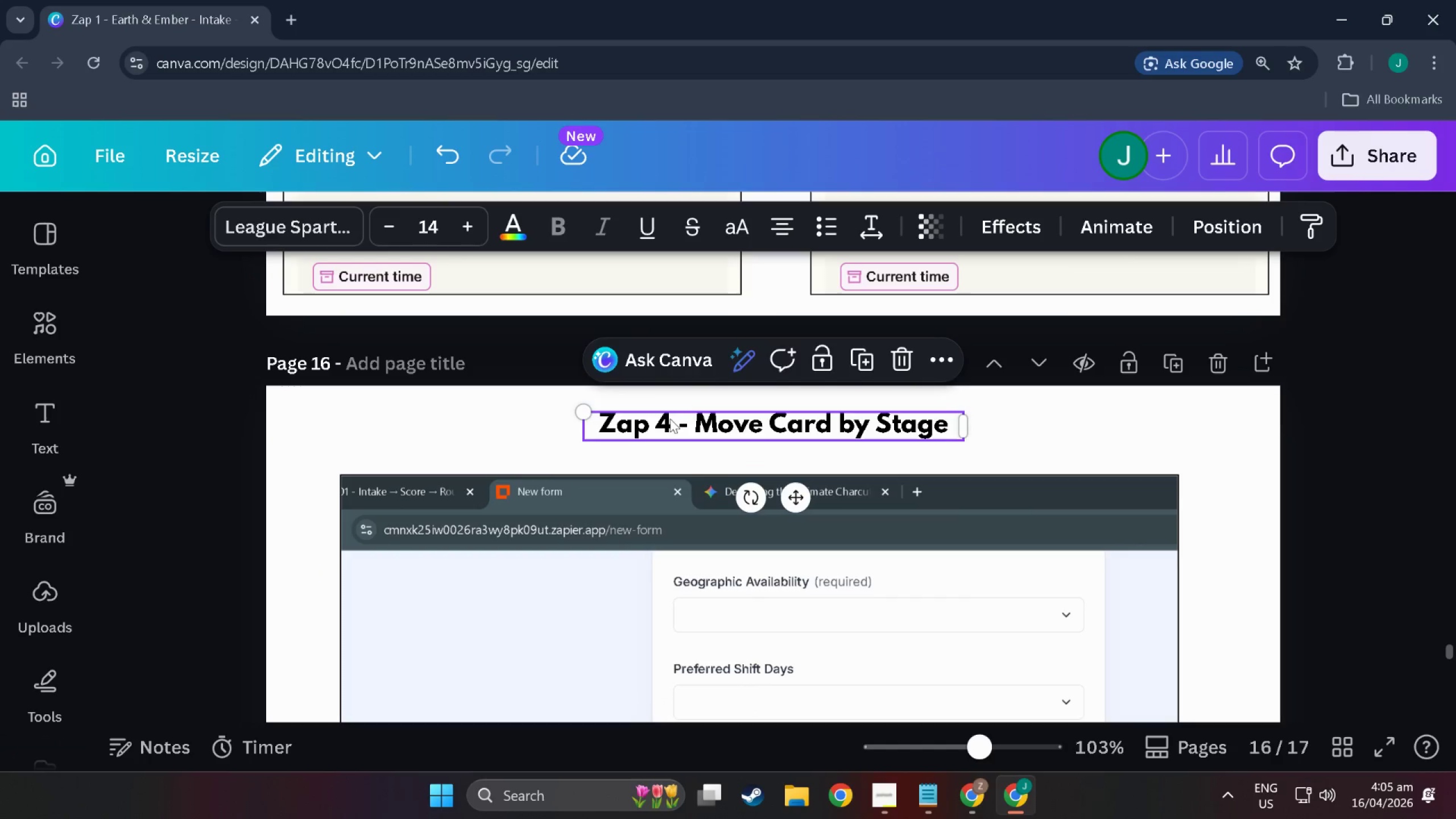 
double_click([668, 419])
 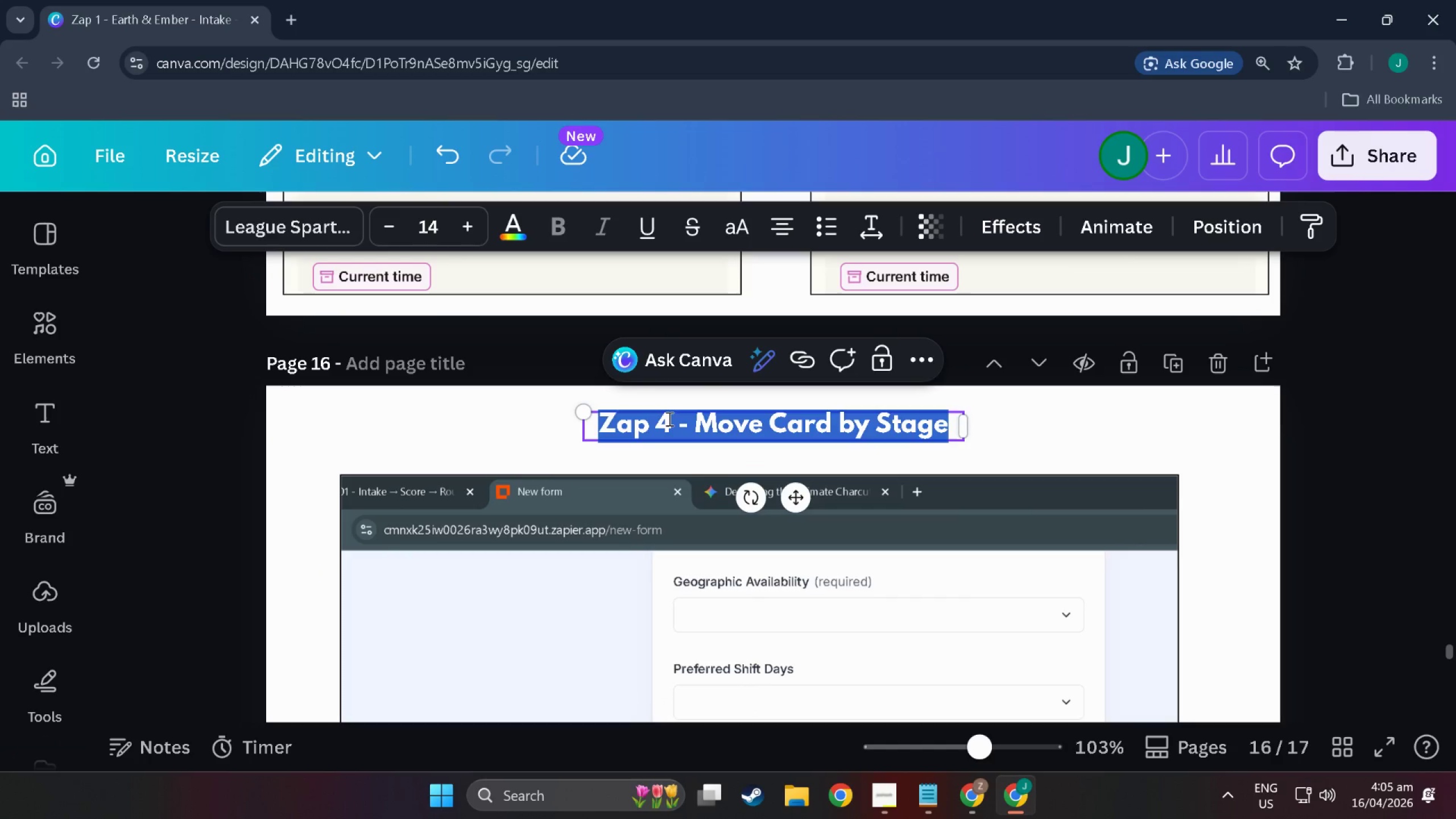 
triple_click([668, 419])
 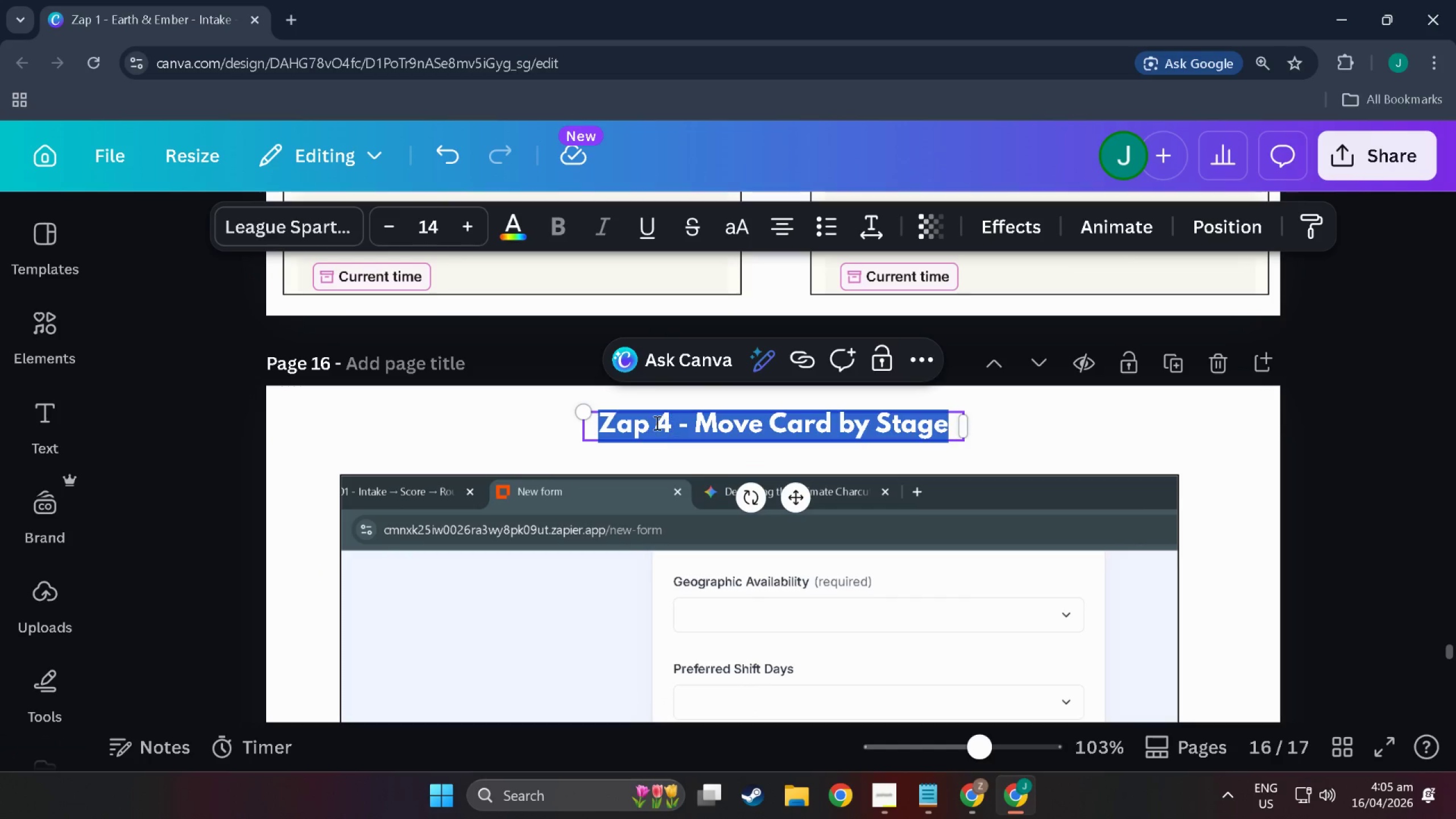 
triple_click([656, 423])
 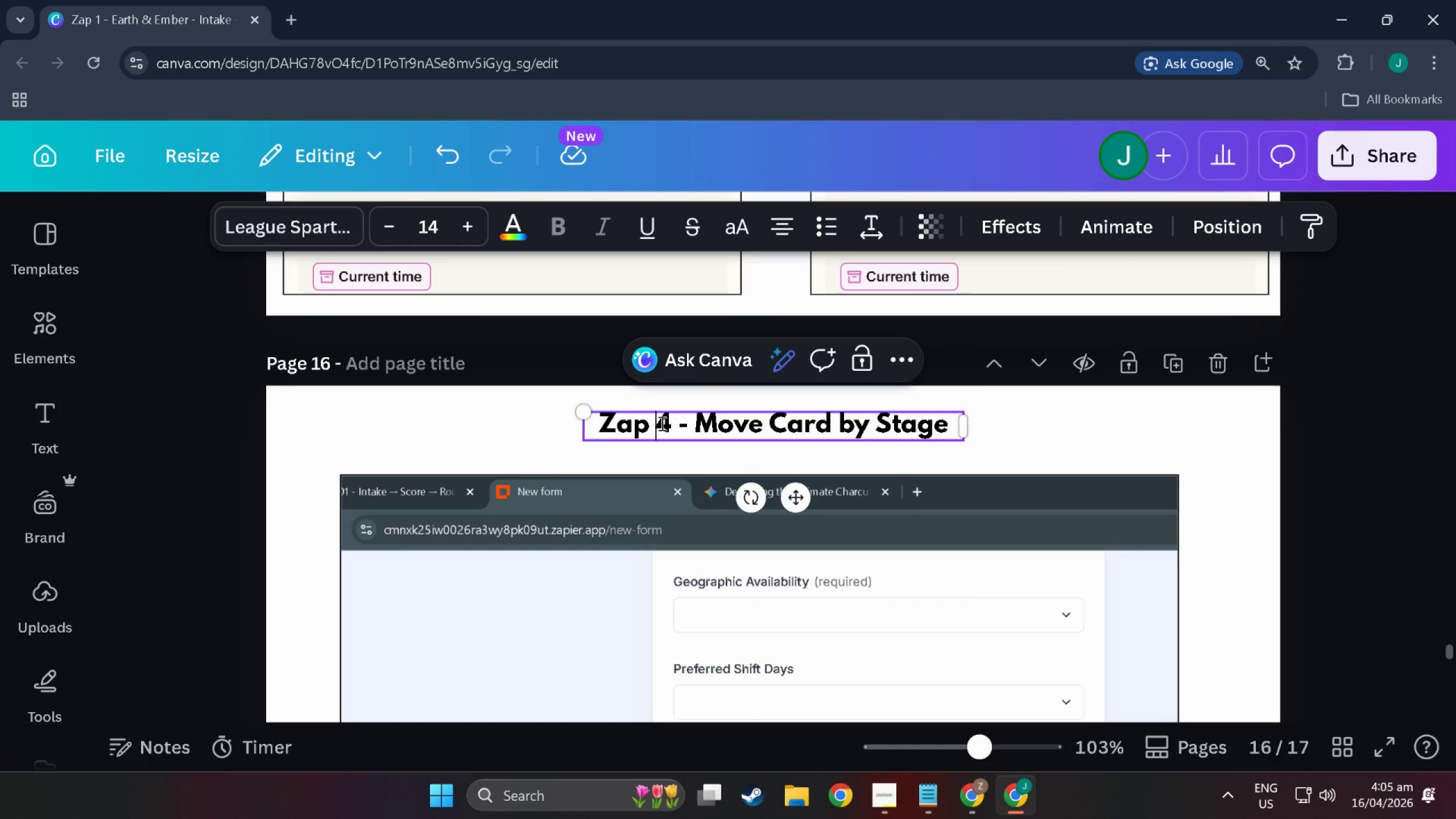 
left_click_drag(start_coordinate=[661, 423], to_coordinate=[669, 425])
 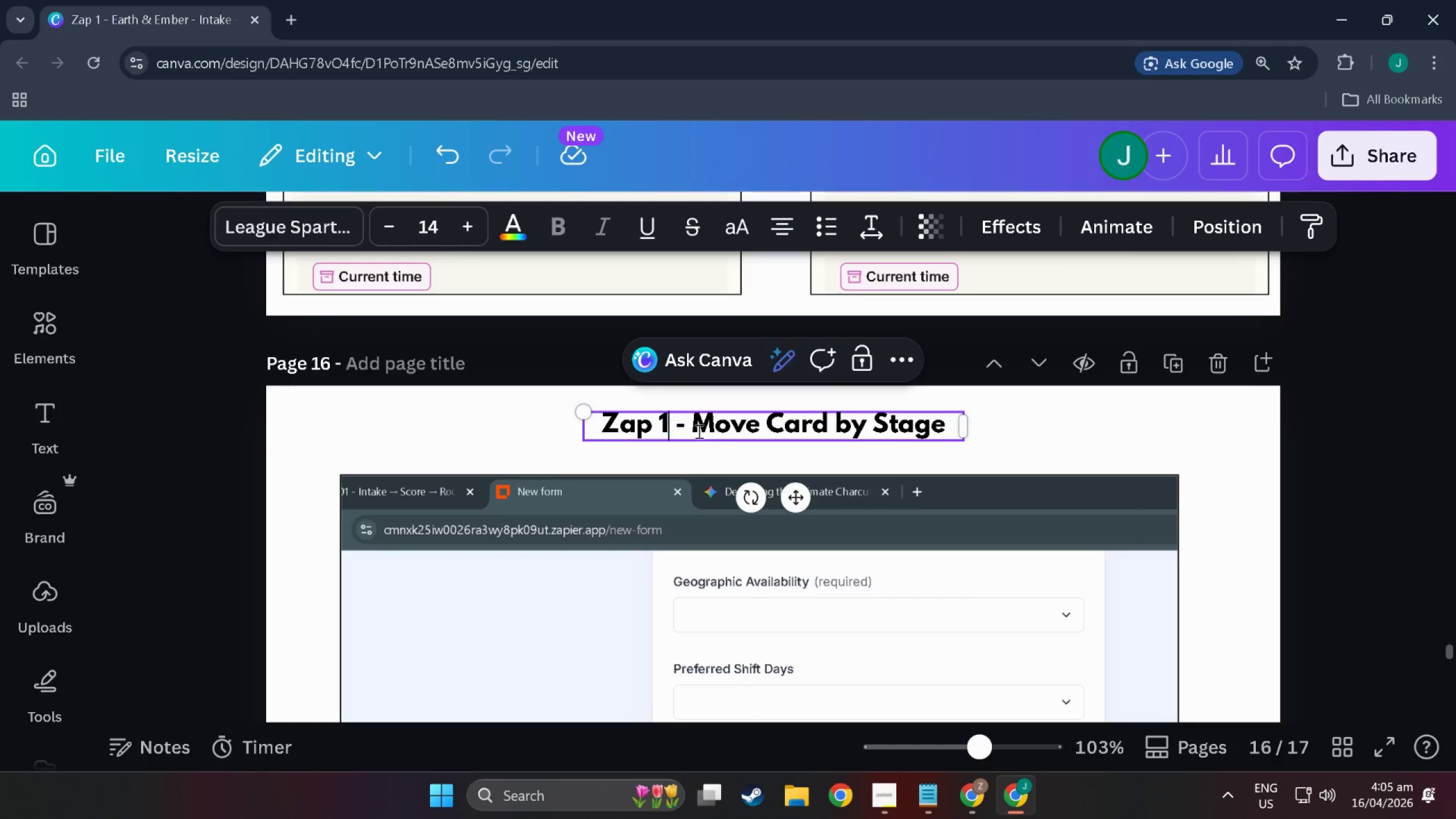 
key(1)
 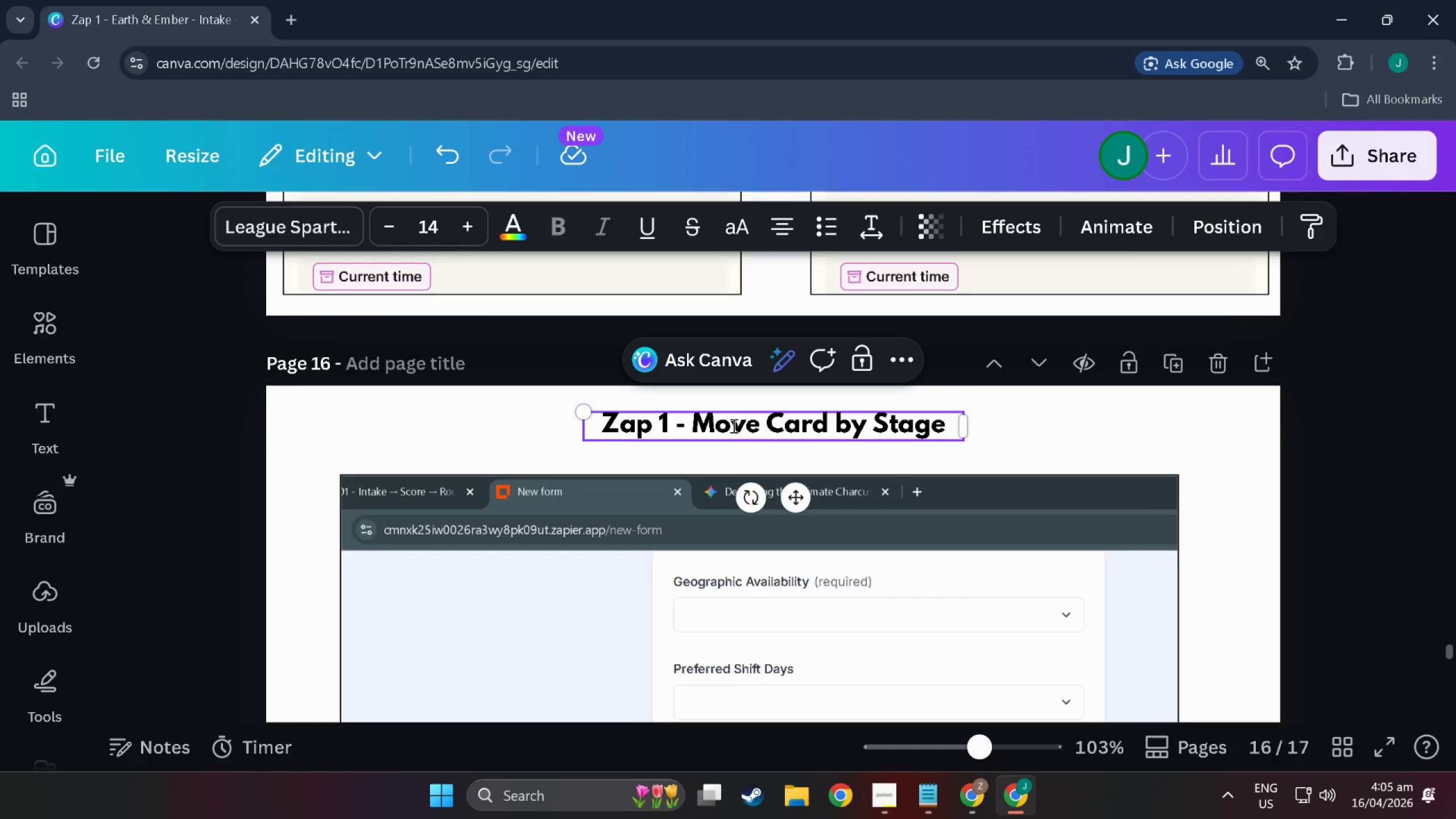 
scroll: coordinate [1156, 555], scroll_direction: up, amount: 8.0
 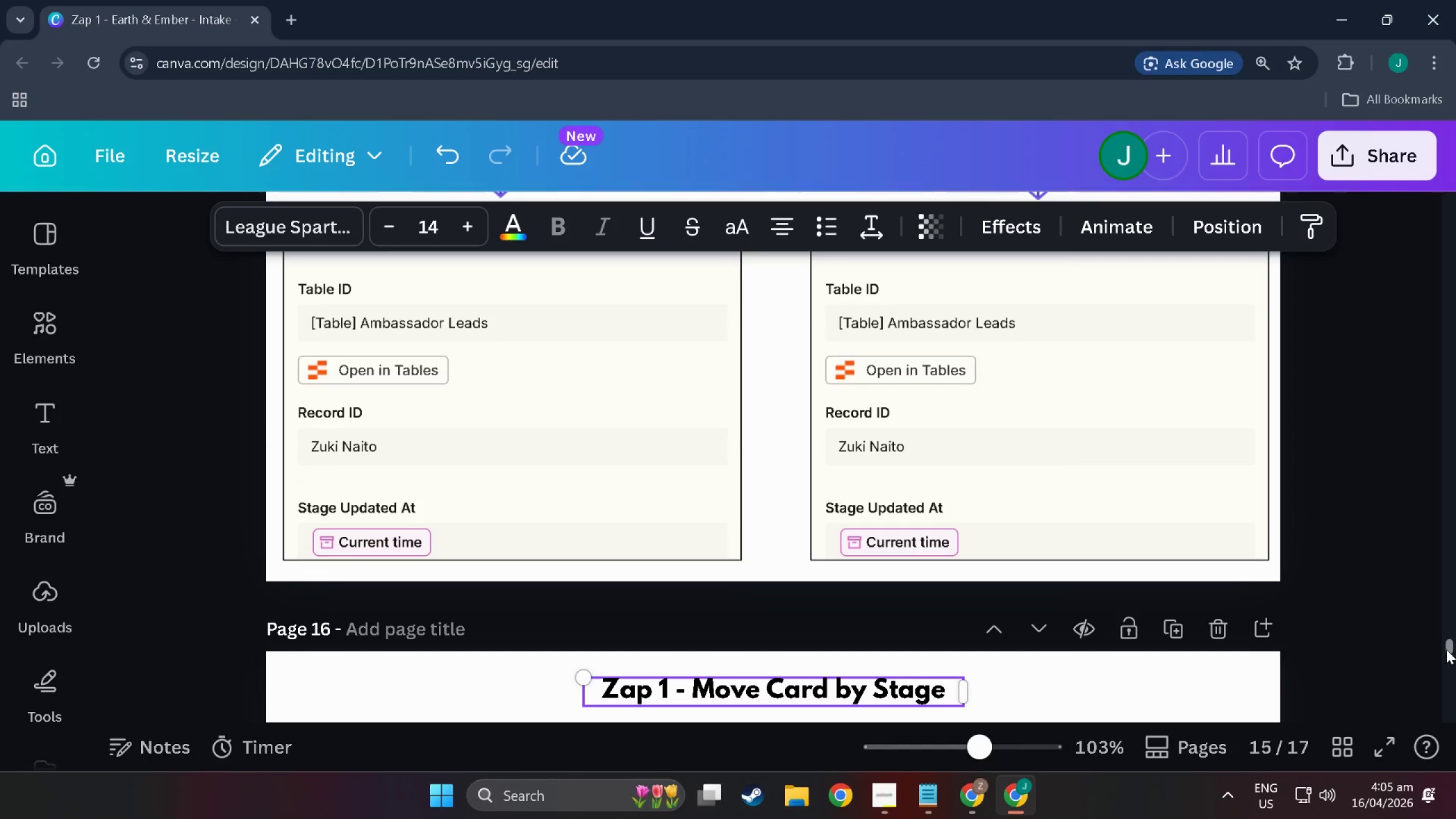 
left_click_drag(start_coordinate=[1446, 650], to_coordinate=[1428, 163])
 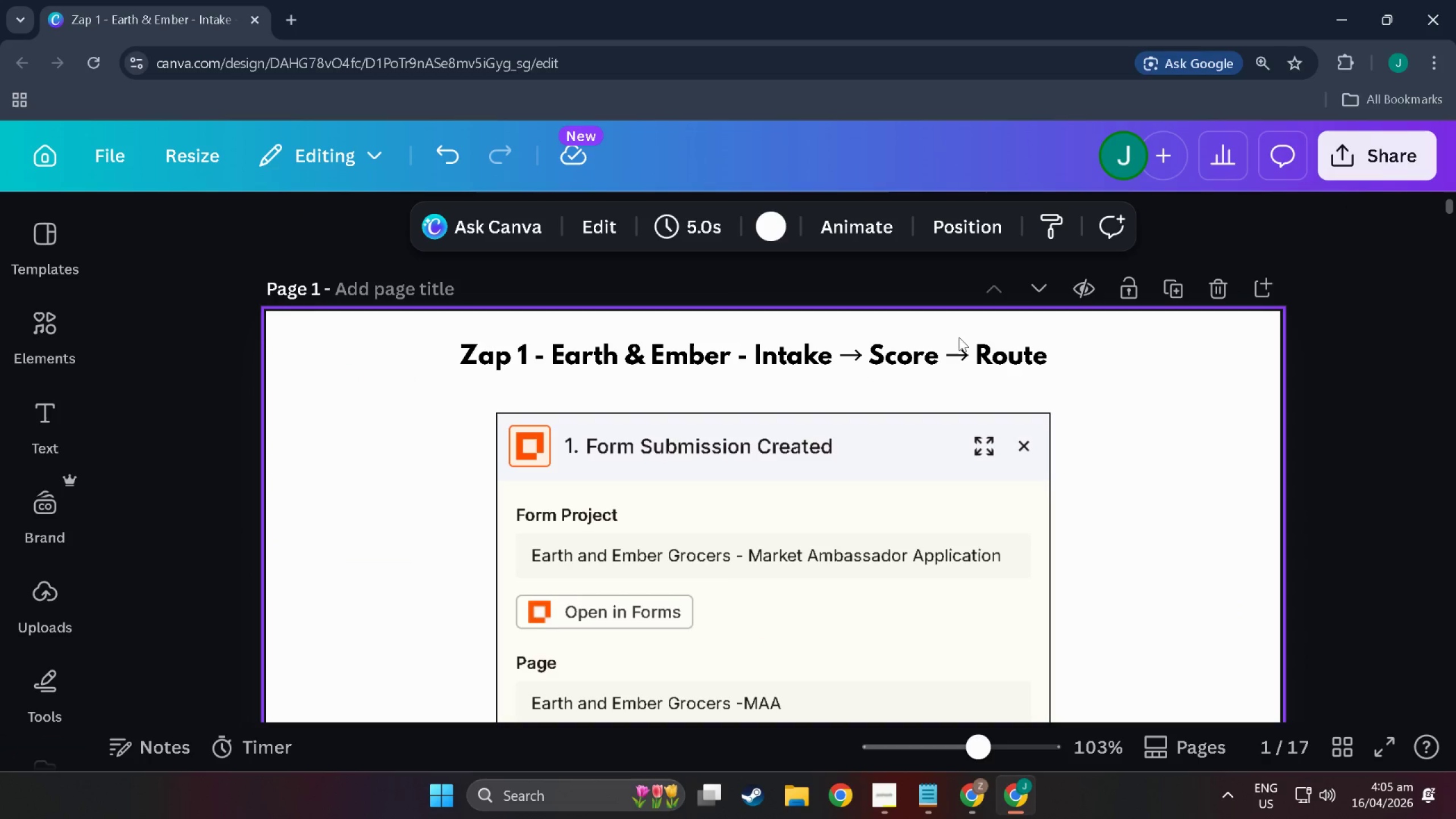 
double_click([959, 337])
 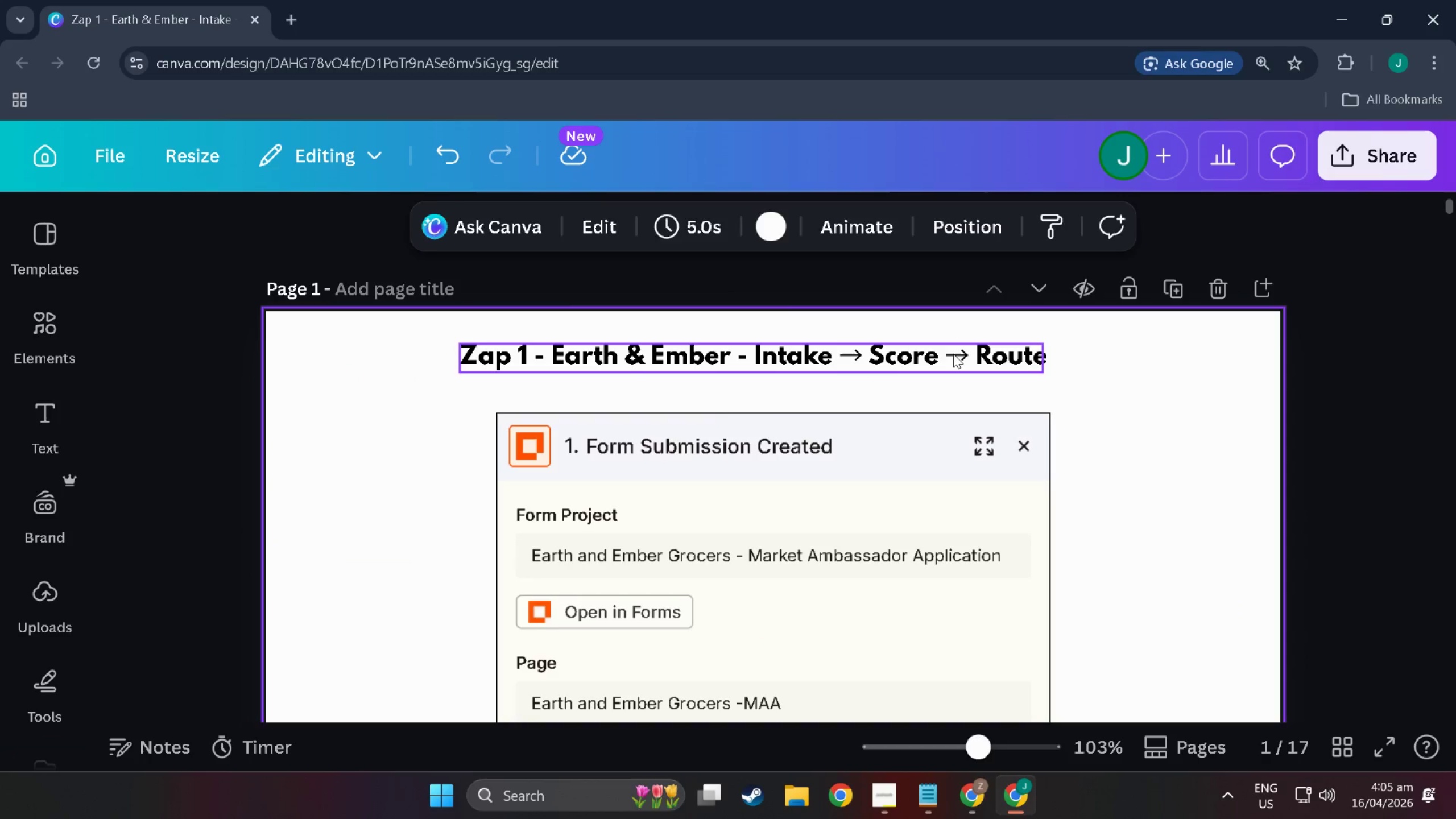 
triple_click([953, 354])
 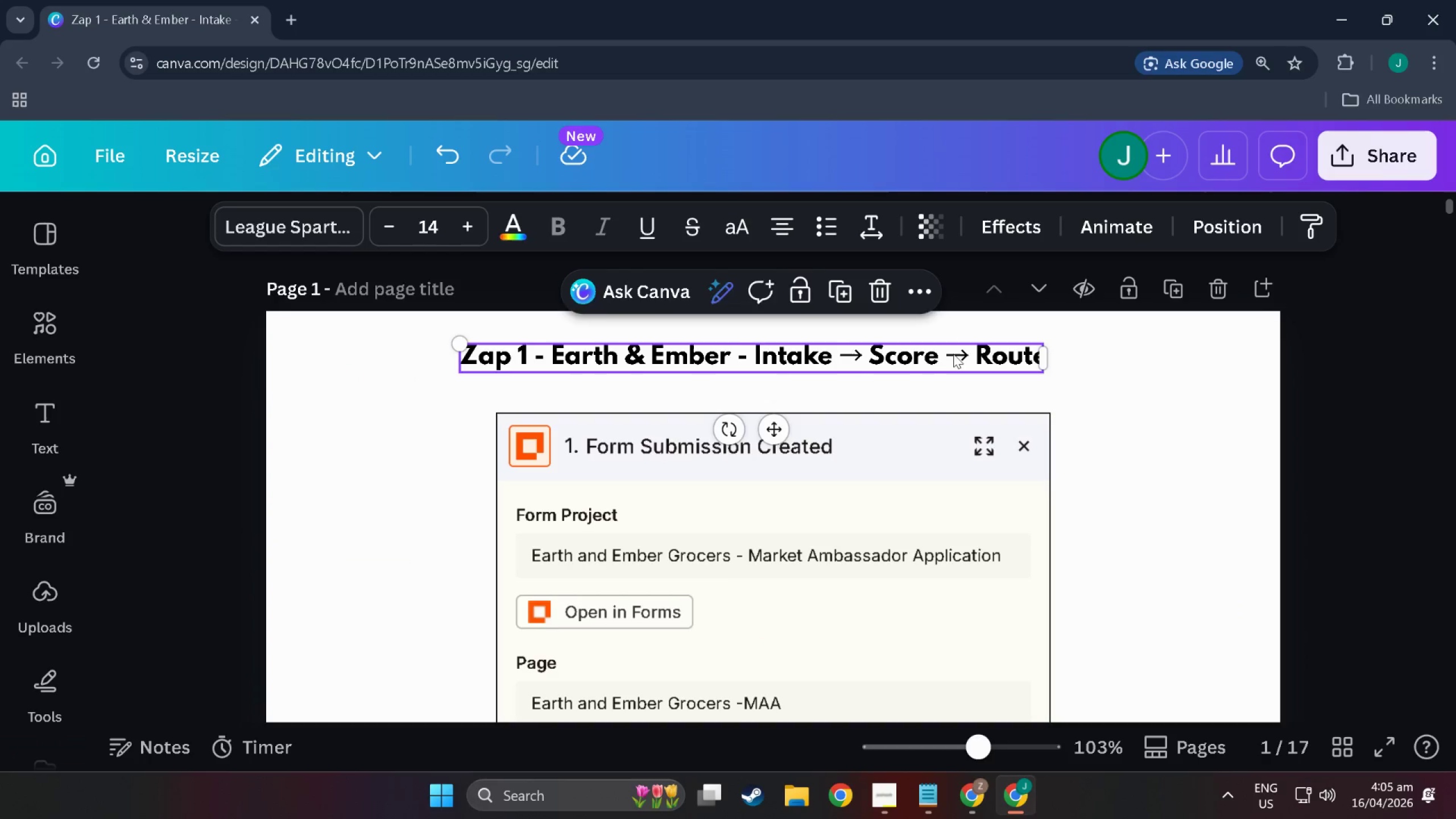 
triple_click([953, 354])
 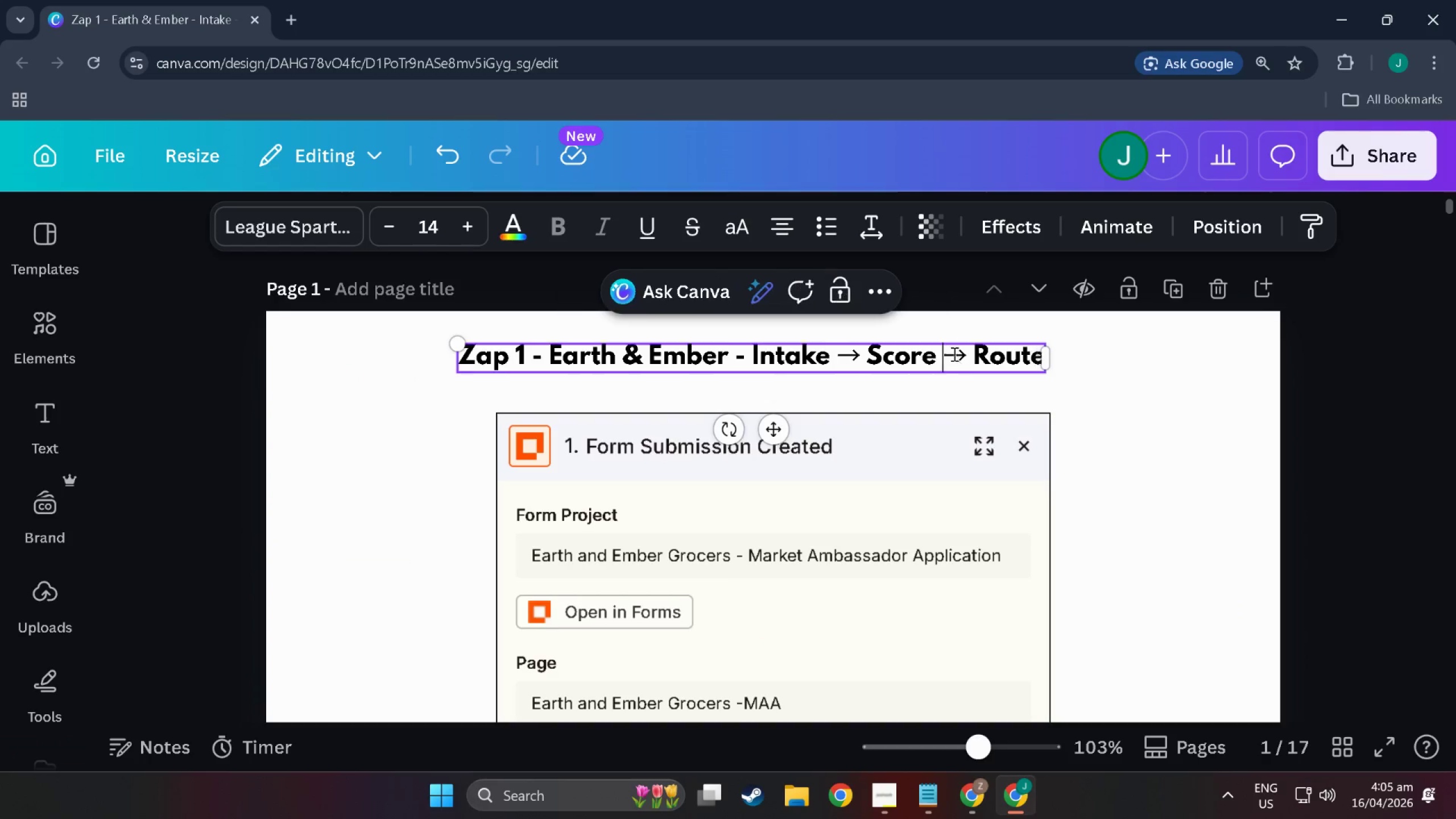 
triple_click([953, 354])
 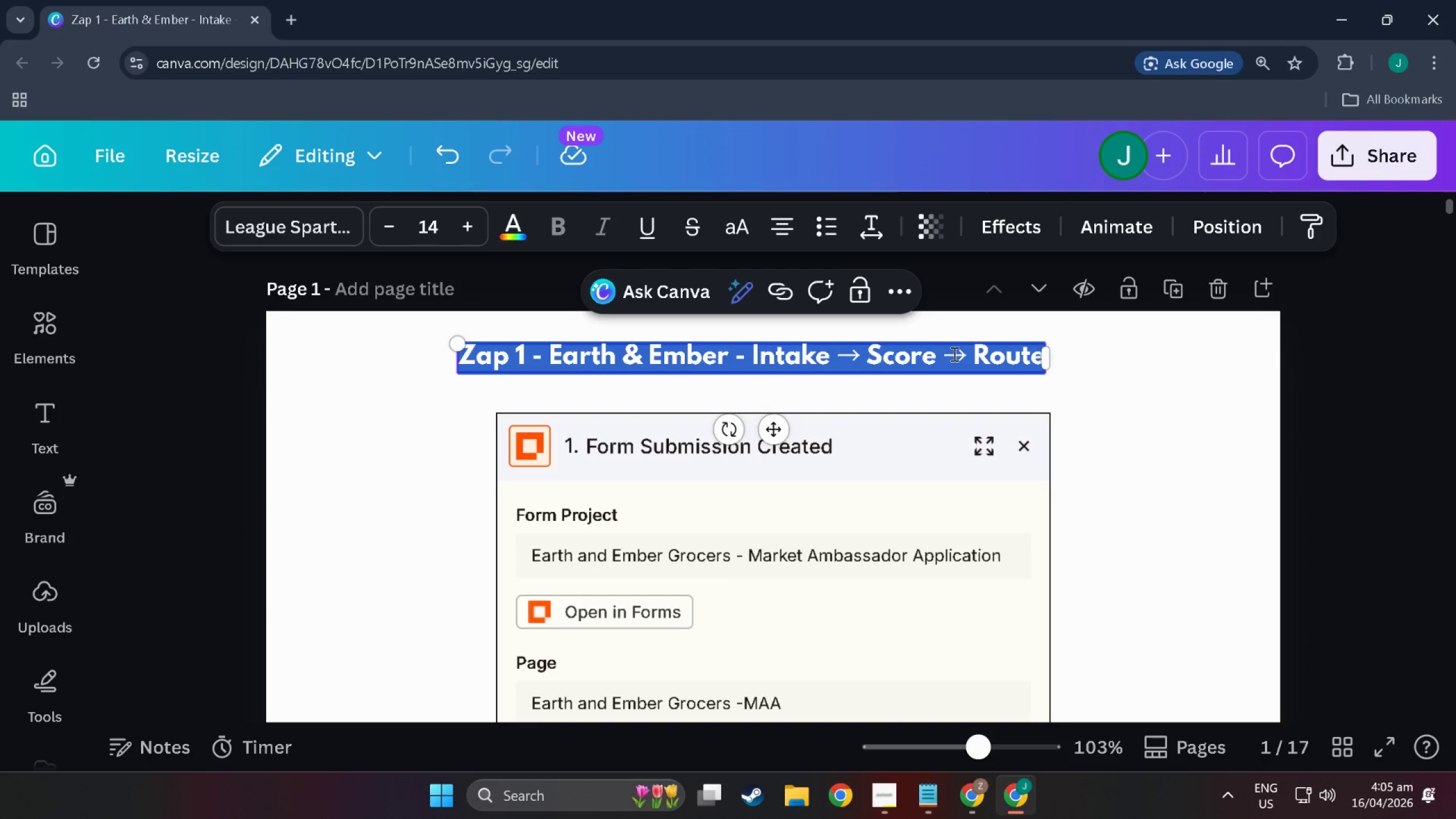 
key(Control+ControlLeft)
 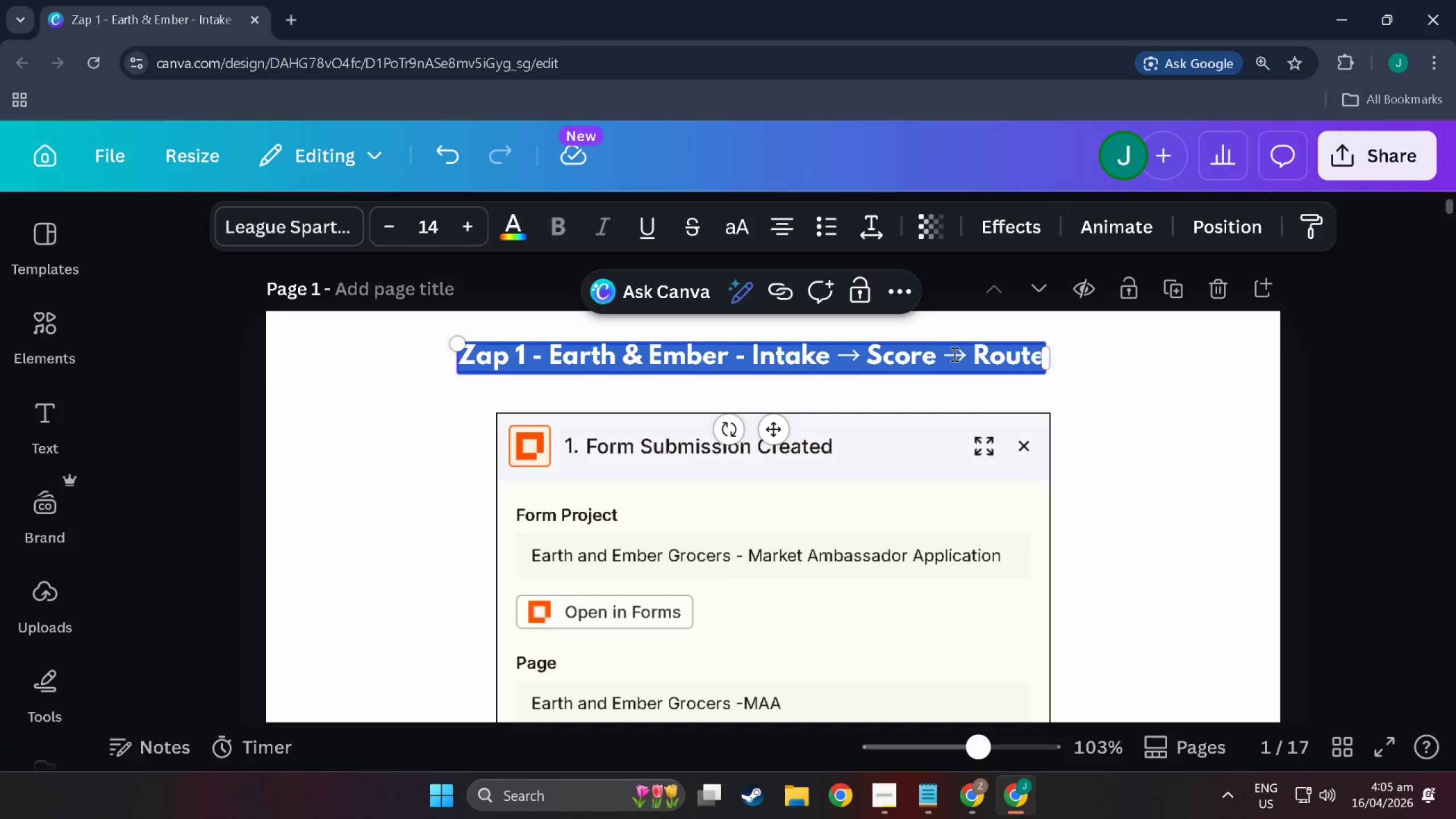 
key(Control+C)
 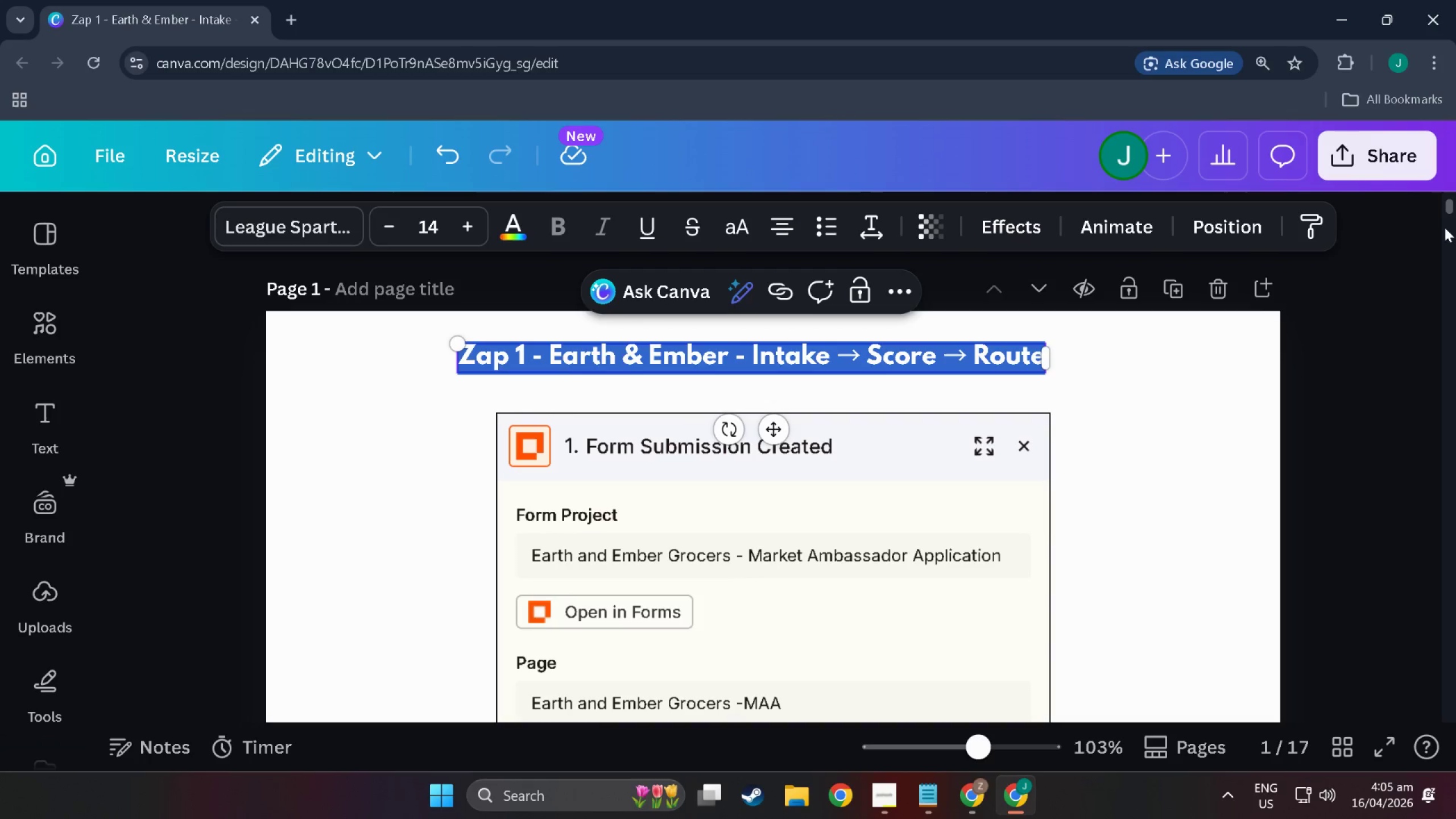 
left_click_drag(start_coordinate=[1453, 208], to_coordinate=[1454, 655])
 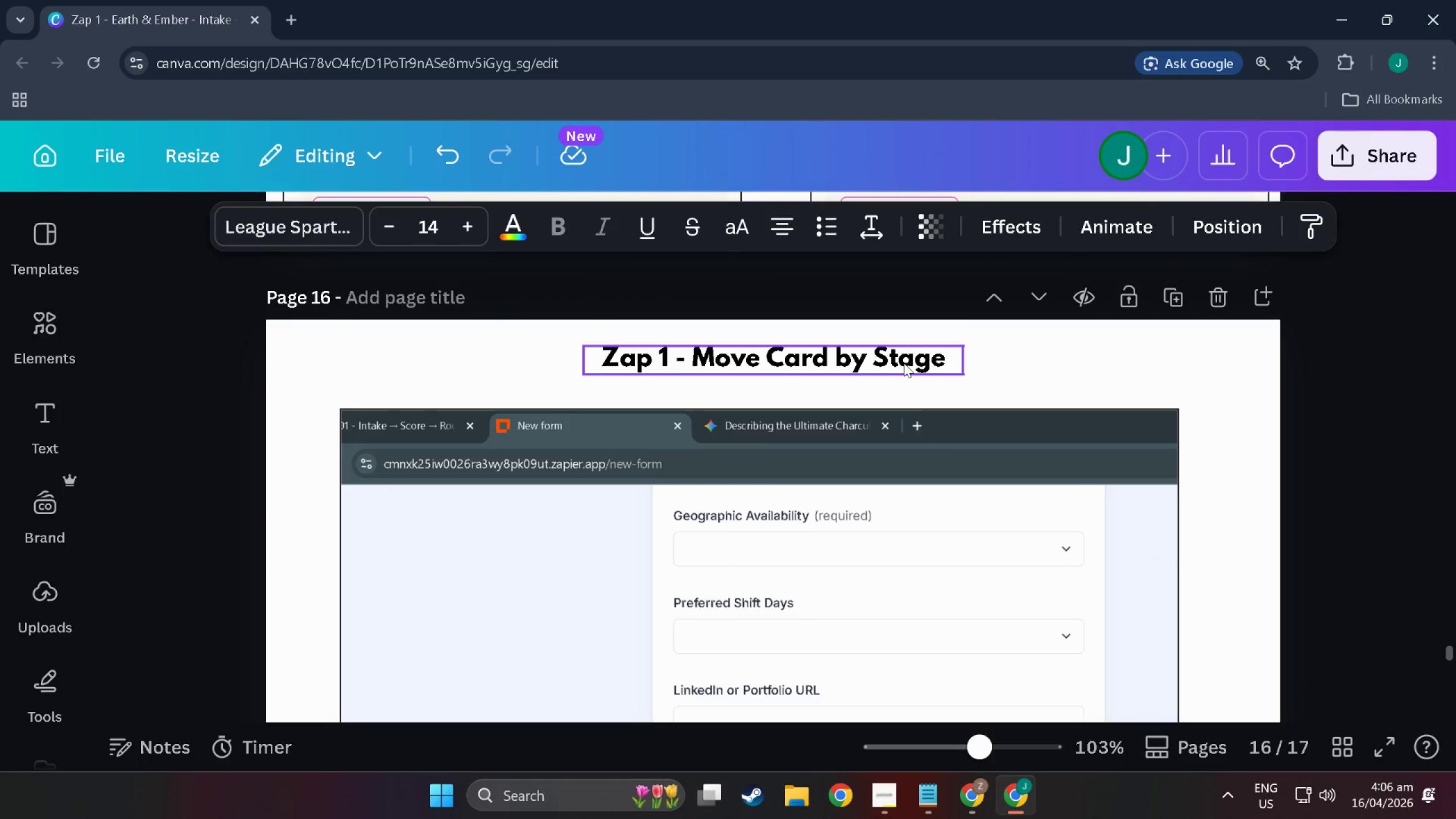 
double_click([904, 363])
 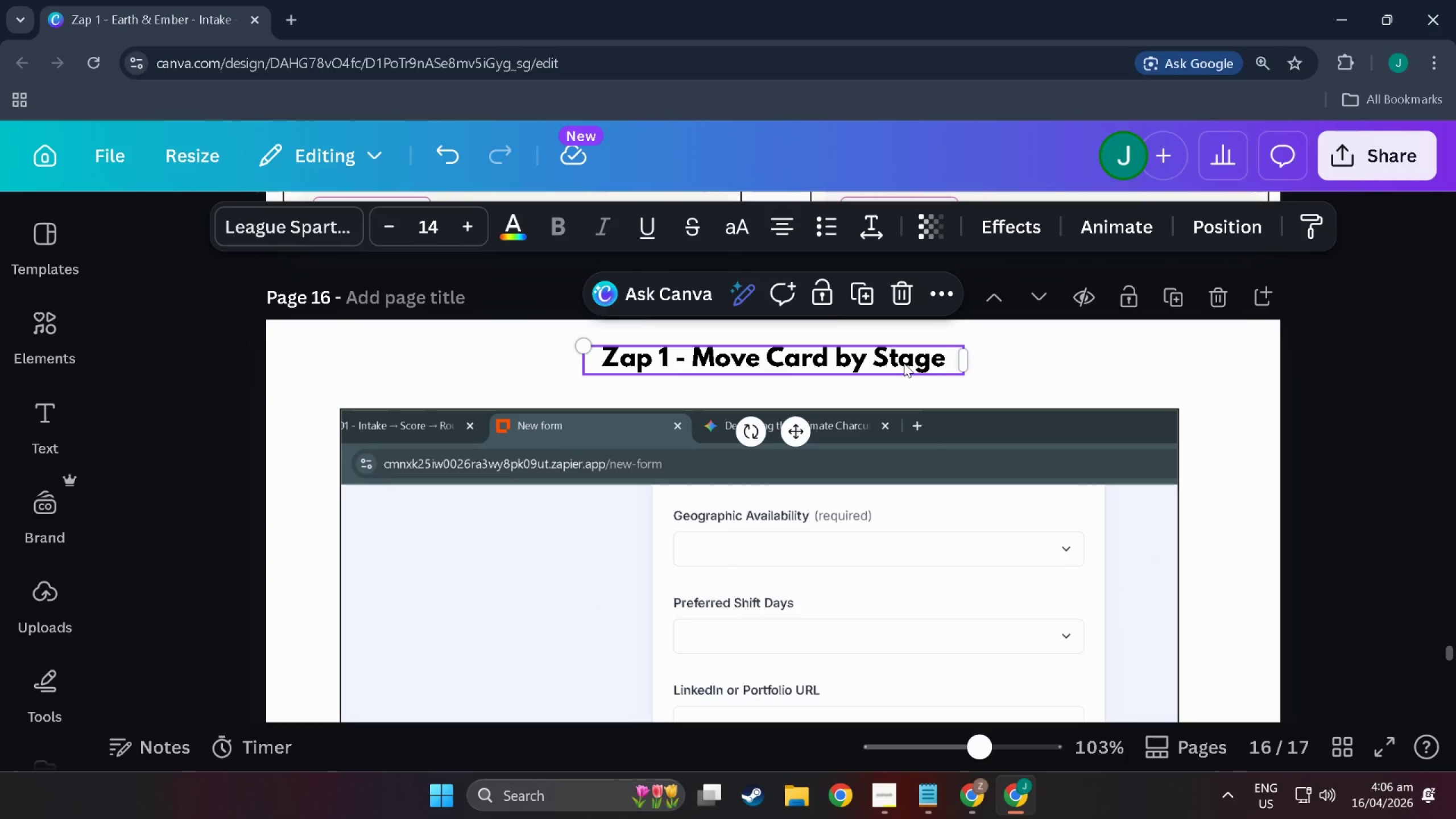 
triple_click([904, 363])
 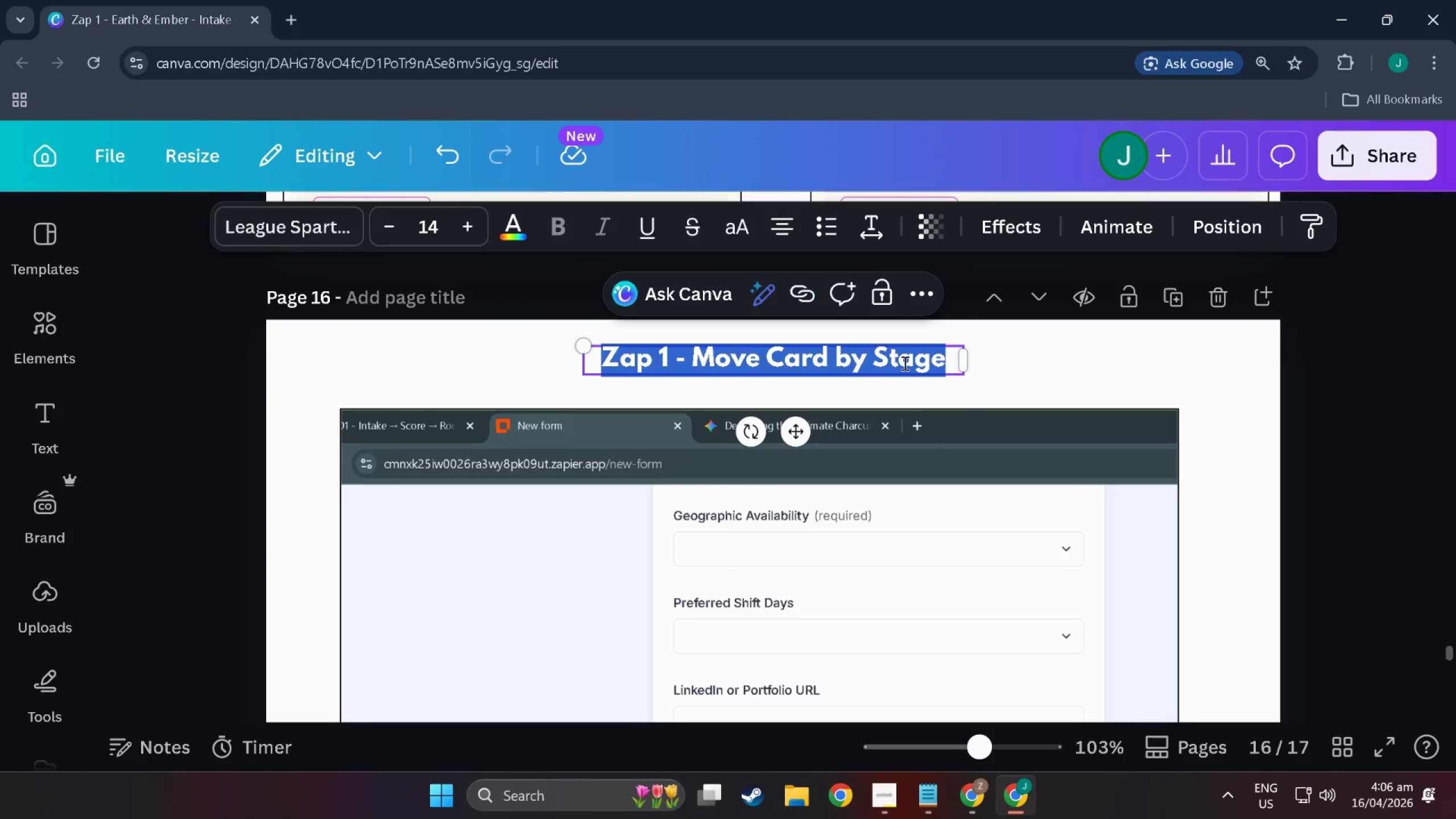 
key(Control+V)
 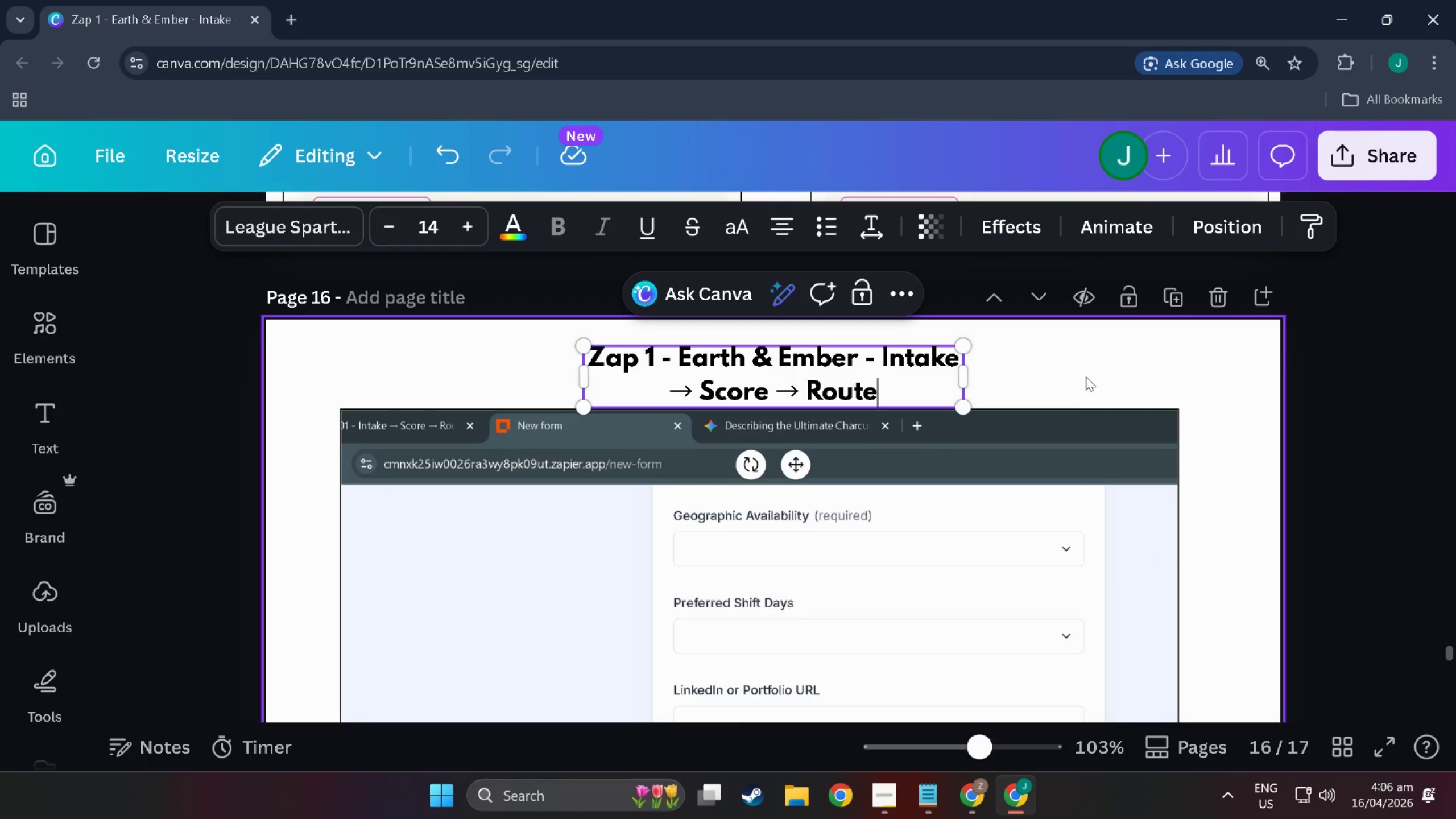 
left_click([1086, 377])
 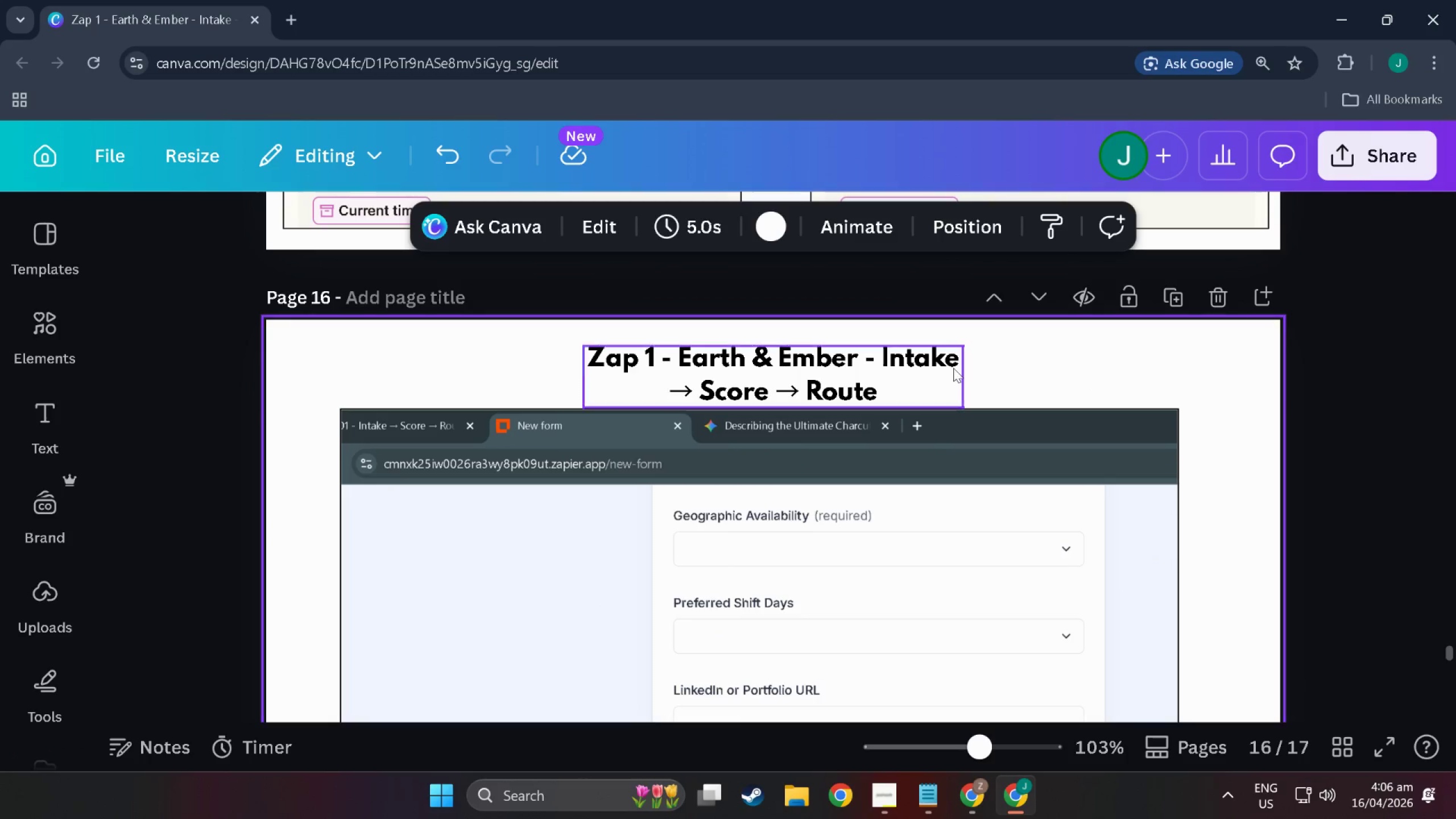 
left_click([912, 370])
 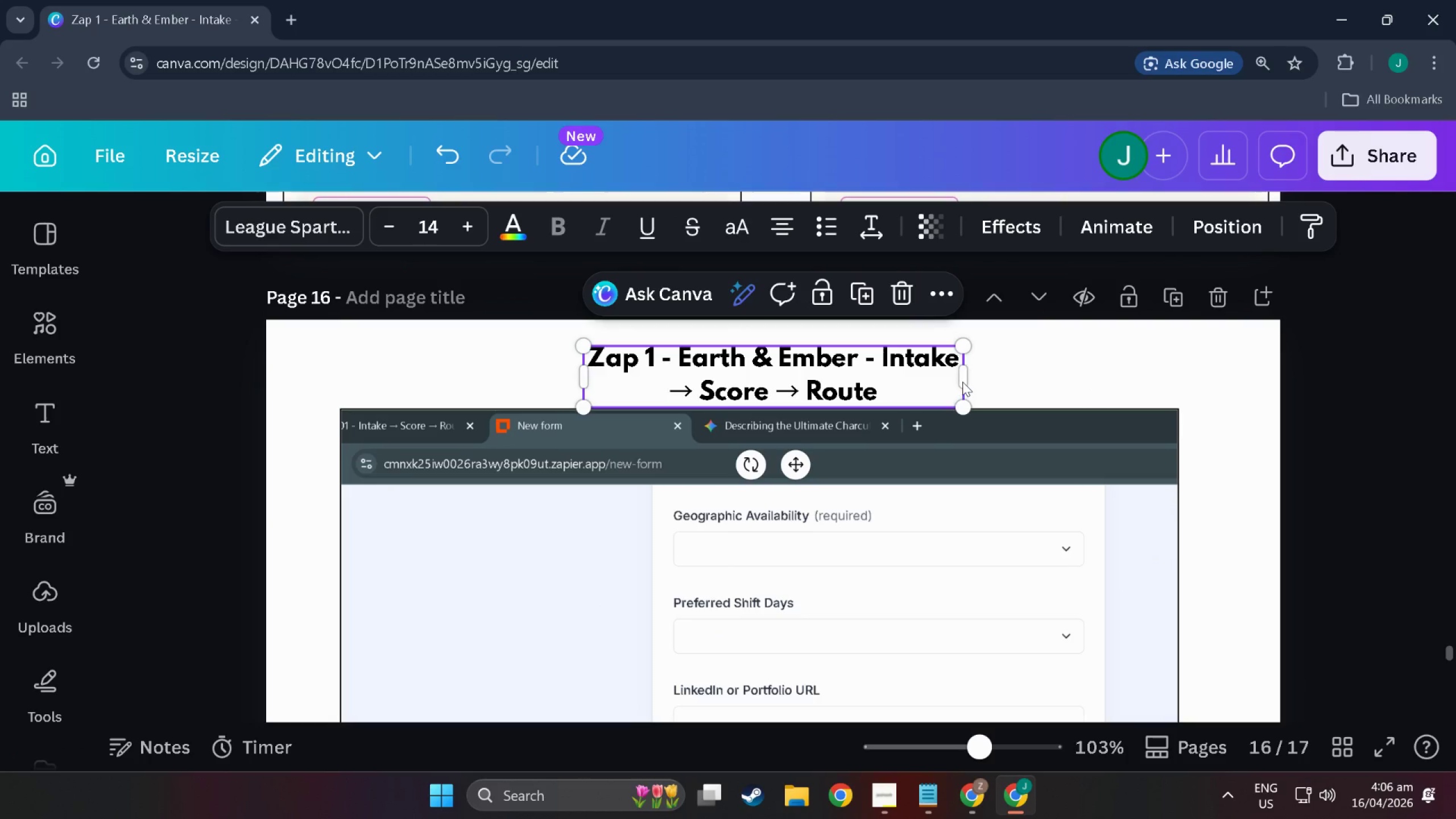 
left_click_drag(start_coordinate=[962, 381], to_coordinate=[970, 381])
 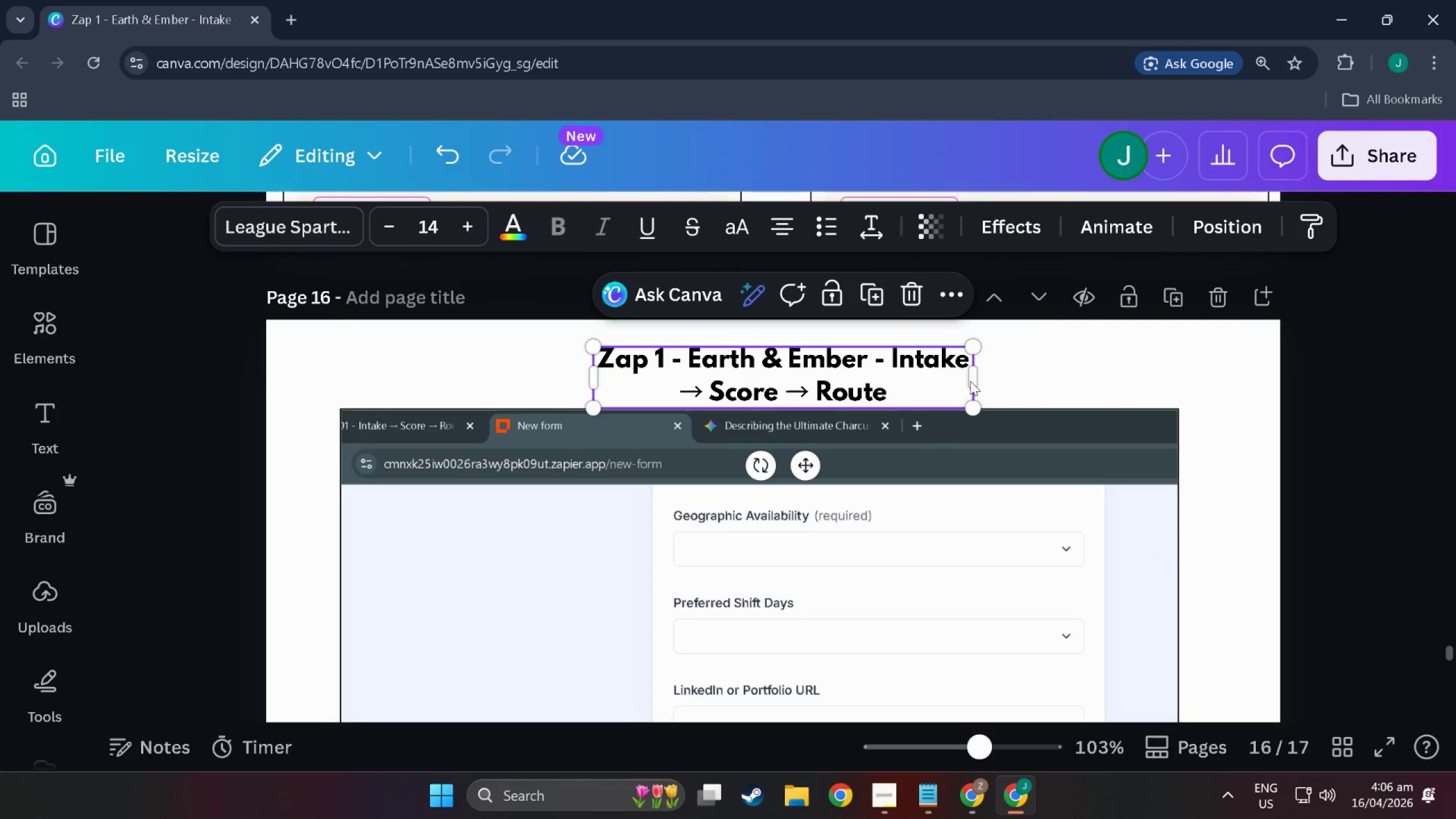 
double_click([970, 381])
 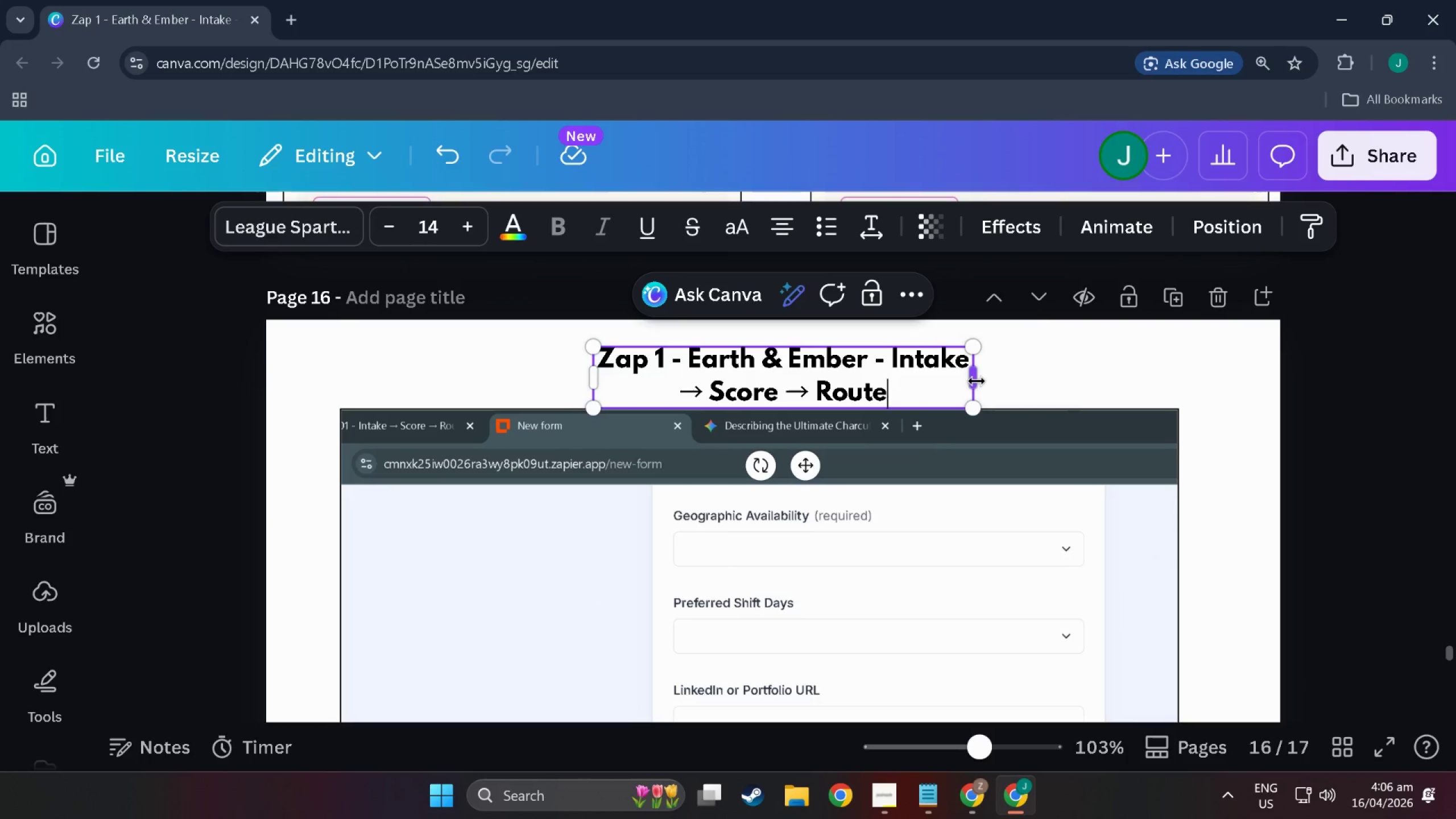 
left_click_drag(start_coordinate=[977, 381], to_coordinate=[1238, 382])
 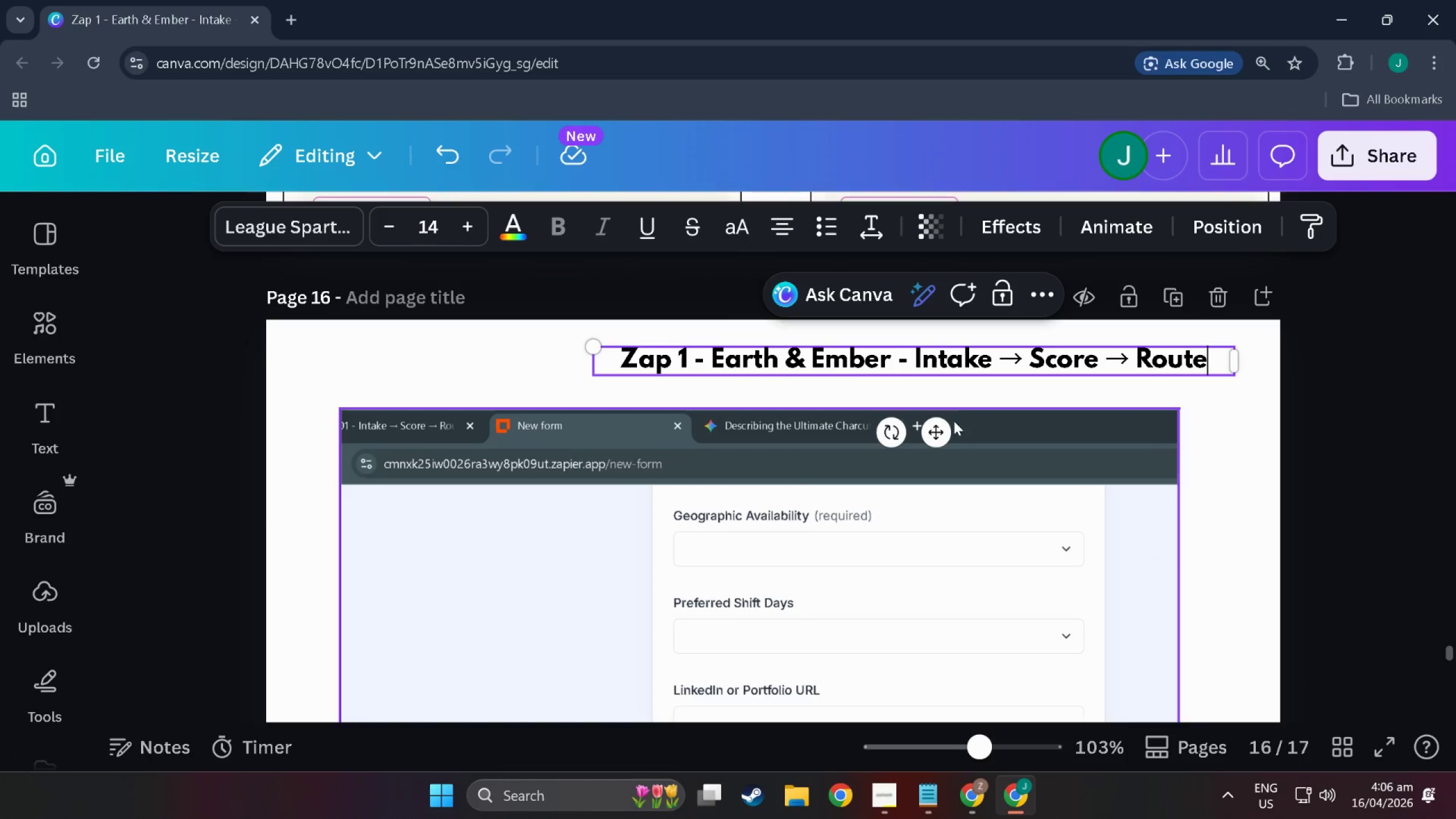 
left_click_drag(start_coordinate=[940, 425], to_coordinate=[808, 431])
 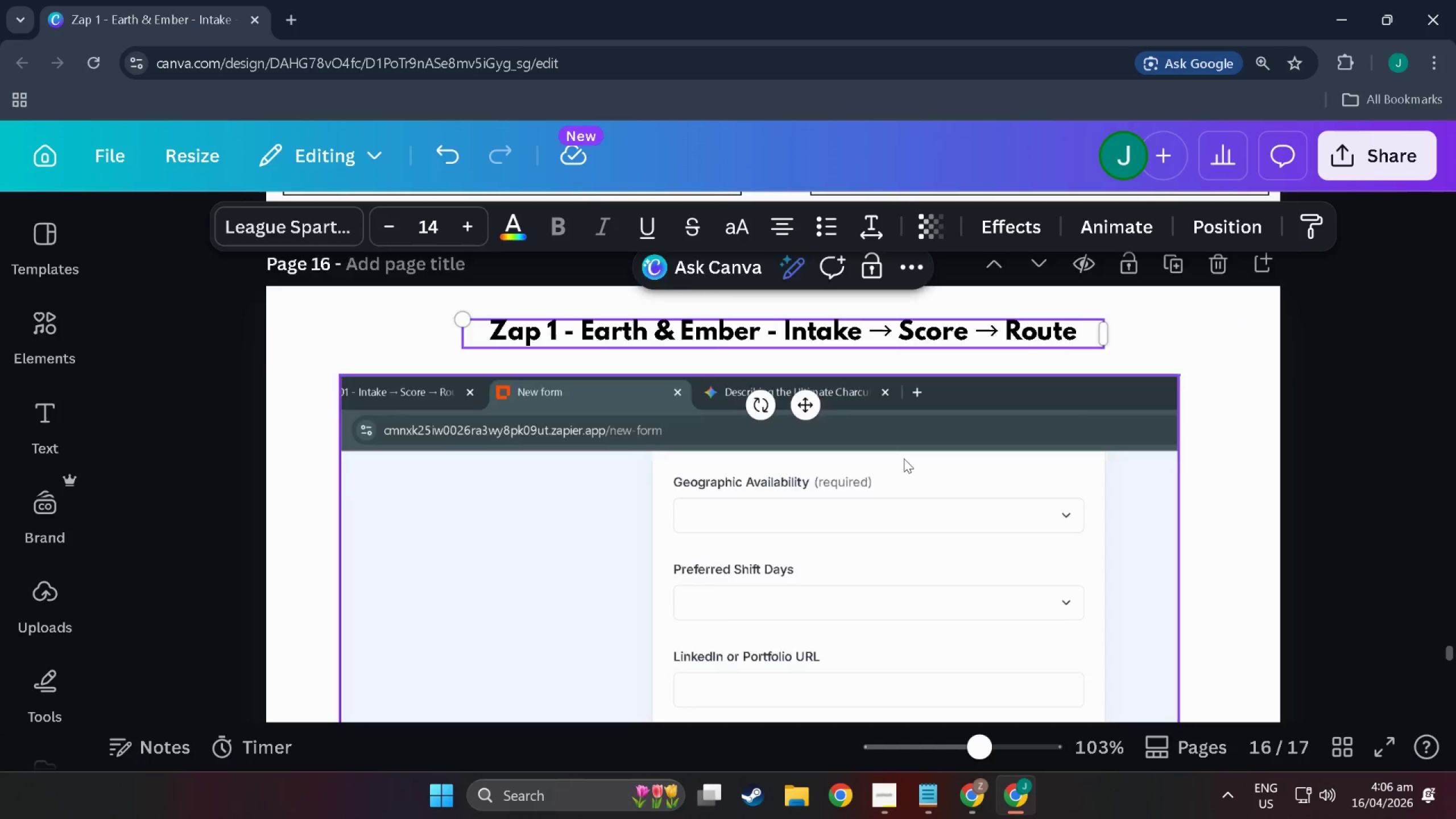 
scroll: coordinate [743, 499], scroll_direction: down, amount: 73.0
 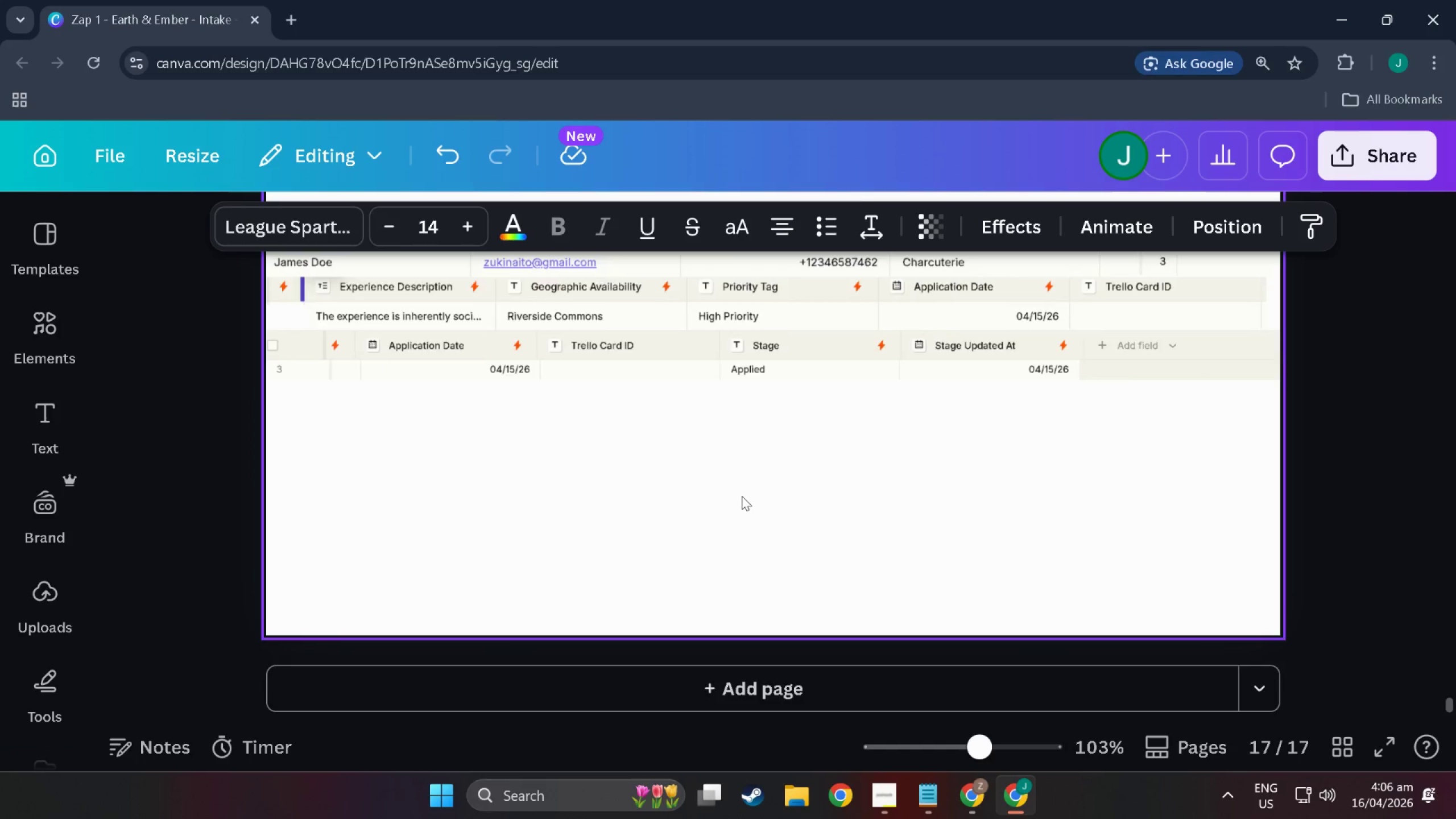 
scroll: coordinate [742, 495], scroll_direction: up, amount: 9.0
 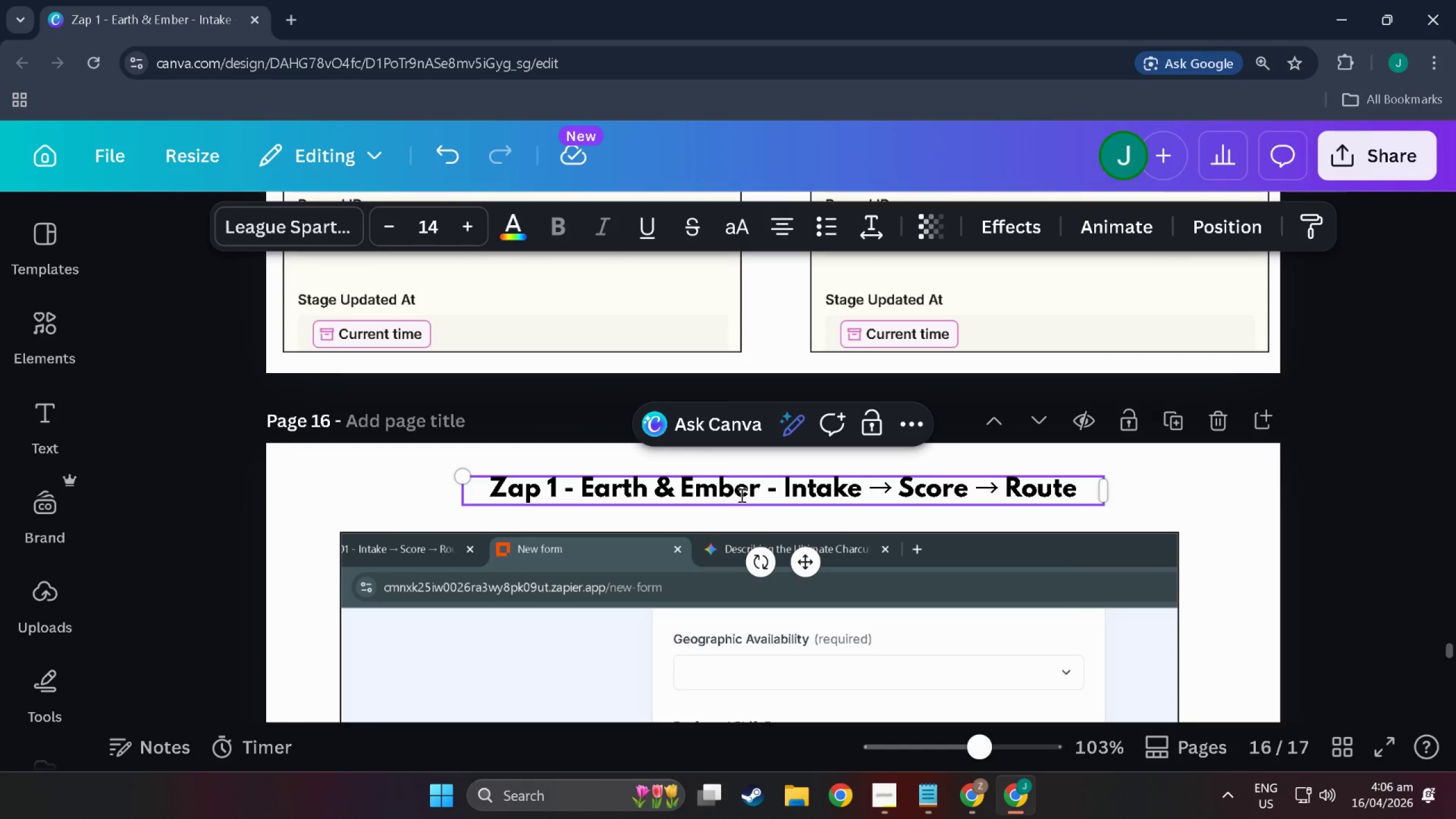 
scroll: coordinate [690, 529], scroll_direction: down, amount: 75.0
 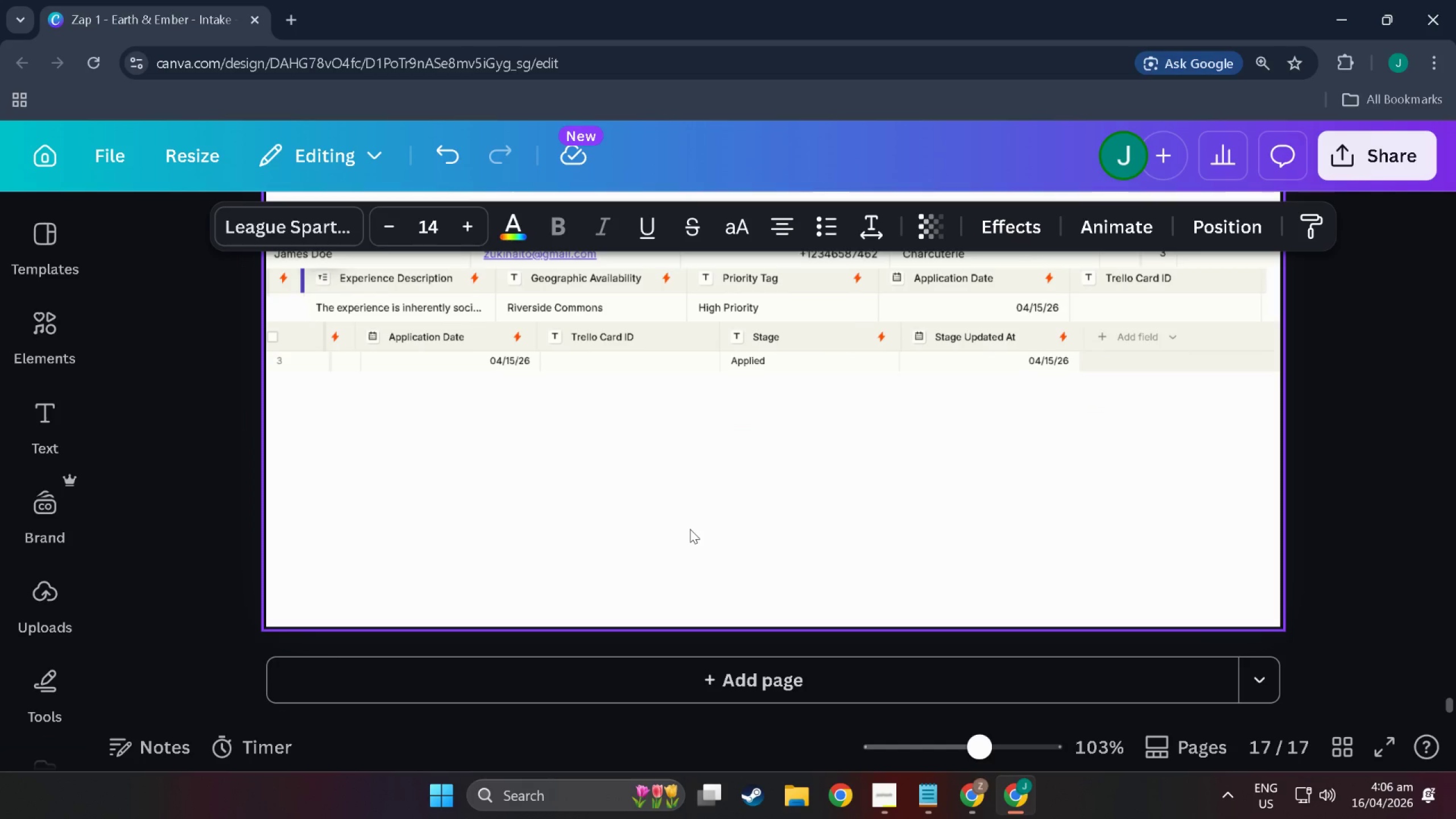 
scroll: coordinate [690, 529], scroll_direction: up, amount: 6.0
 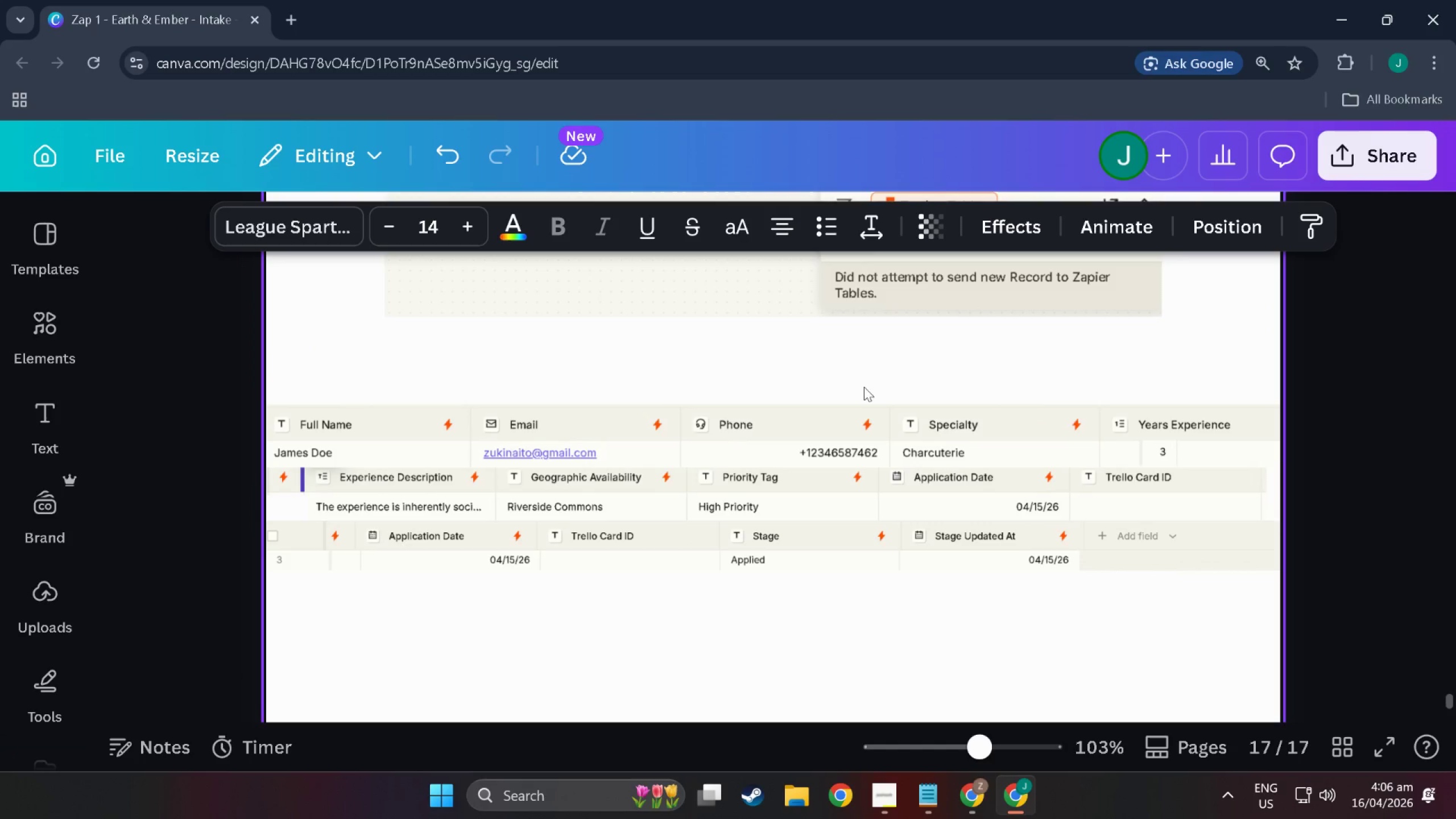 
left_click_drag(start_coordinate=[1358, 373], to_coordinate=[589, 627])
 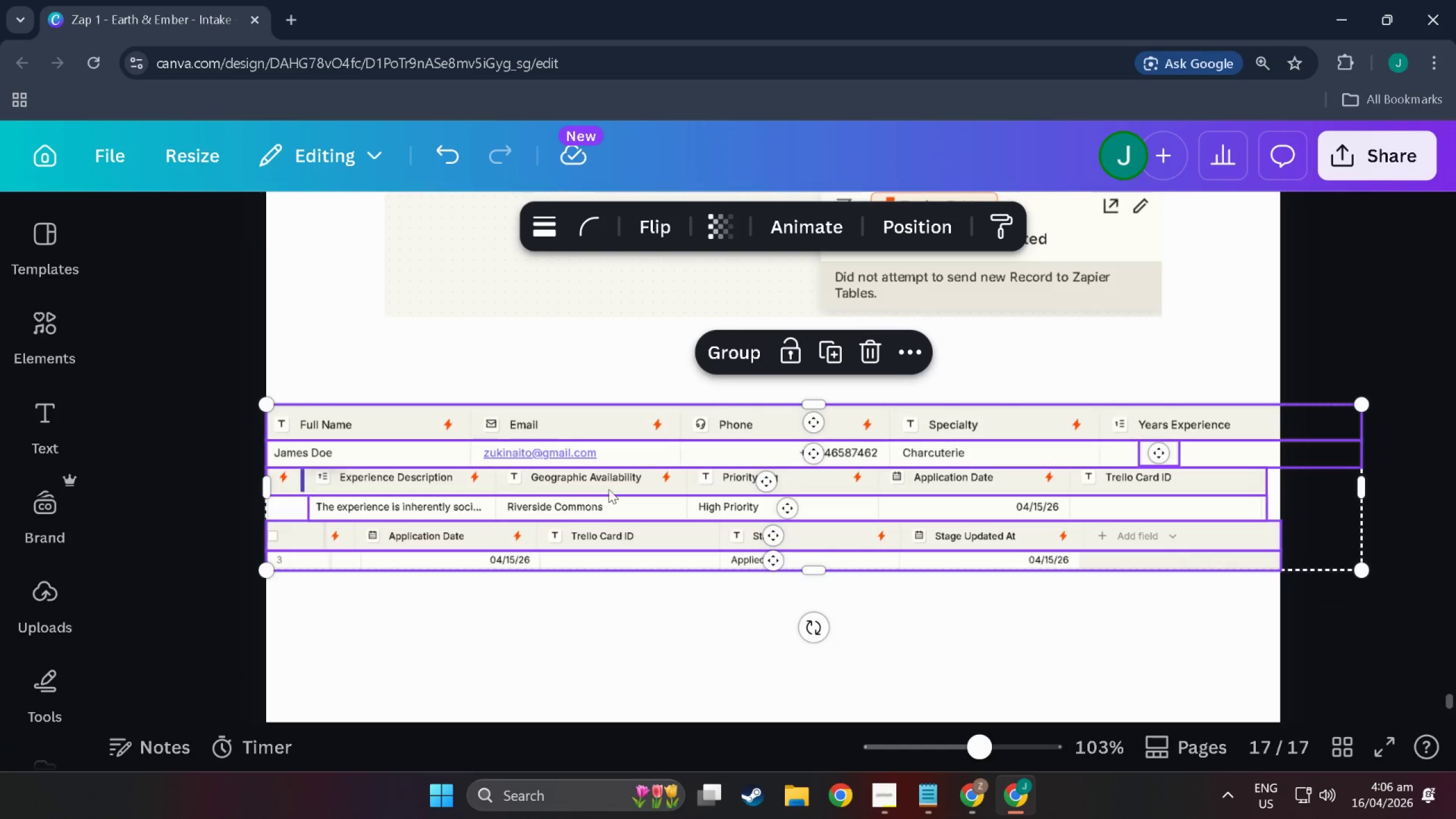 
left_click_drag(start_coordinate=[609, 487], to_coordinate=[611, 408])
 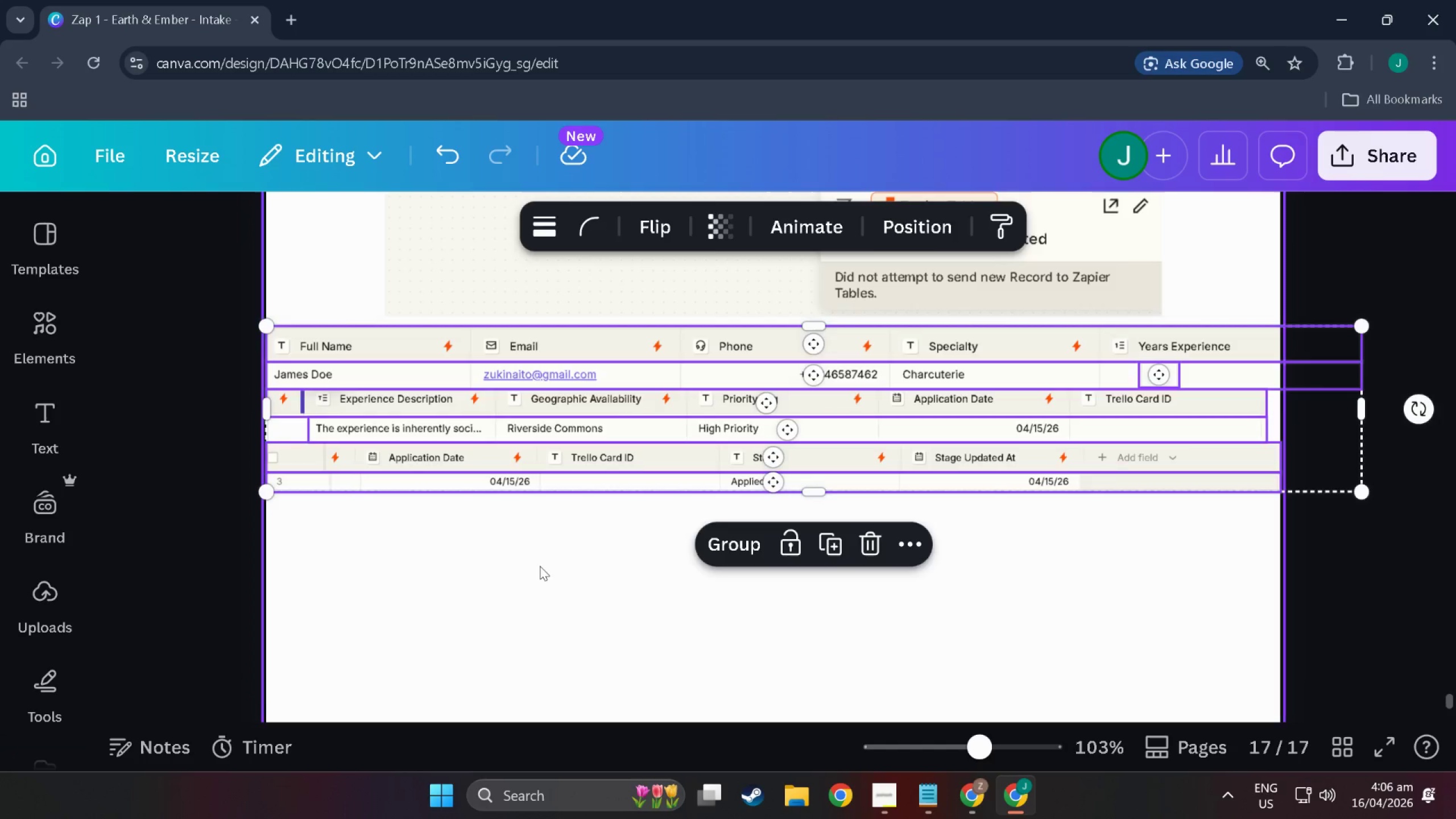 
left_click([540, 566])
 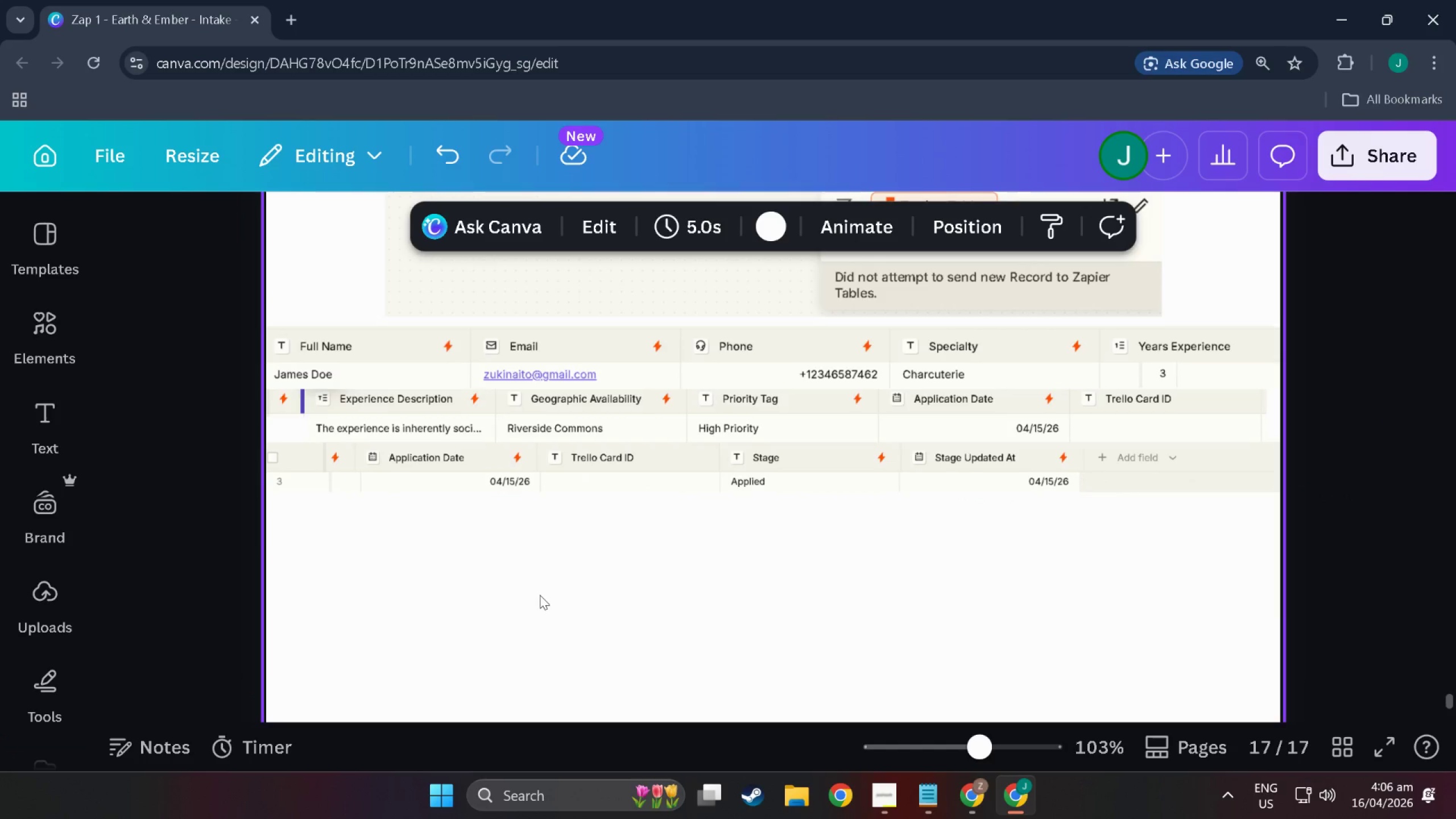 
scroll: coordinate [539, 631], scroll_direction: up, amount: 8.0
 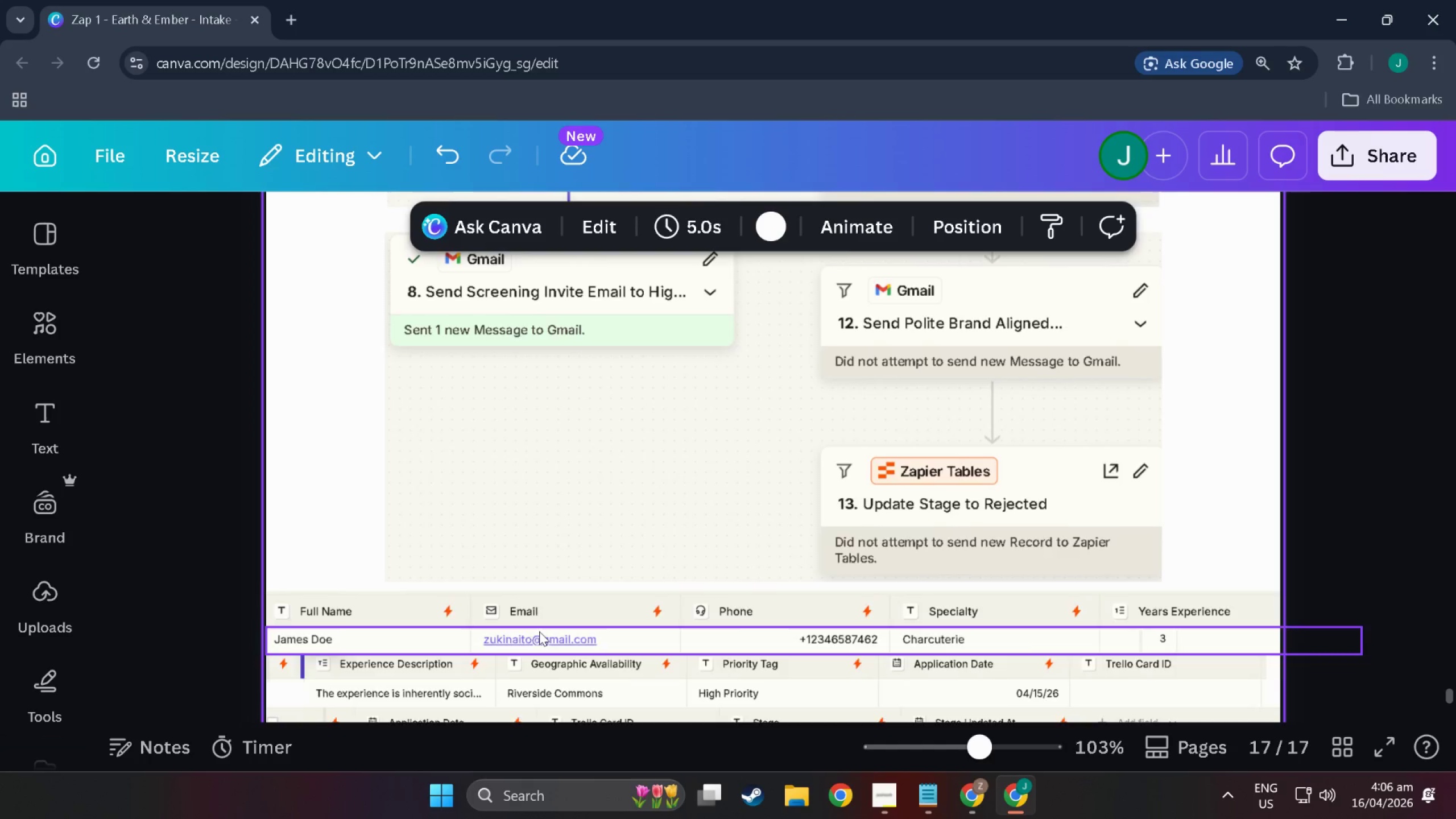 
scroll: coordinate [573, 505], scroll_direction: down, amount: 14.0
 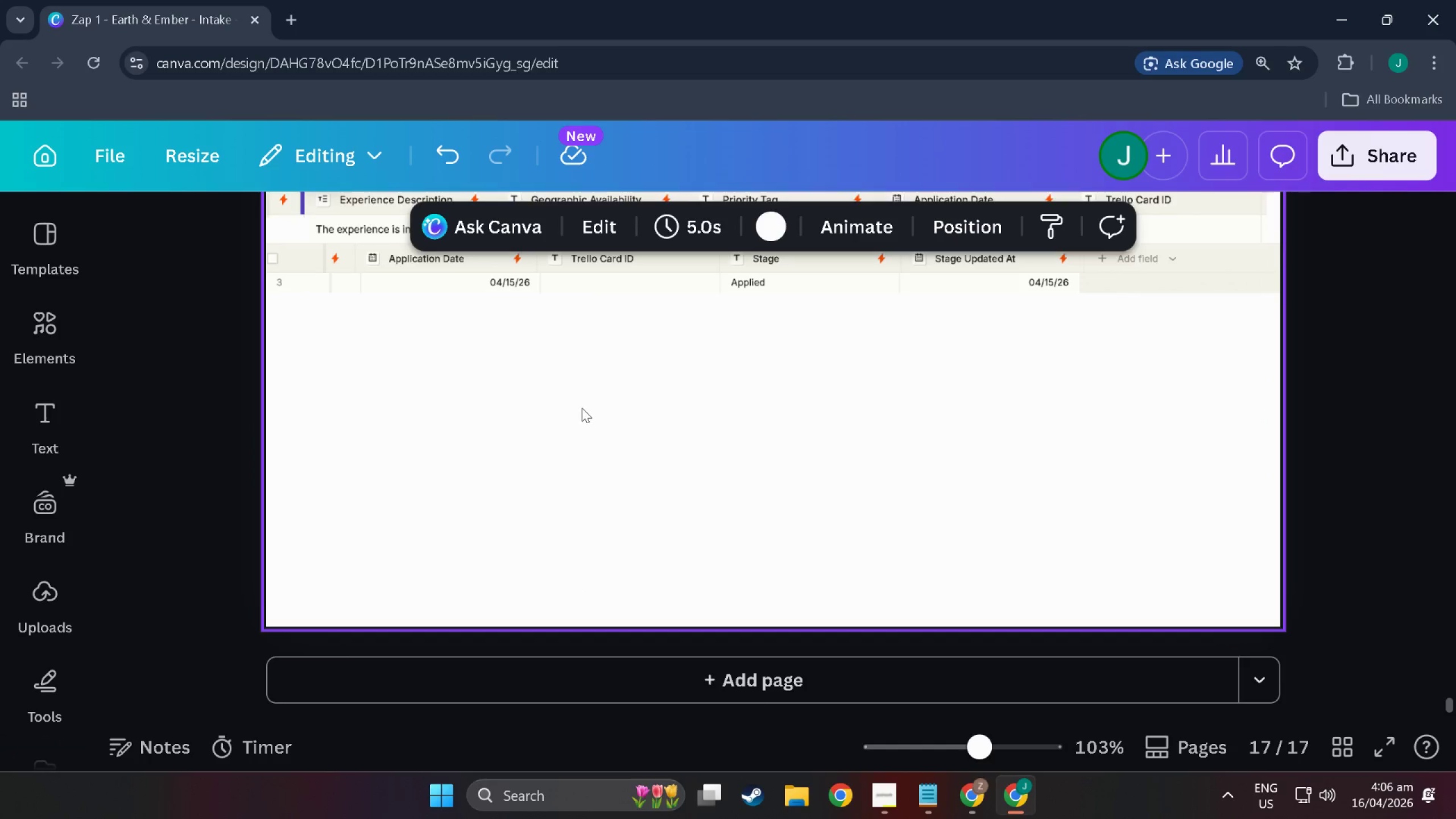 
scroll: coordinate [573, 411], scroll_direction: up, amount: 5.0
 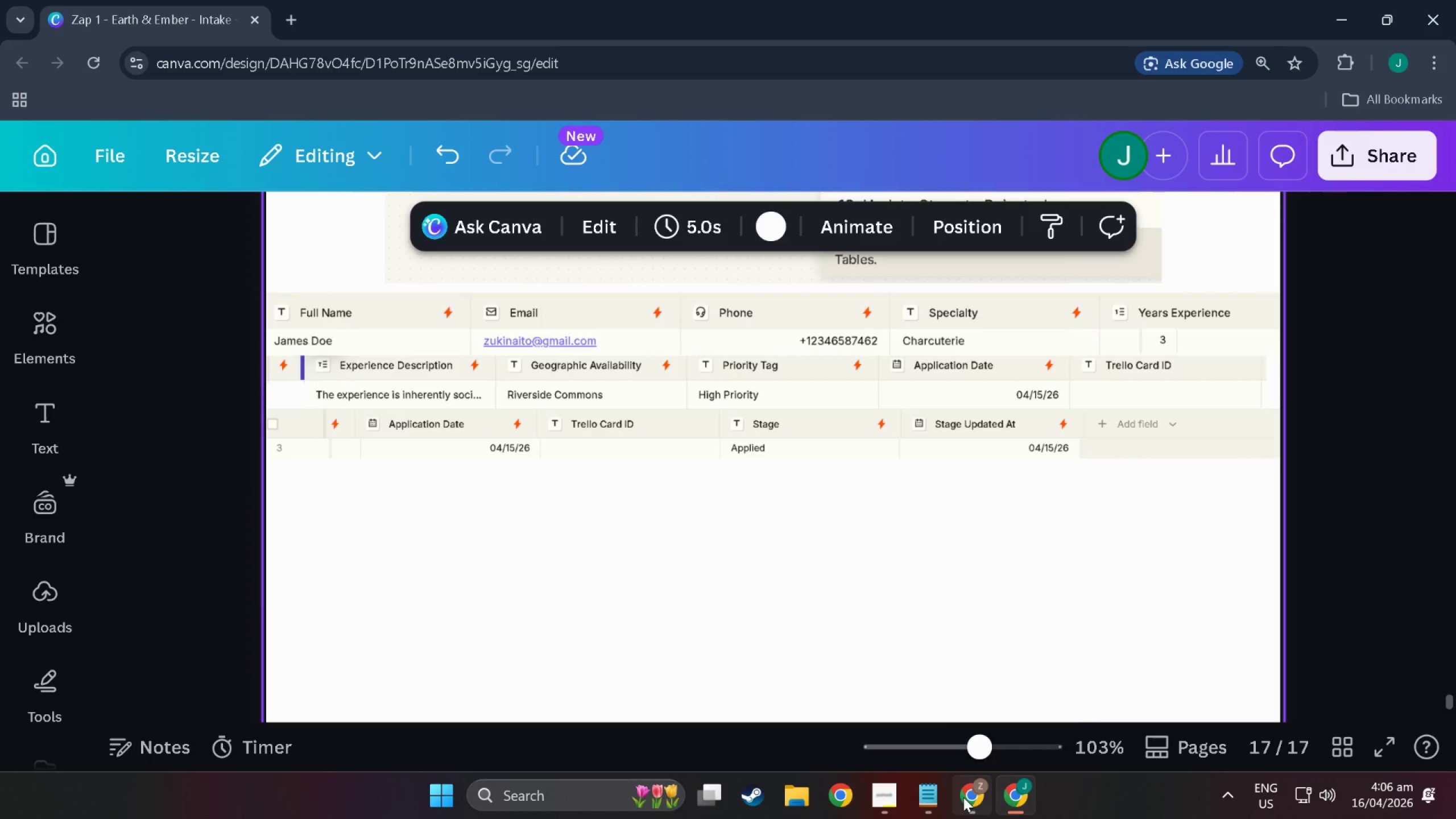 
left_click([963, 797])
 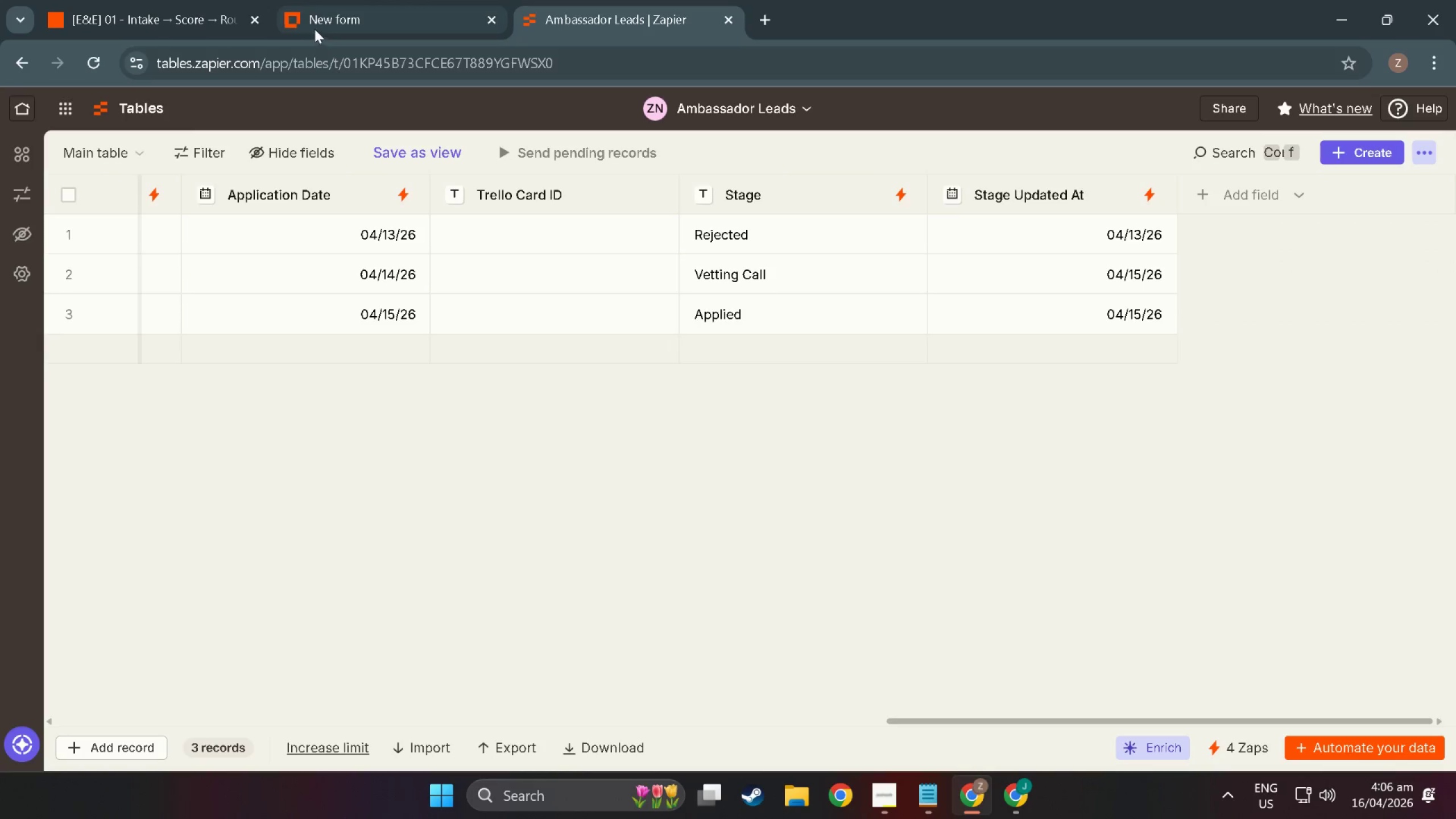 
left_click([327, 0])
 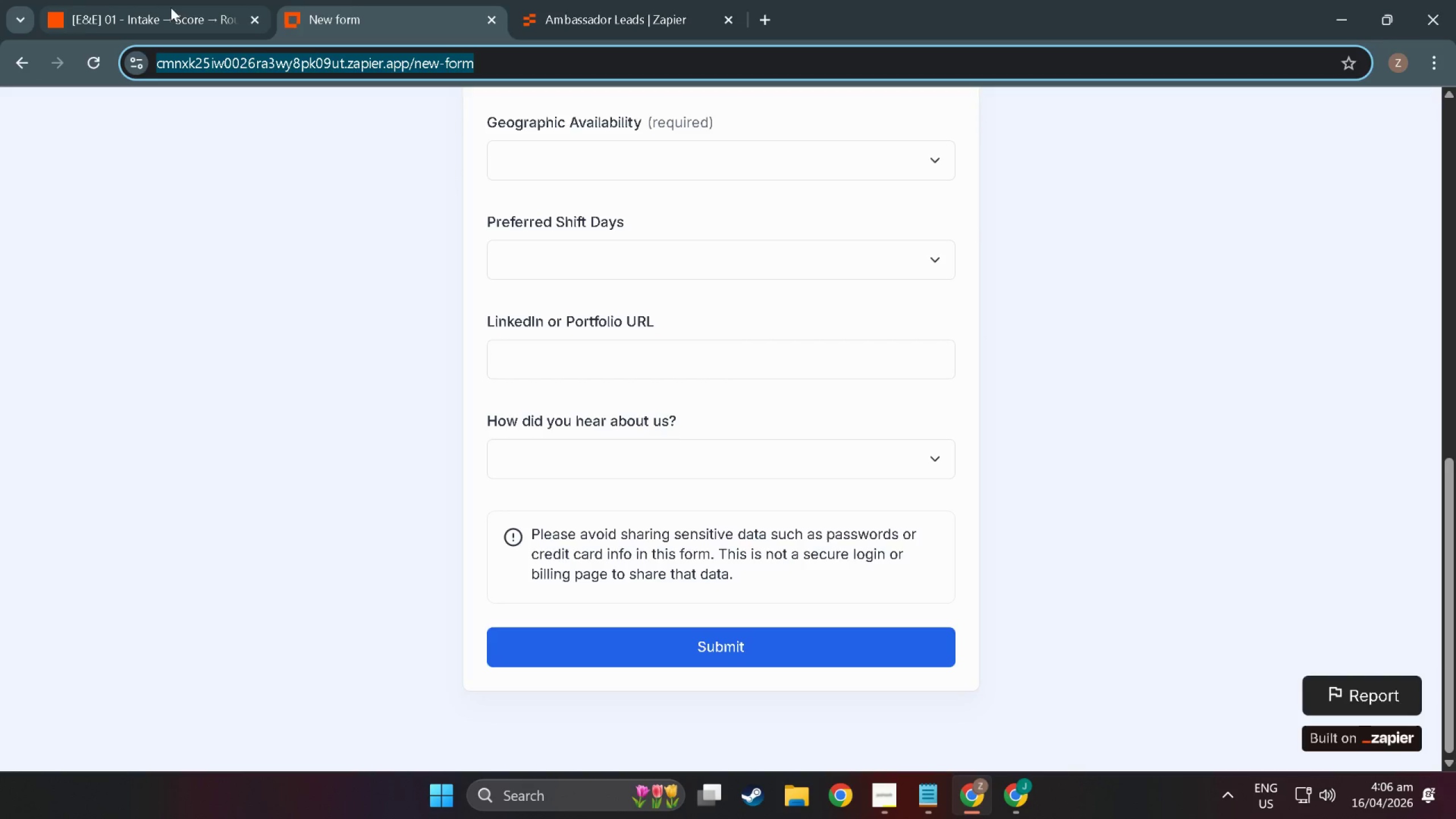 
left_click([171, 7])
 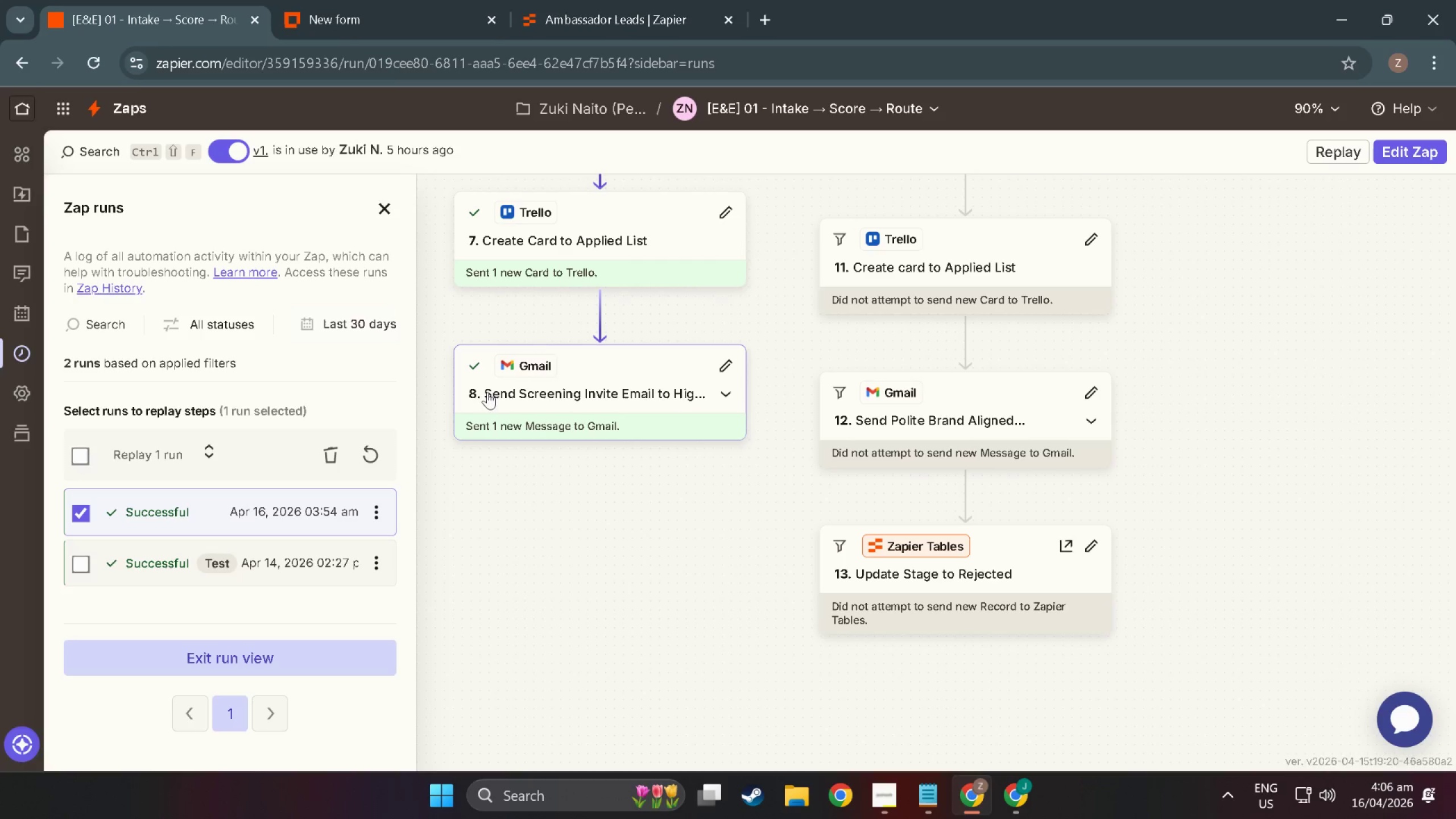 
scroll: coordinate [557, 351], scroll_direction: up, amount: 12.0
 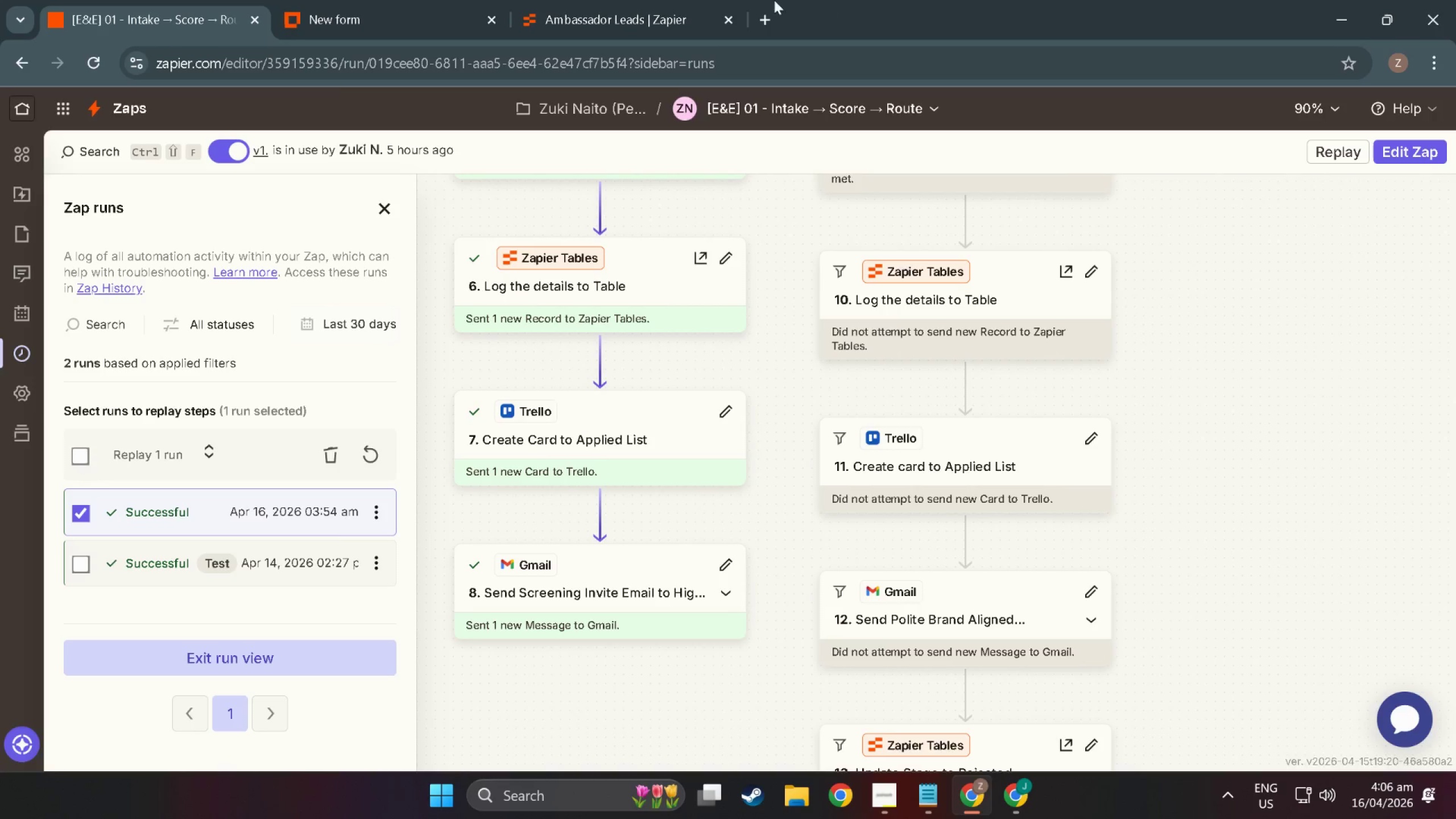 
left_click([760, 9])
 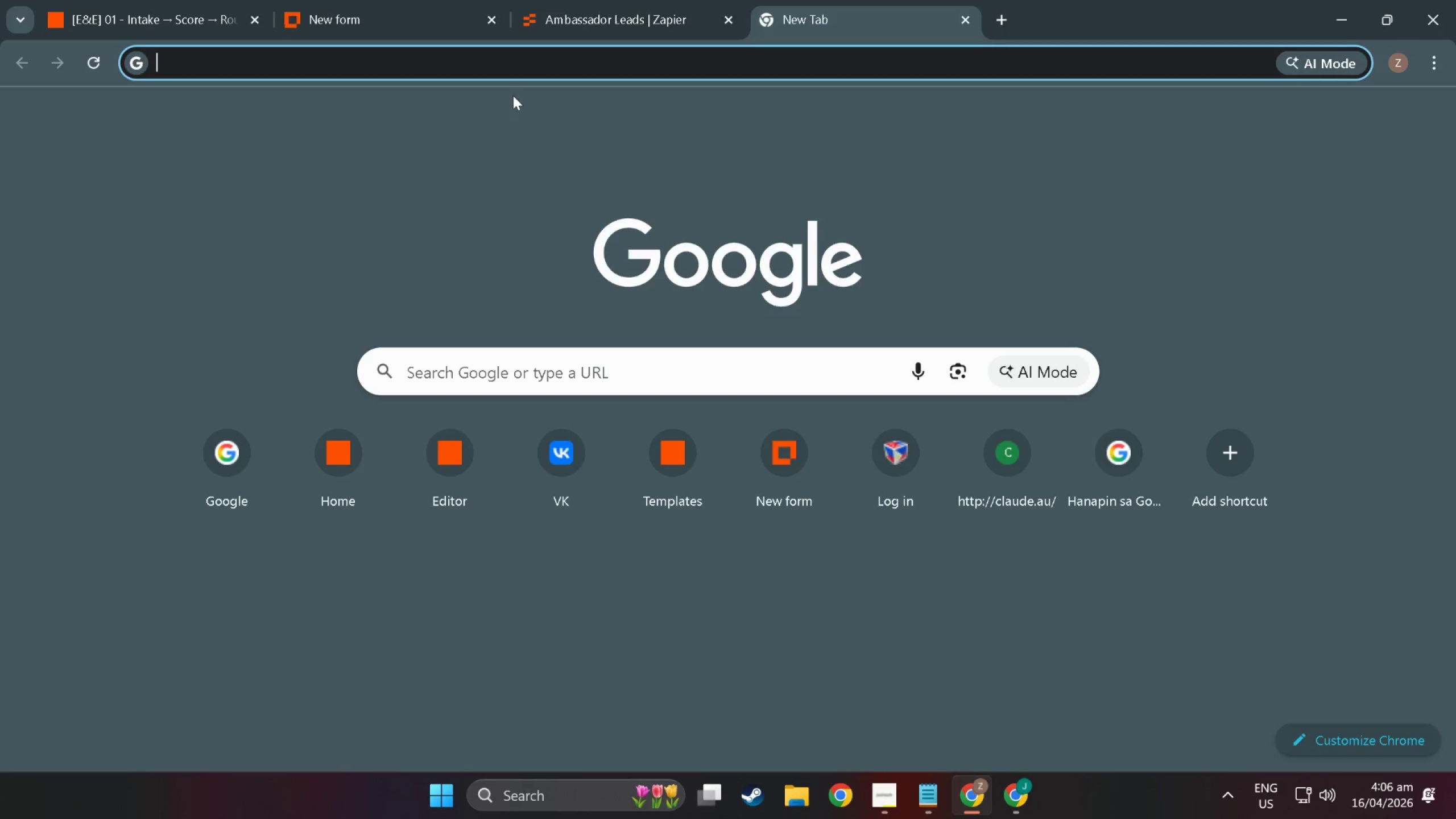 
type(tre)
 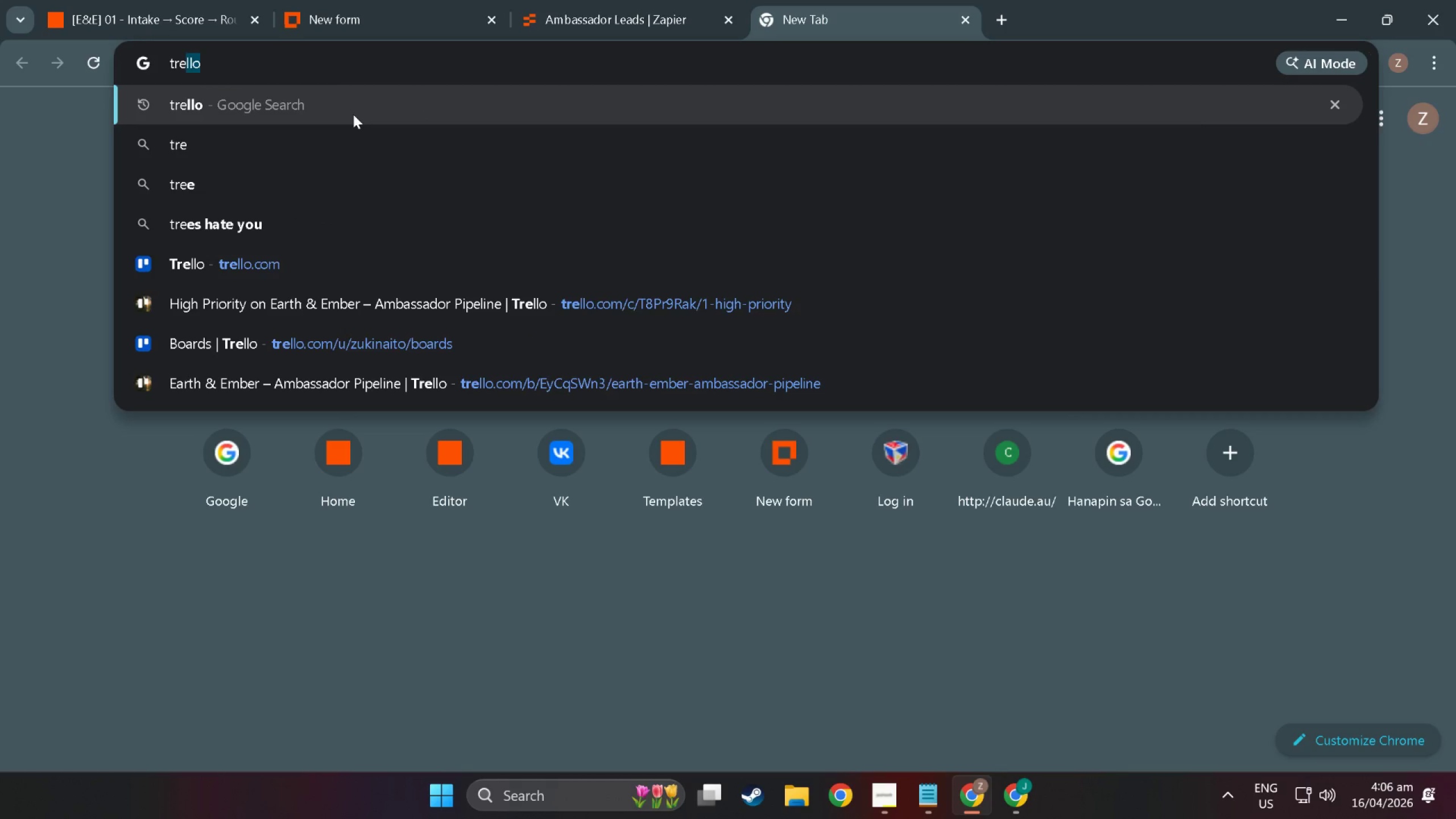 
left_click([353, 114])
 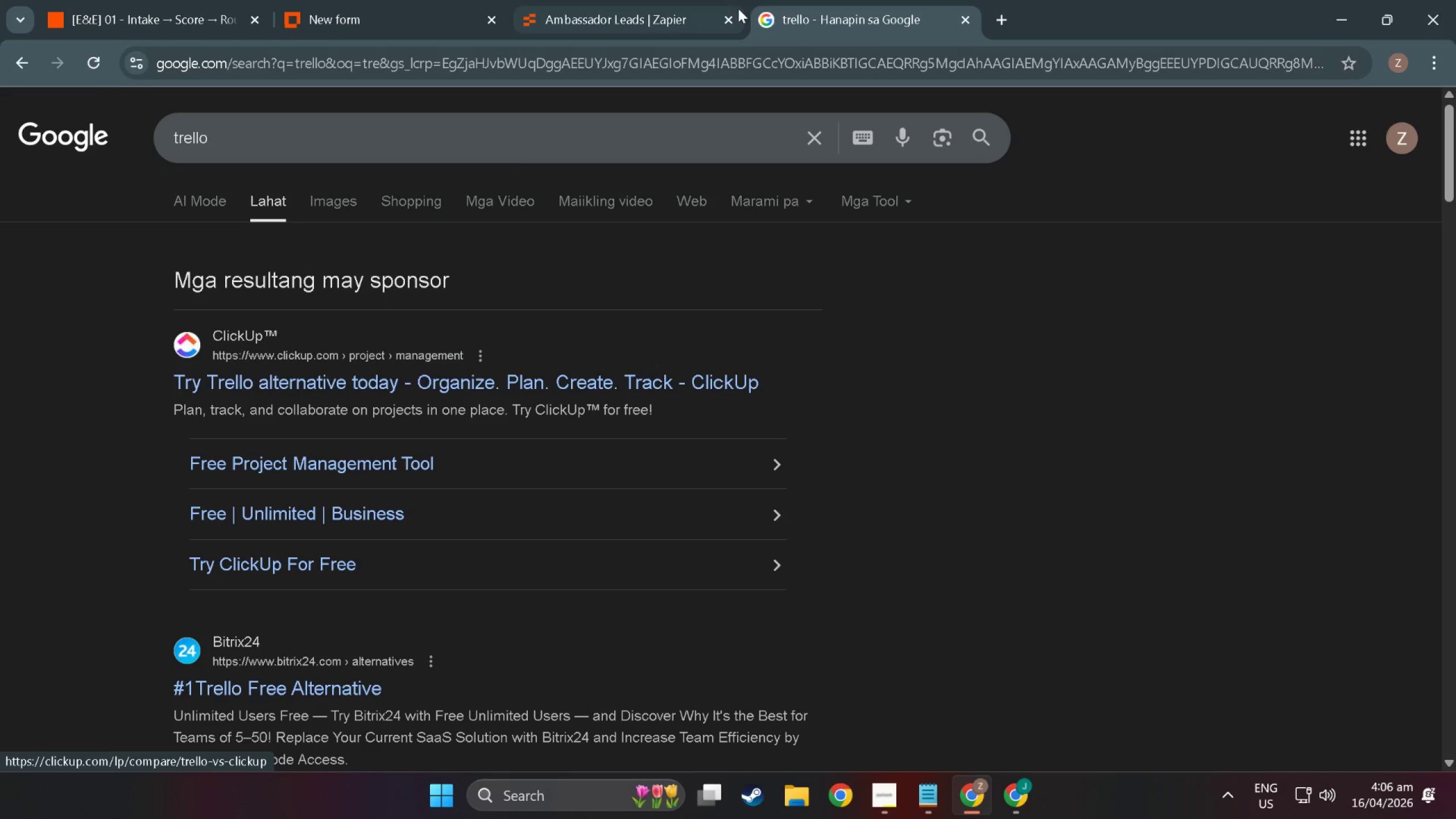 
left_click([965, 18])
 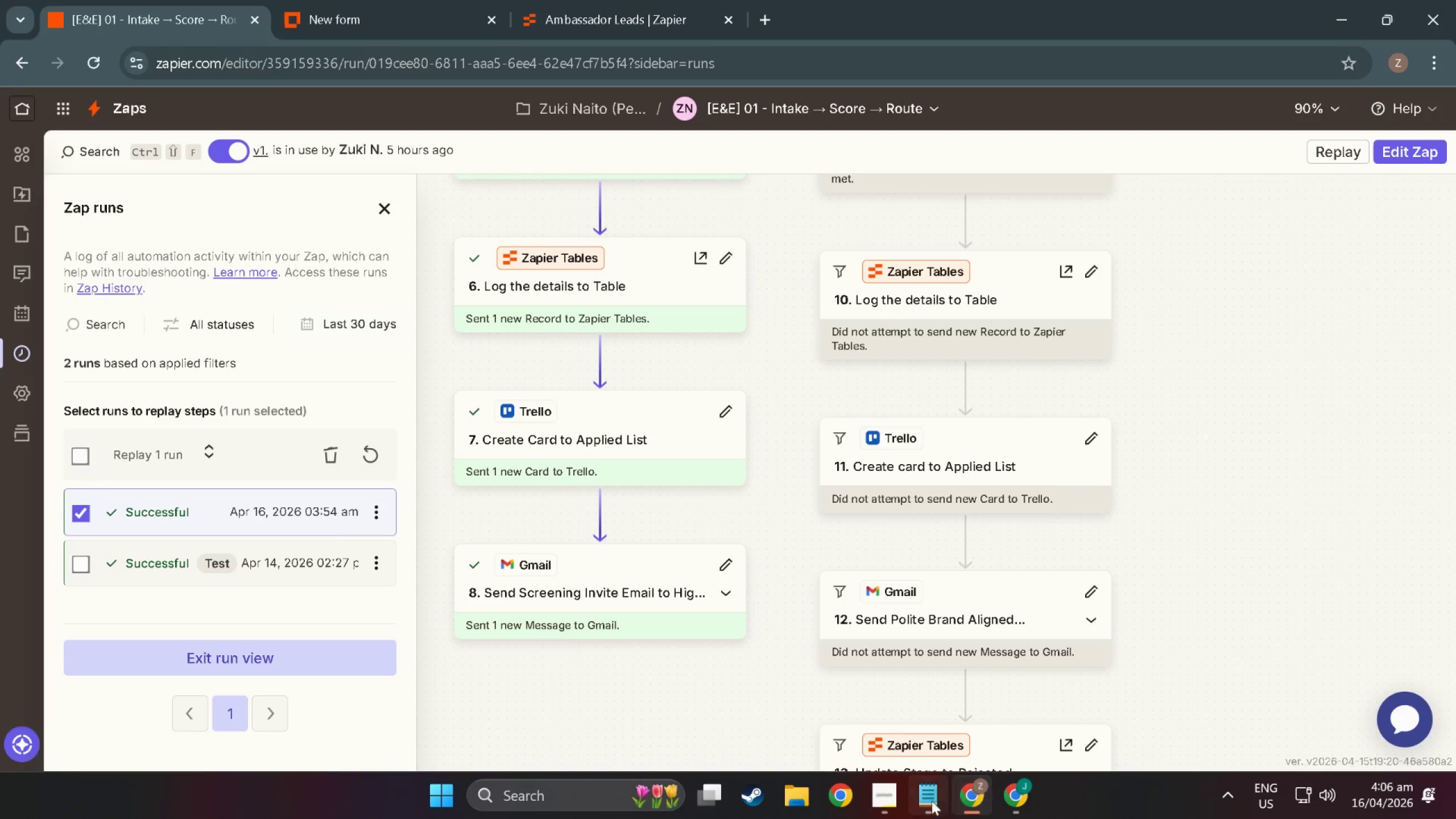 
left_click([926, 803])
 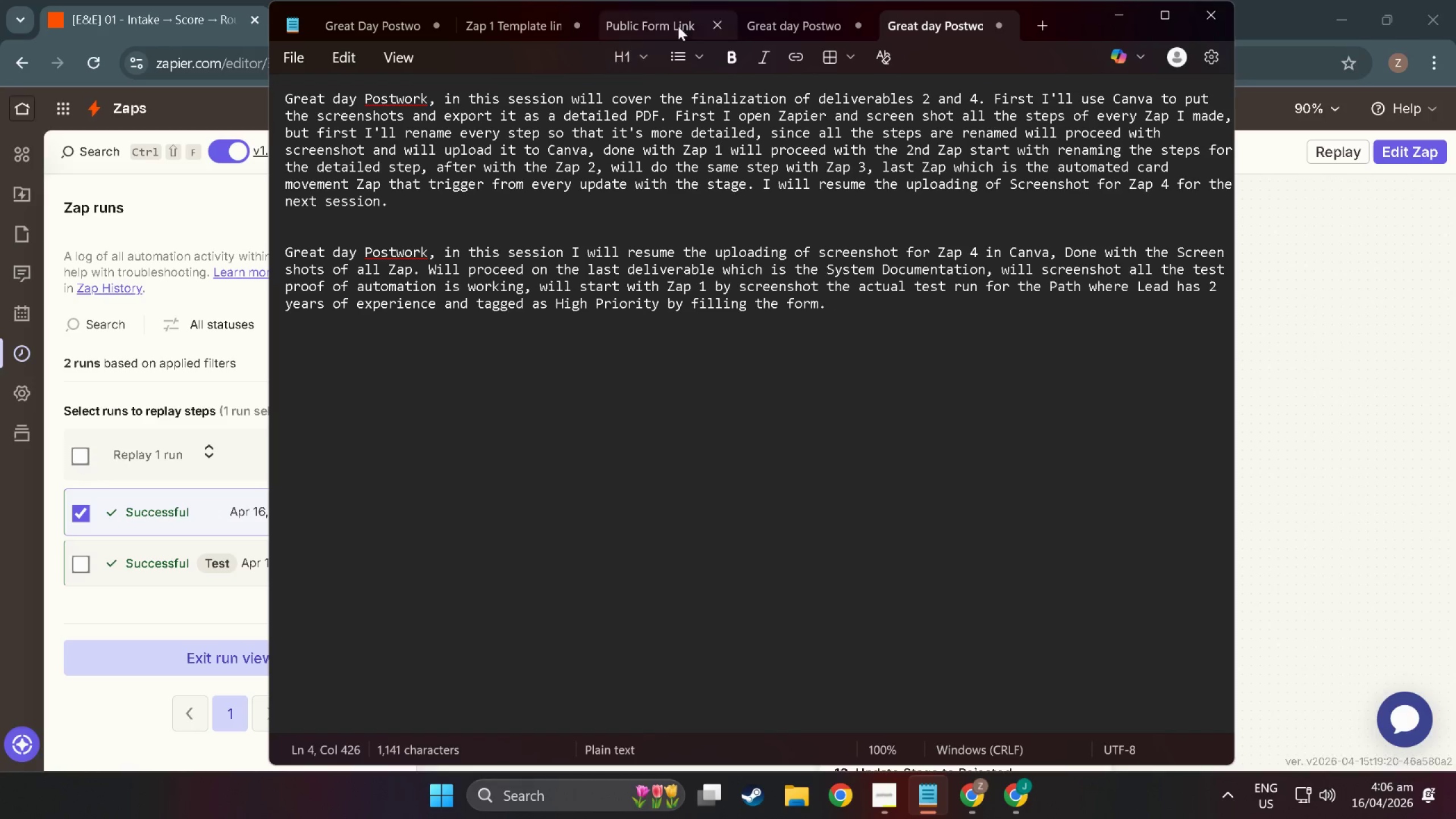 
left_click([686, 22])
 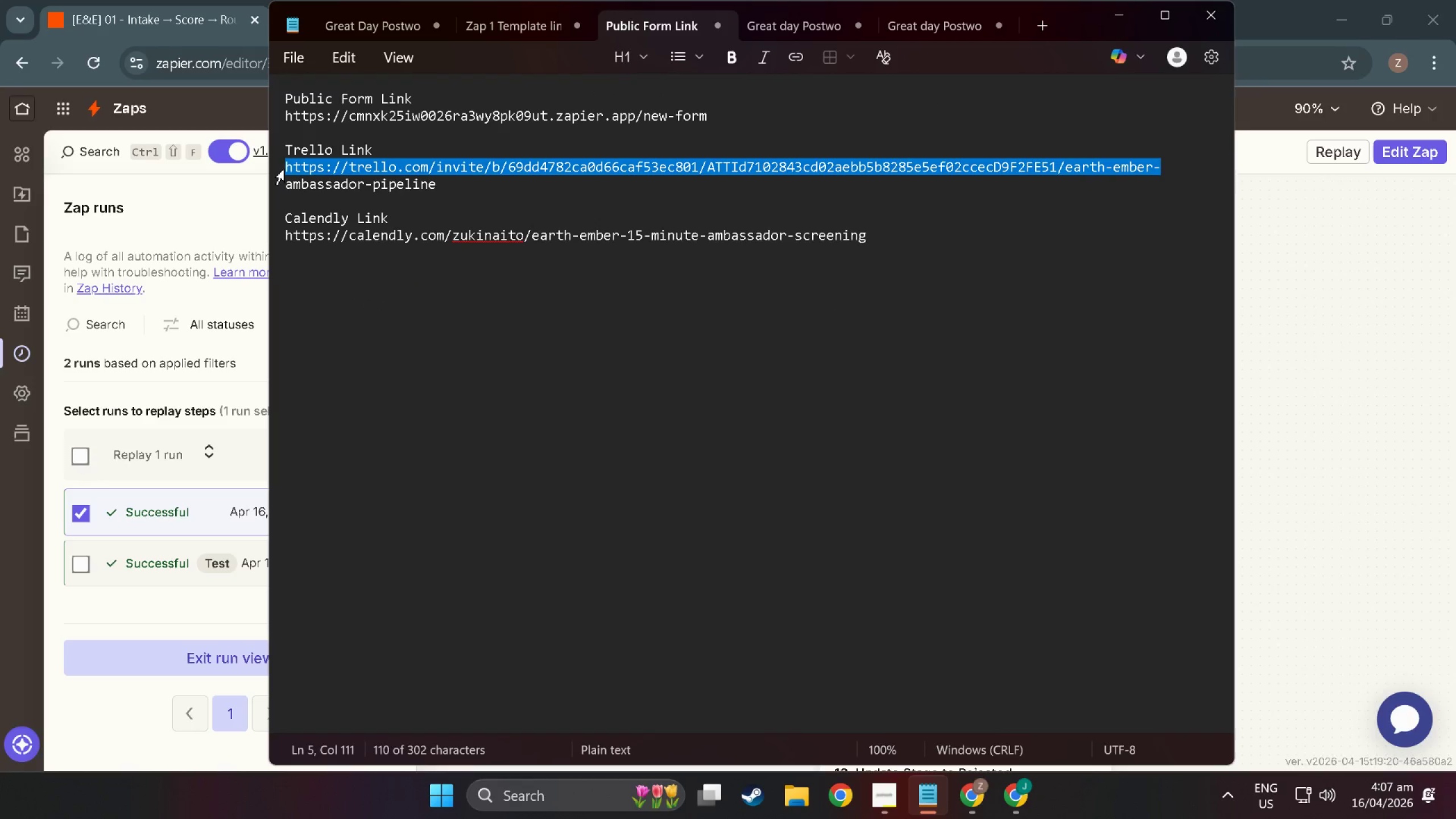 
left_click([287, 169])
 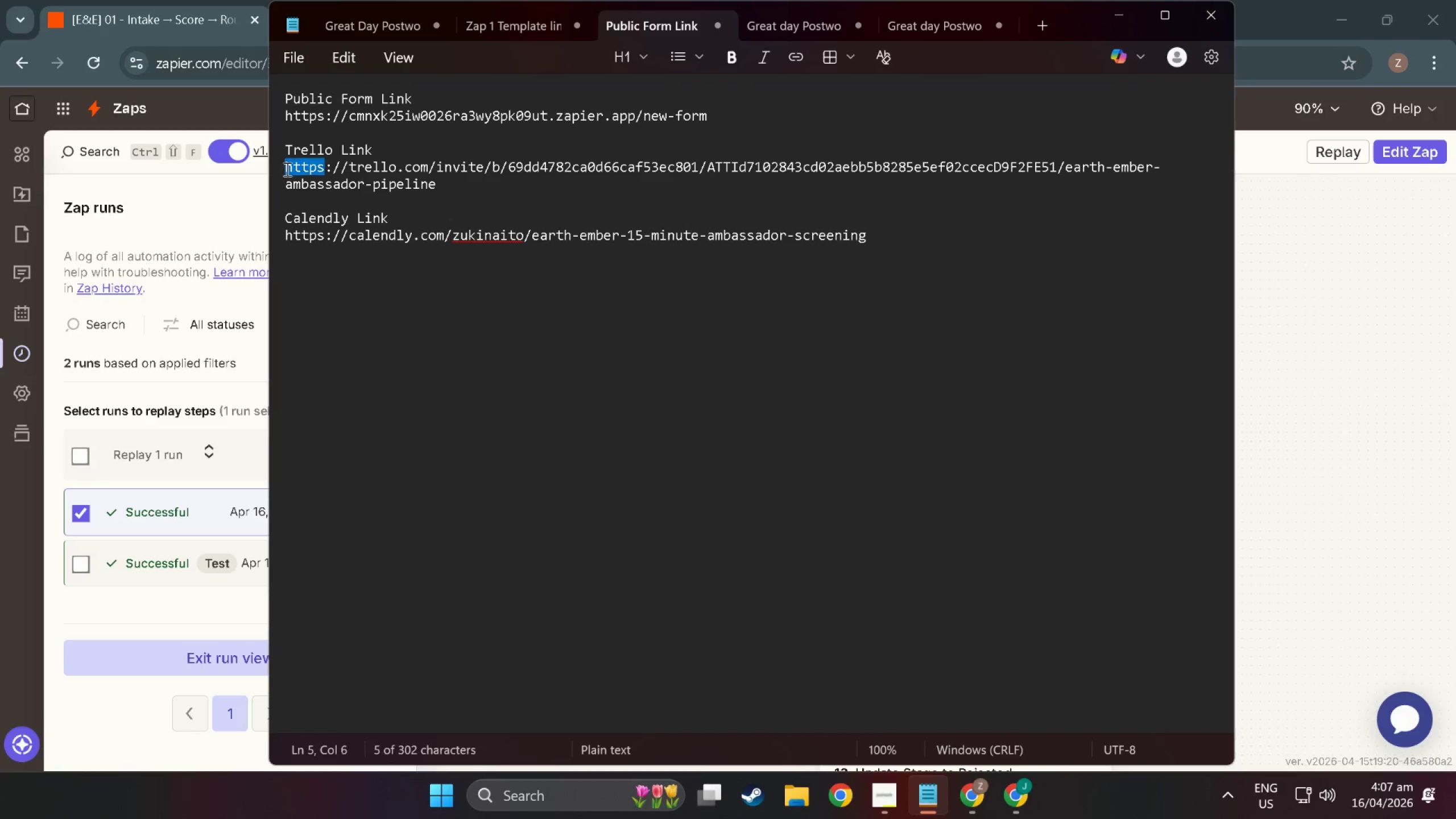 
left_click_drag(start_coordinate=[286, 169], to_coordinate=[434, 185])
 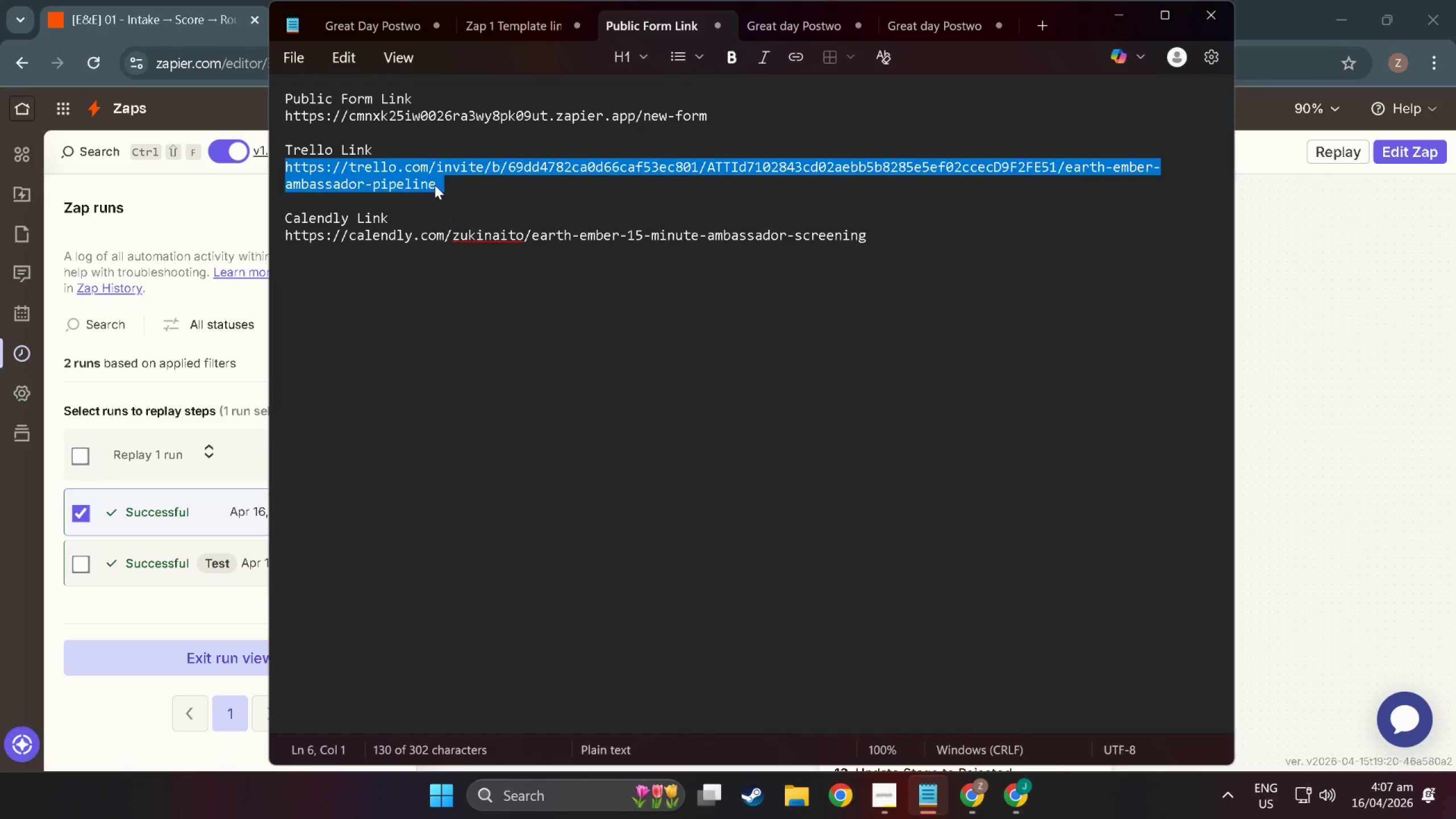 
left_click([435, 185])
 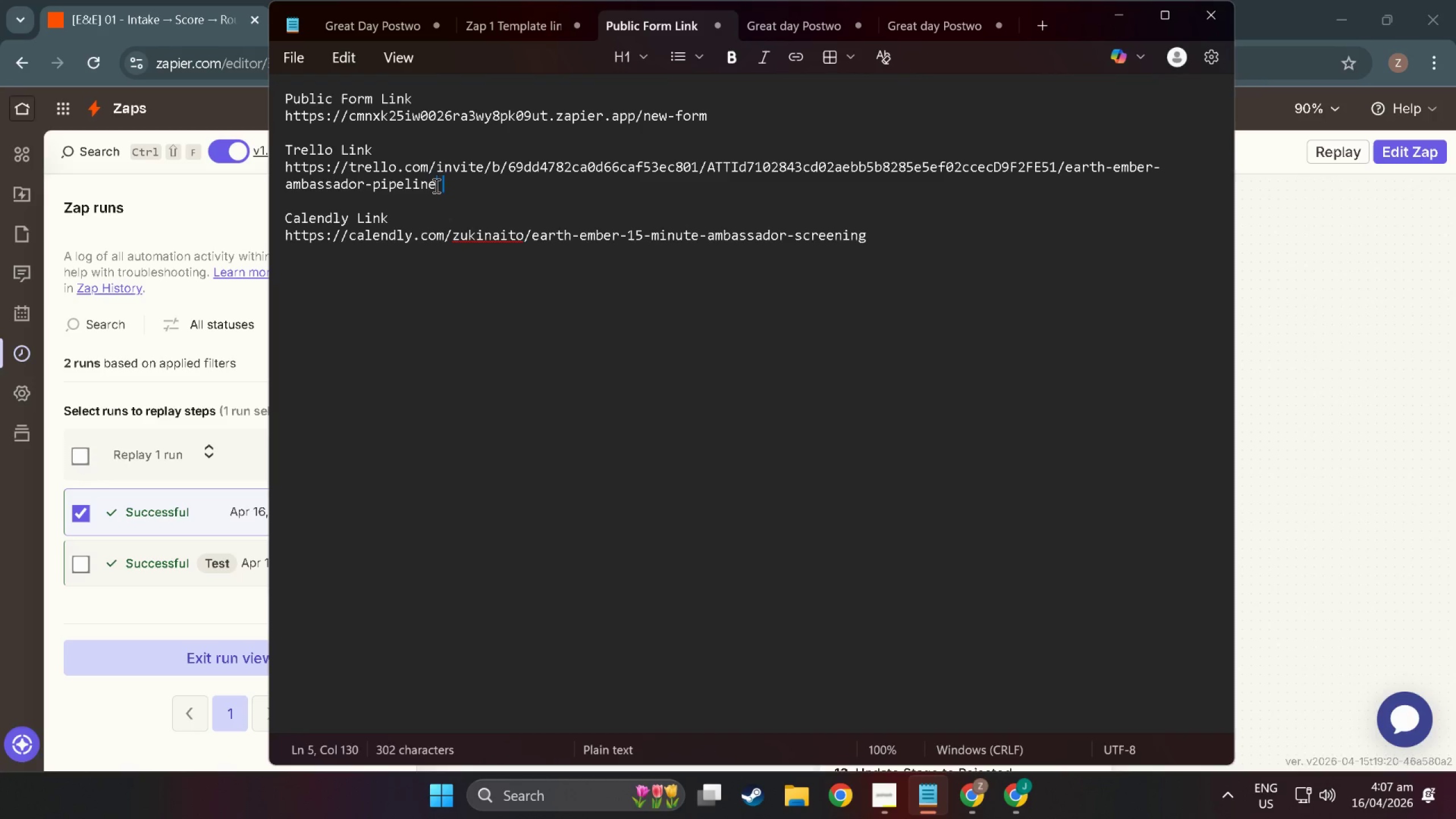 
left_click_drag(start_coordinate=[435, 185], to_coordinate=[294, 172])
 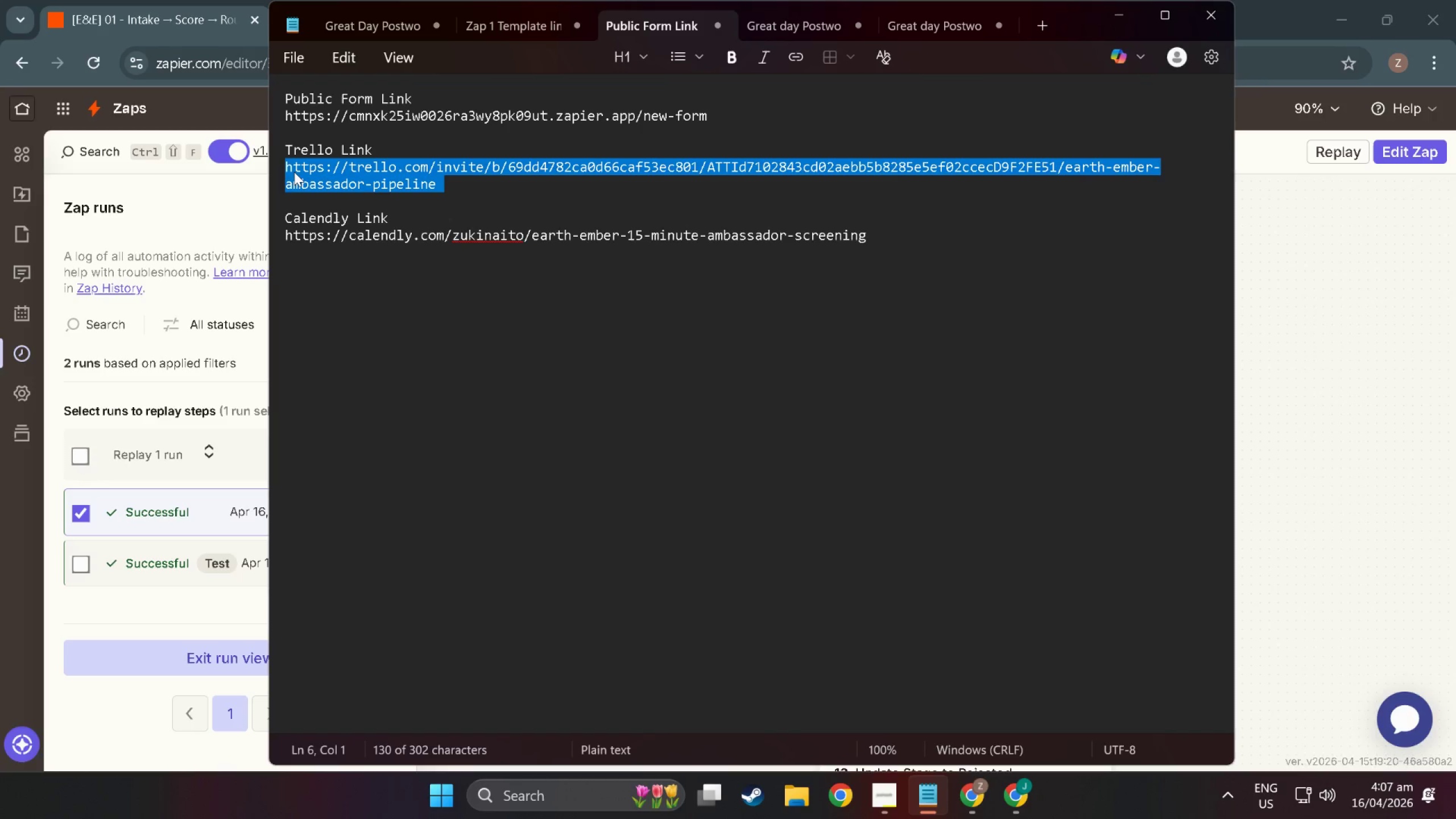 
key(Control+ControlLeft)
 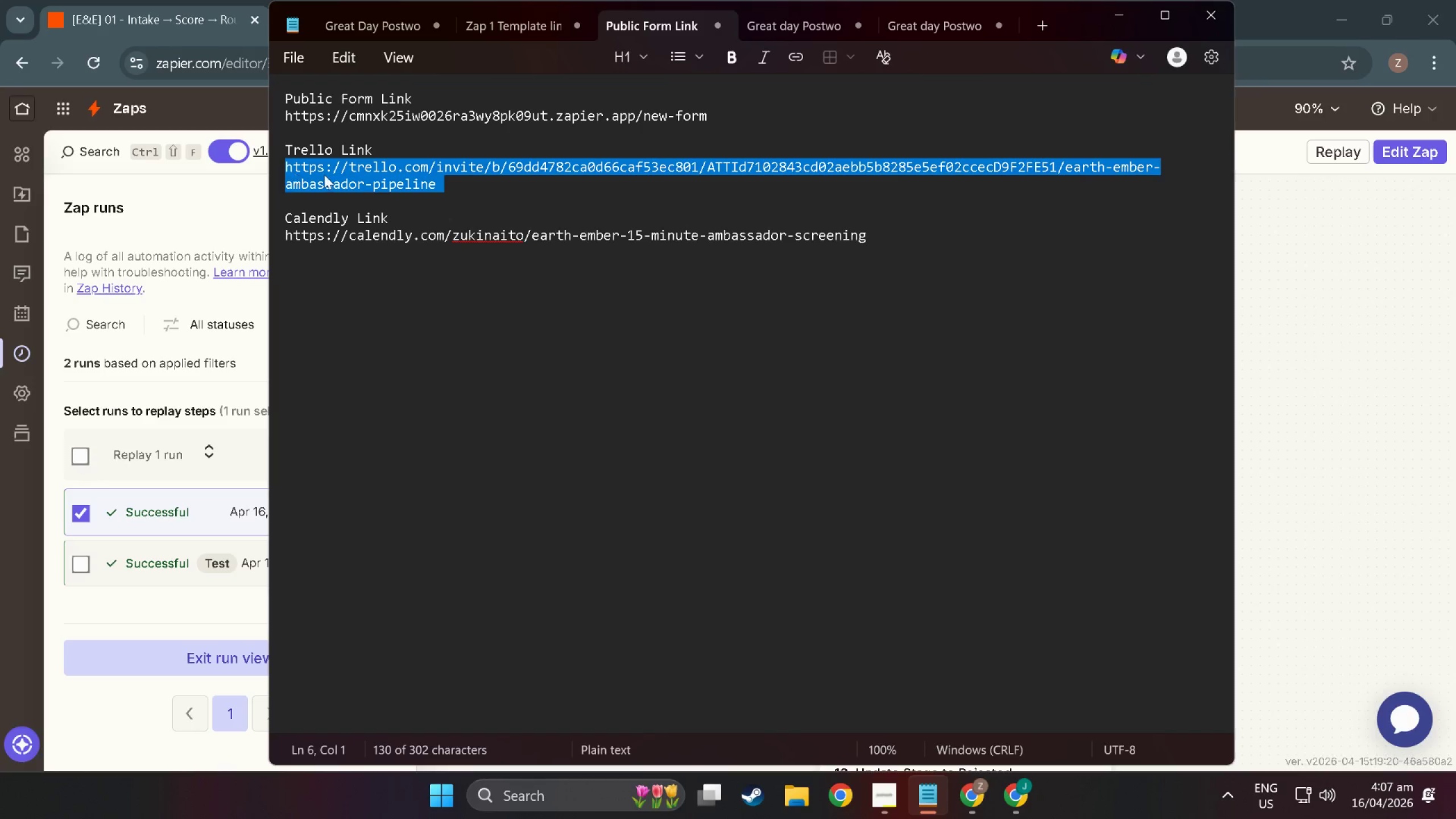 
key(Control+C)
 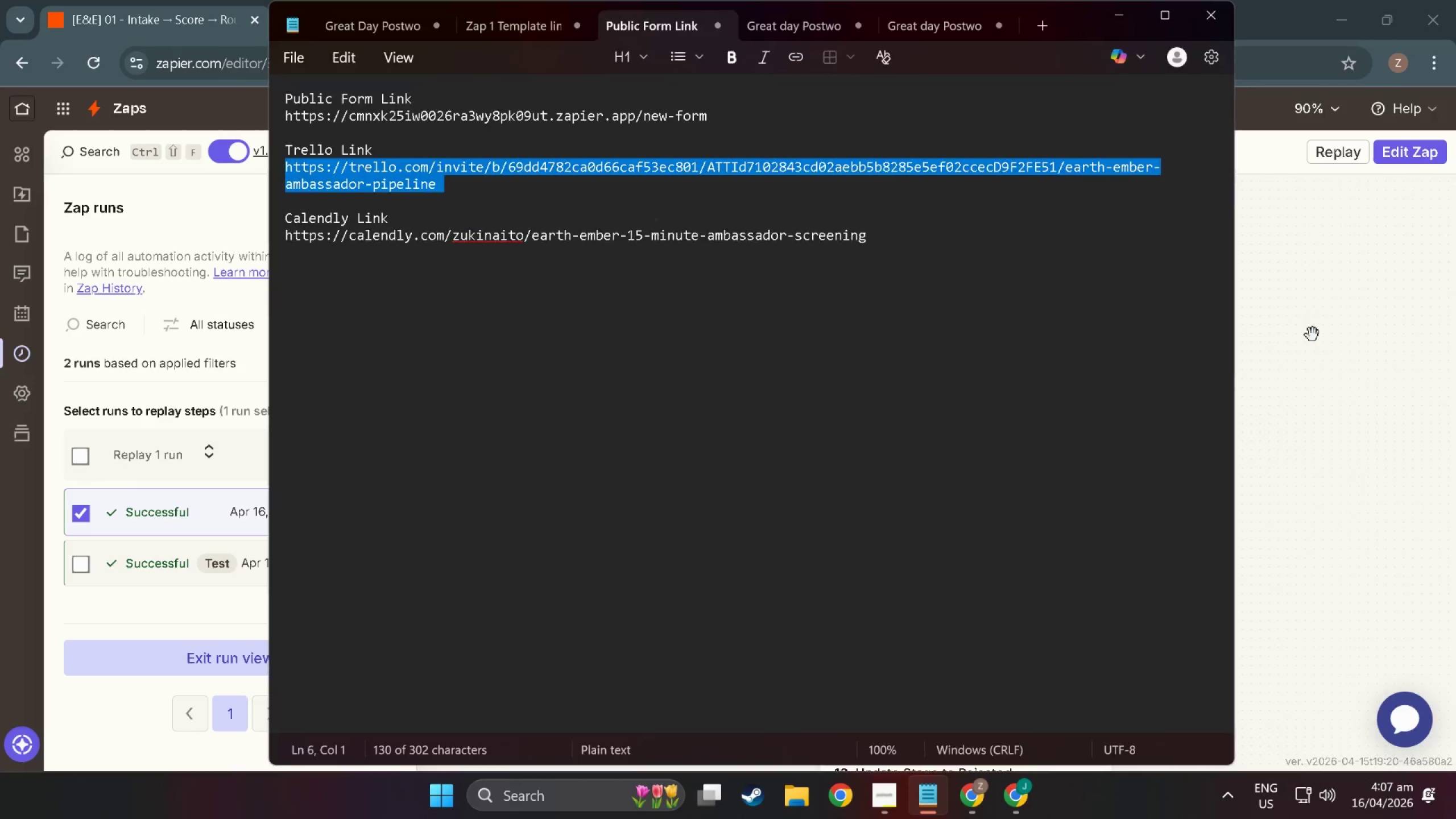 
left_click([1313, 335])
 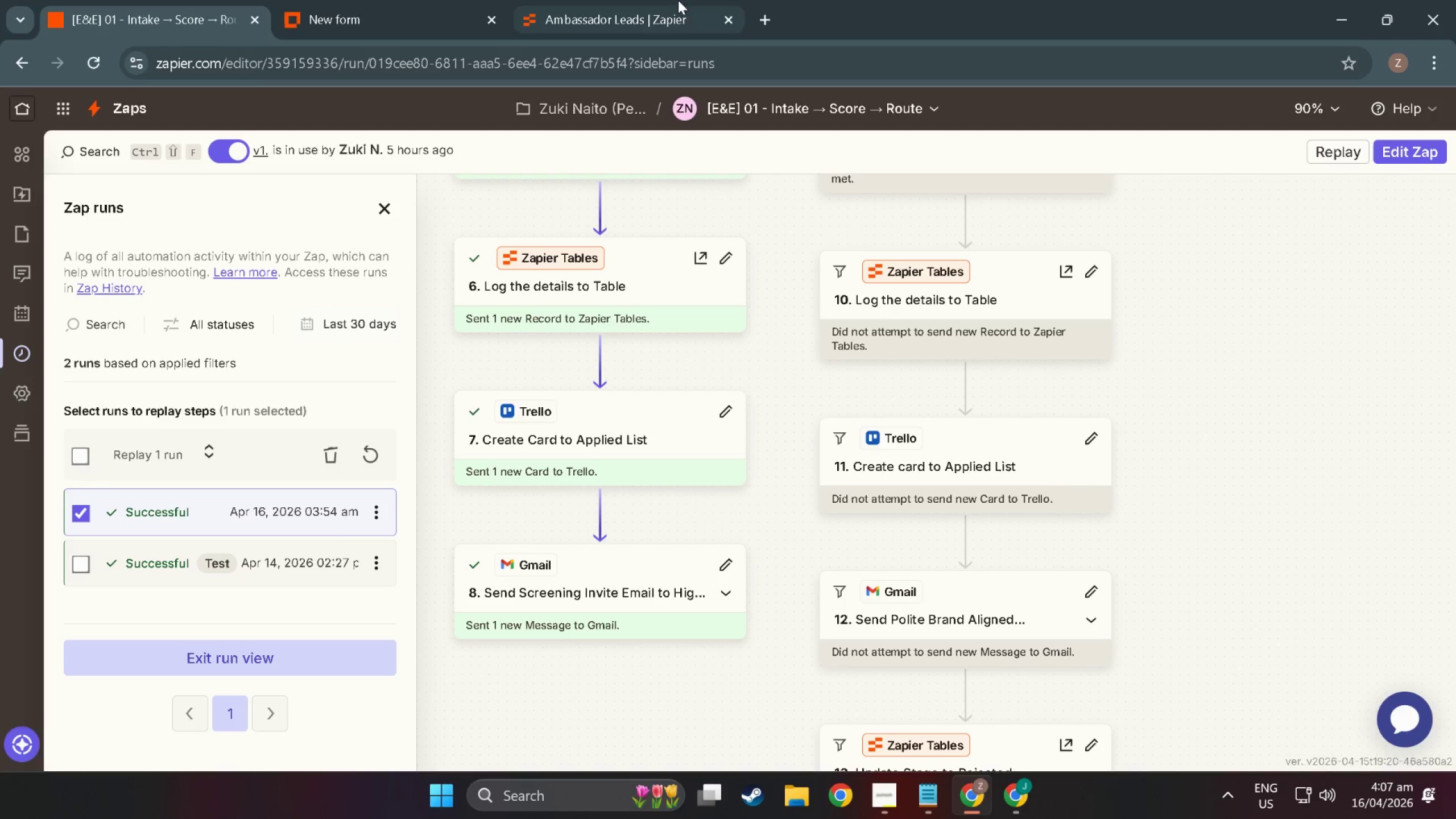 
left_click([772, 9])
 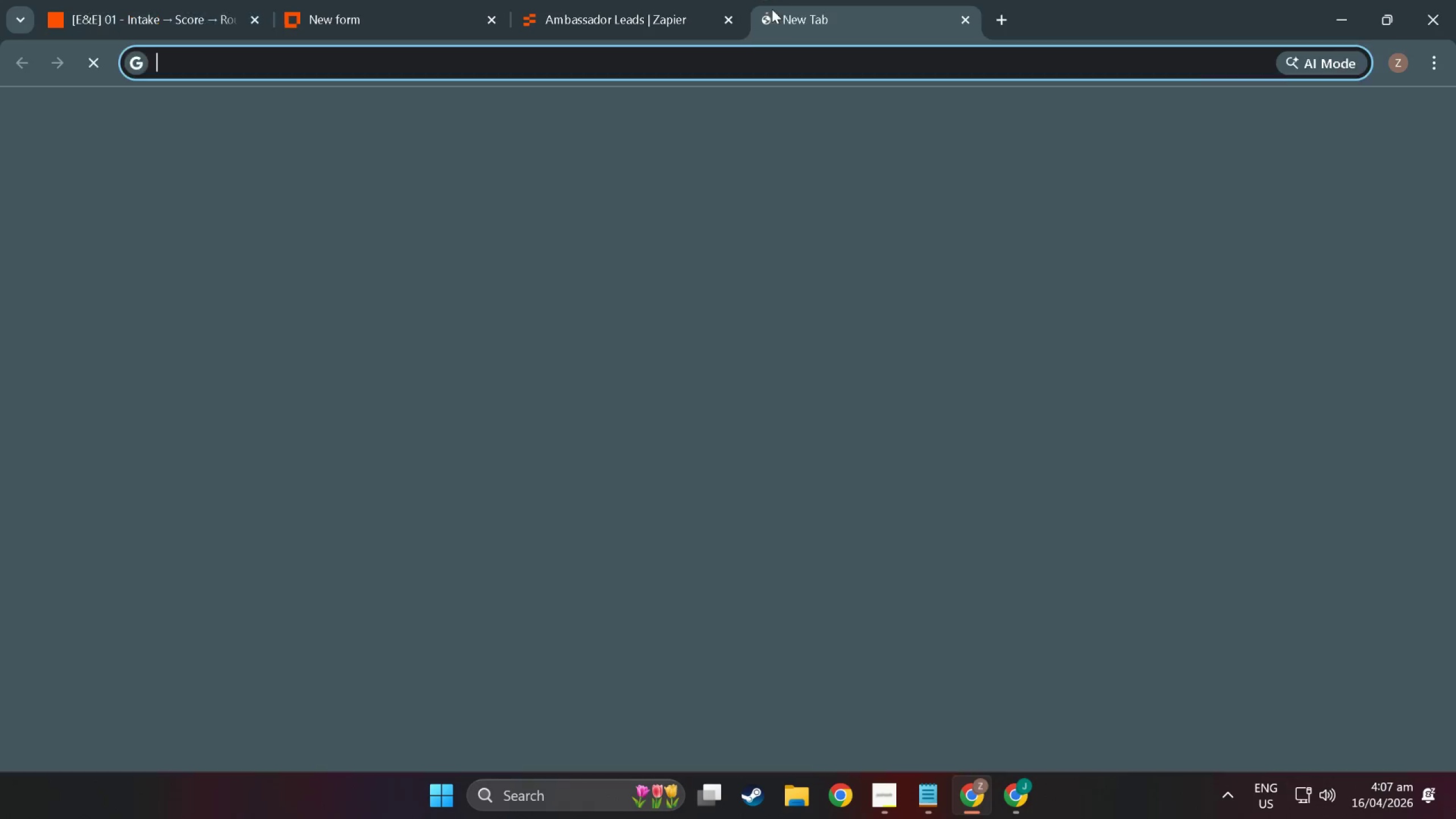 
key(Control+V)
 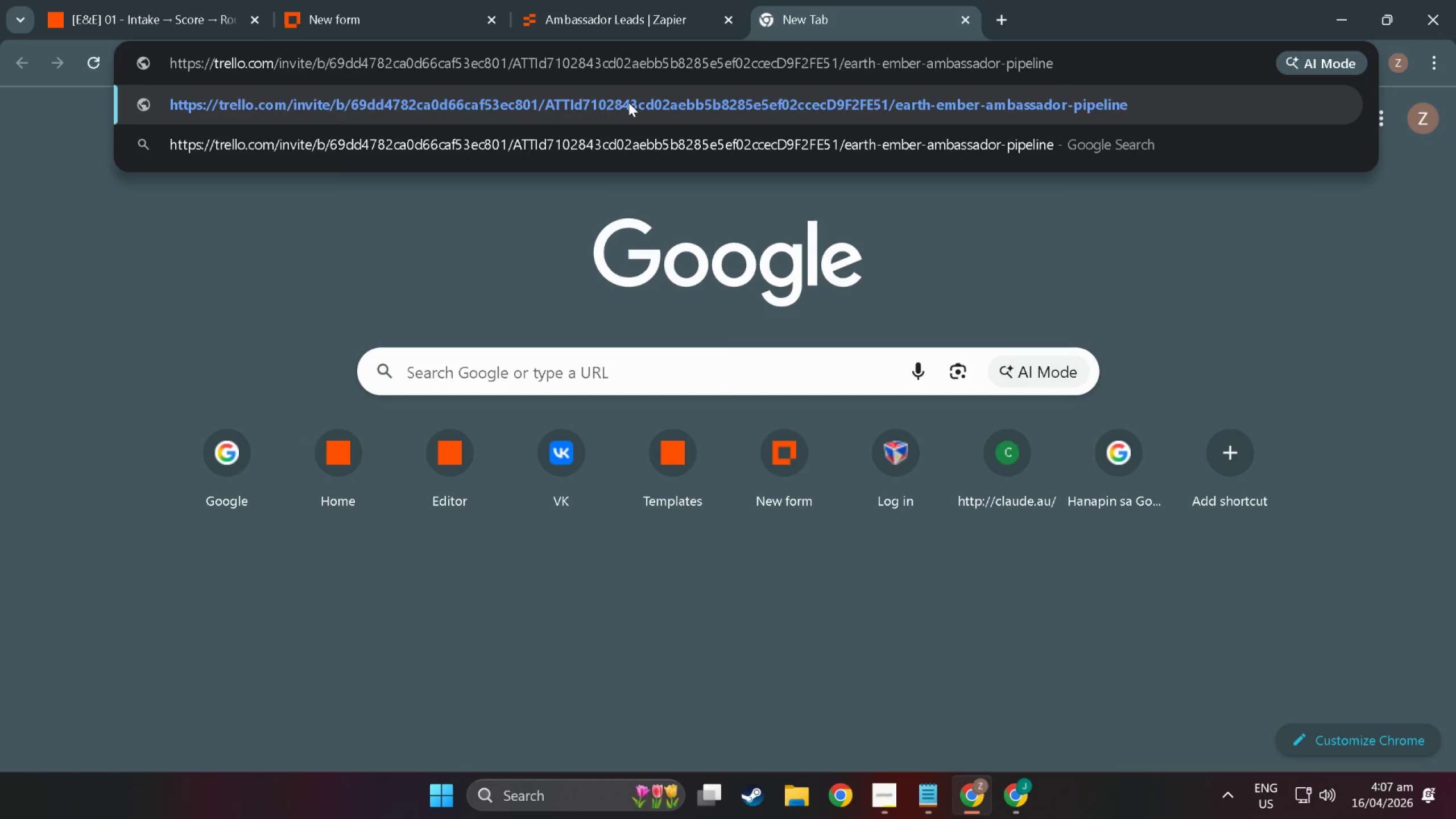 
key(NumpadEnter)
 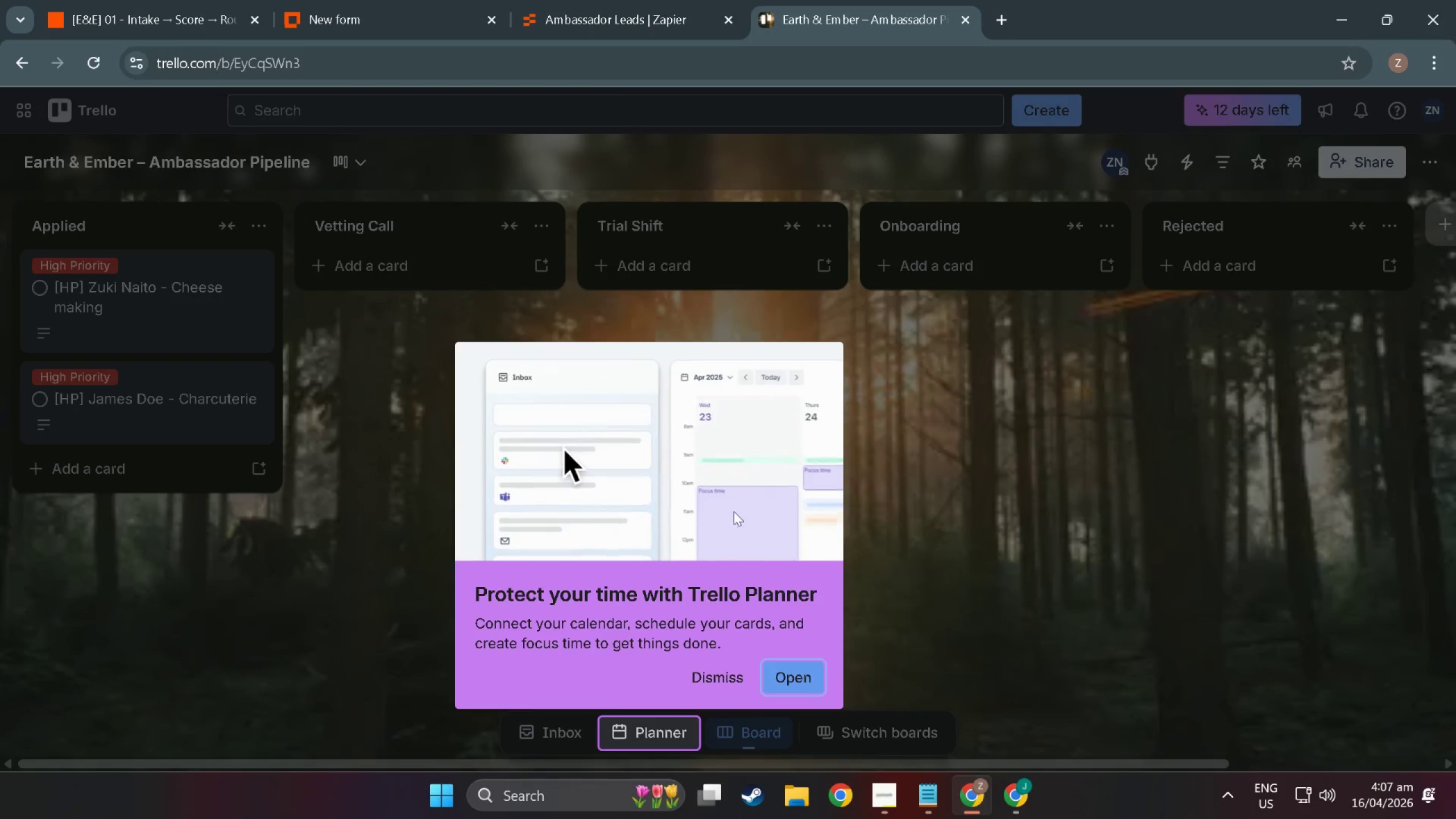 
wait(5.0)
 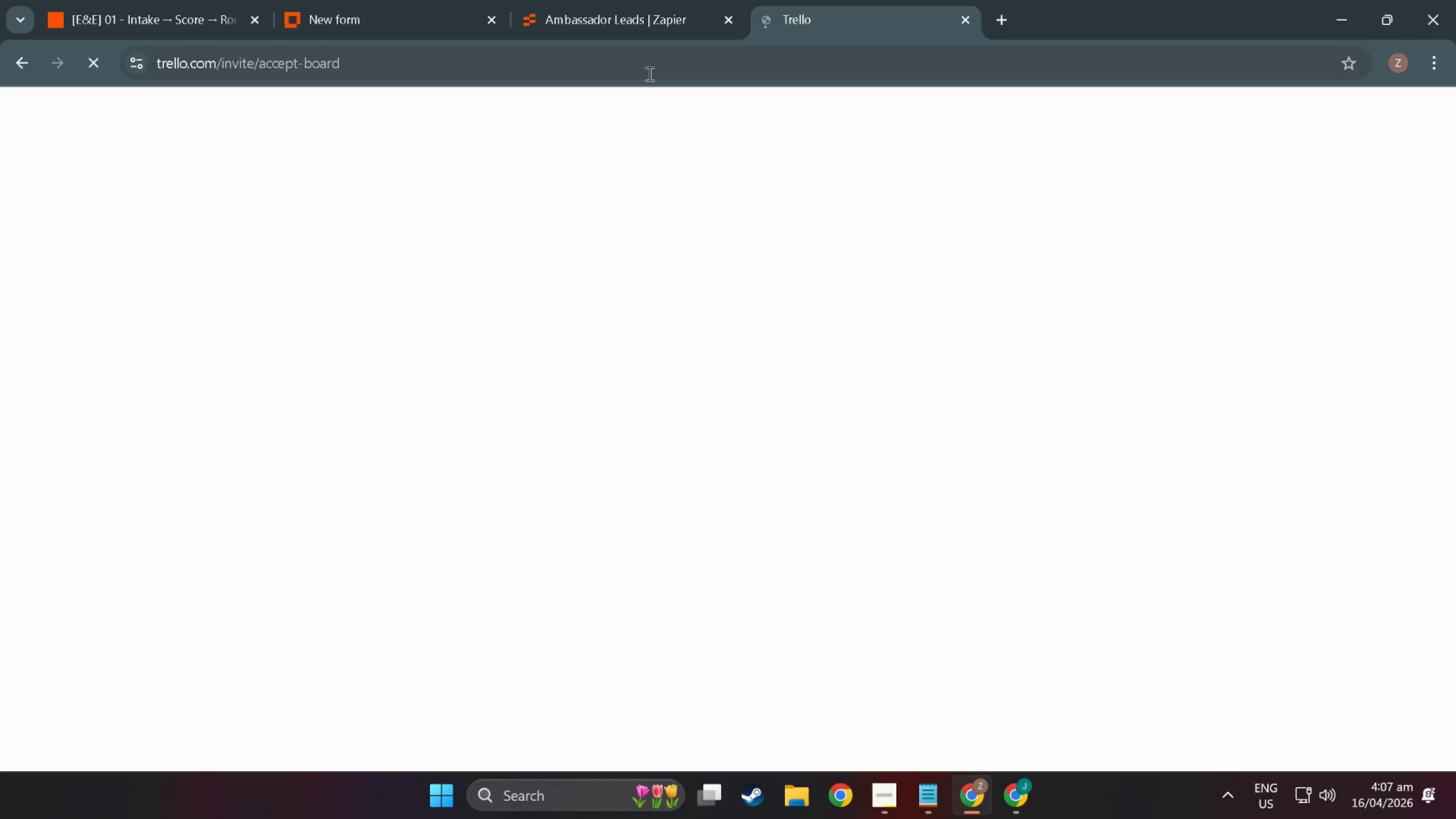 
left_click([705, 684])
 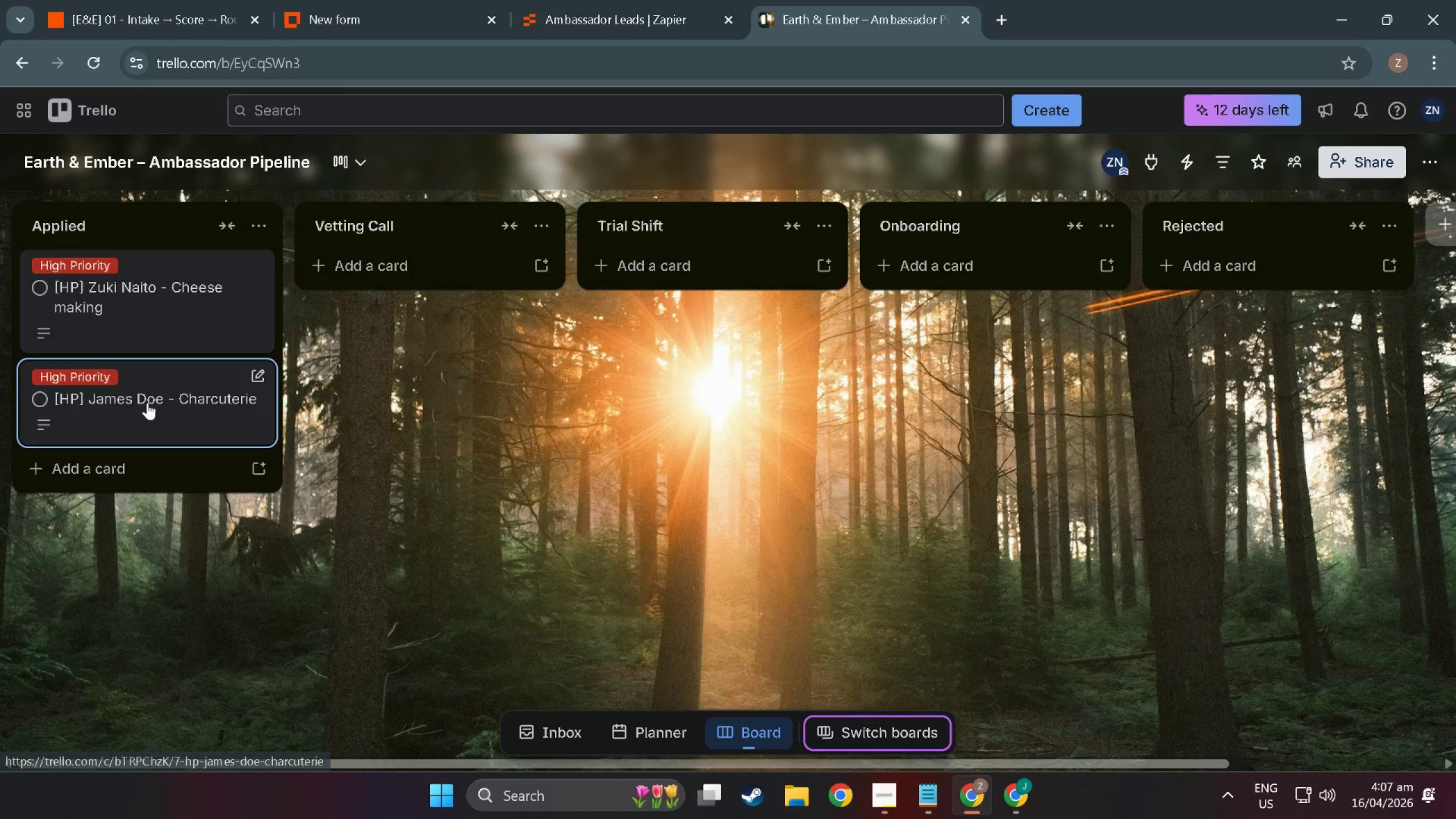 
left_click([147, 403])
 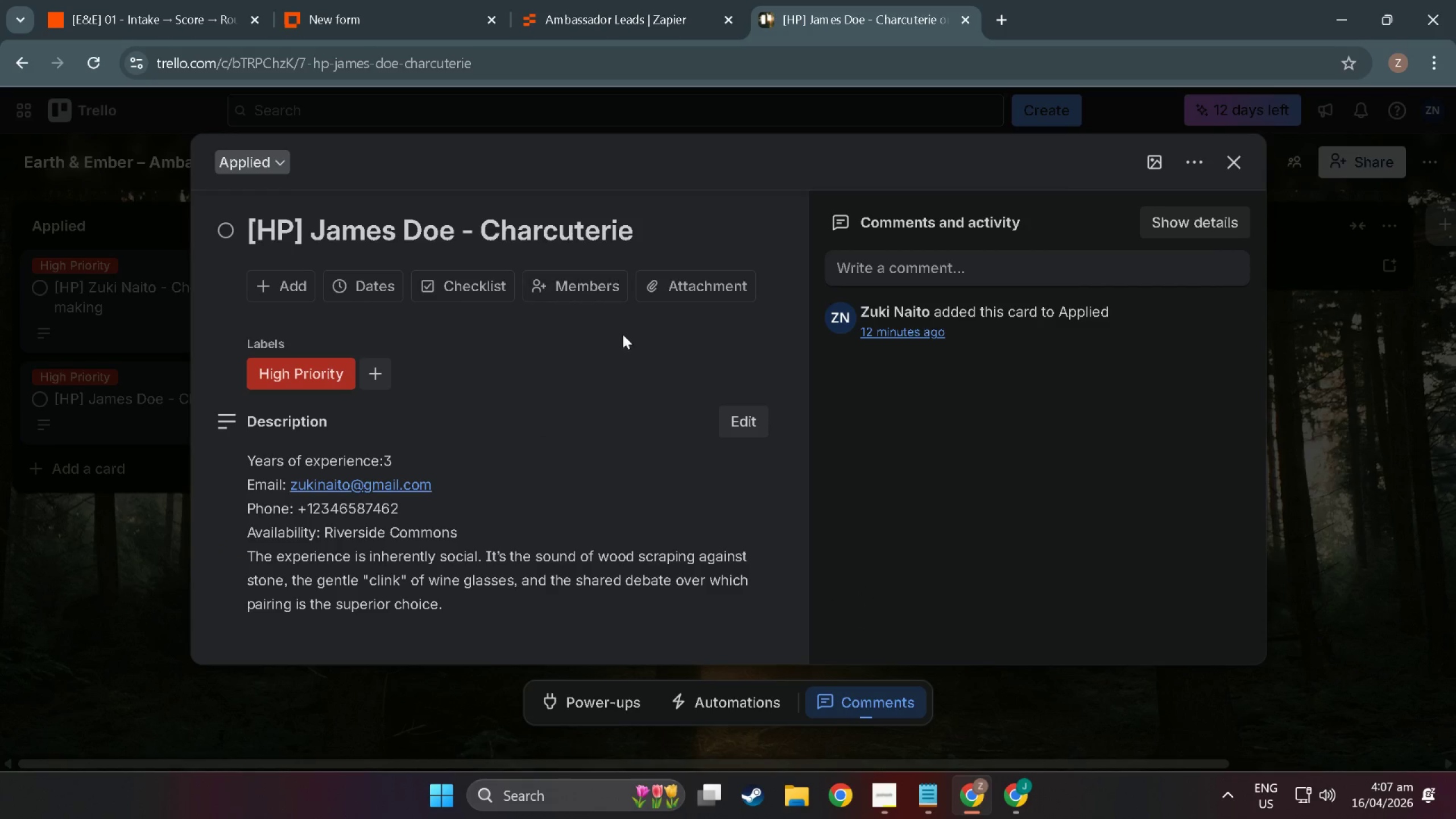 
scroll: coordinate [655, 388], scroll_direction: up, amount: 2.0
 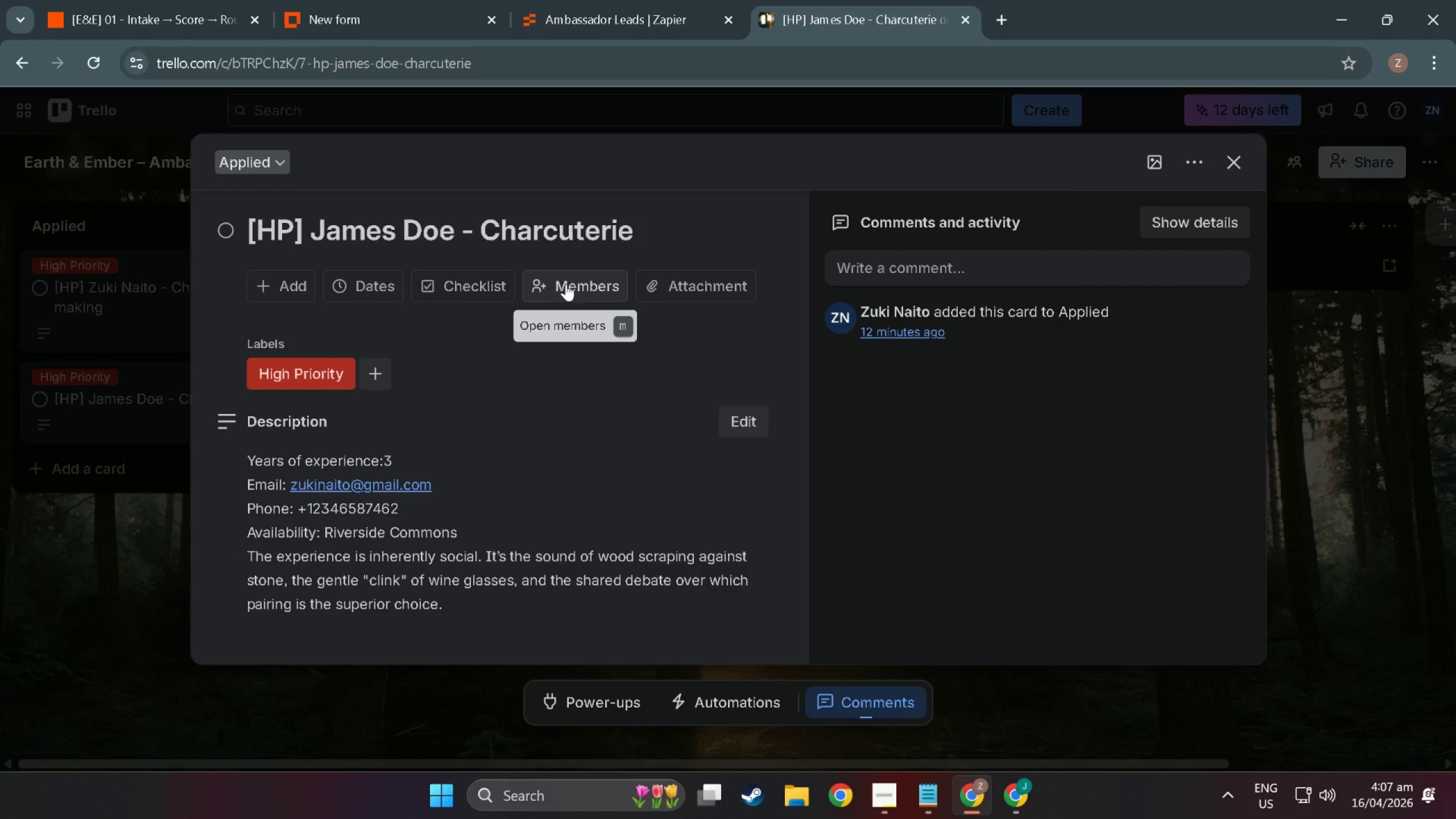 
key(Meta+MetaLeft)
 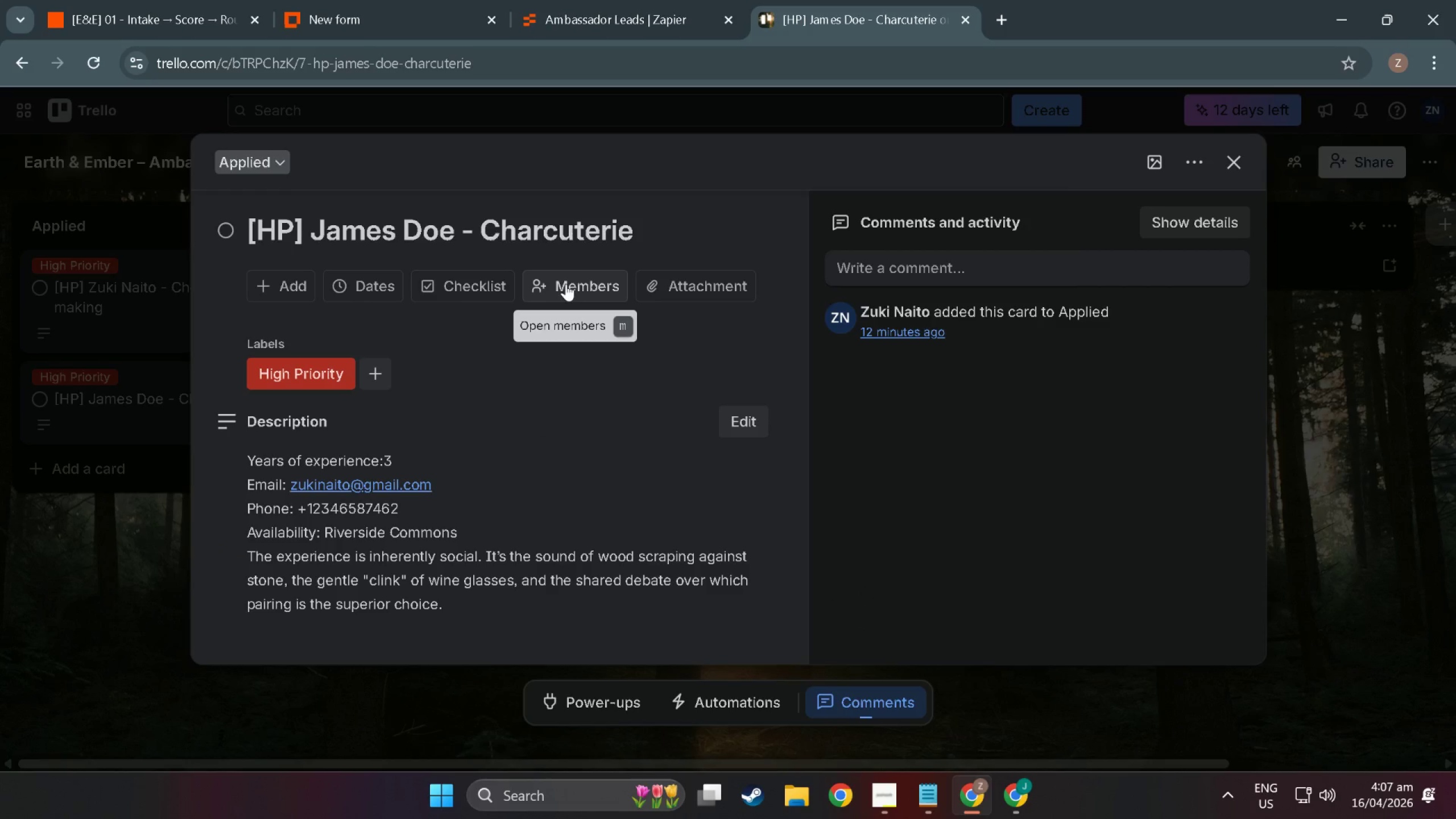 
key(Meta+Shift+ShiftLeft)
 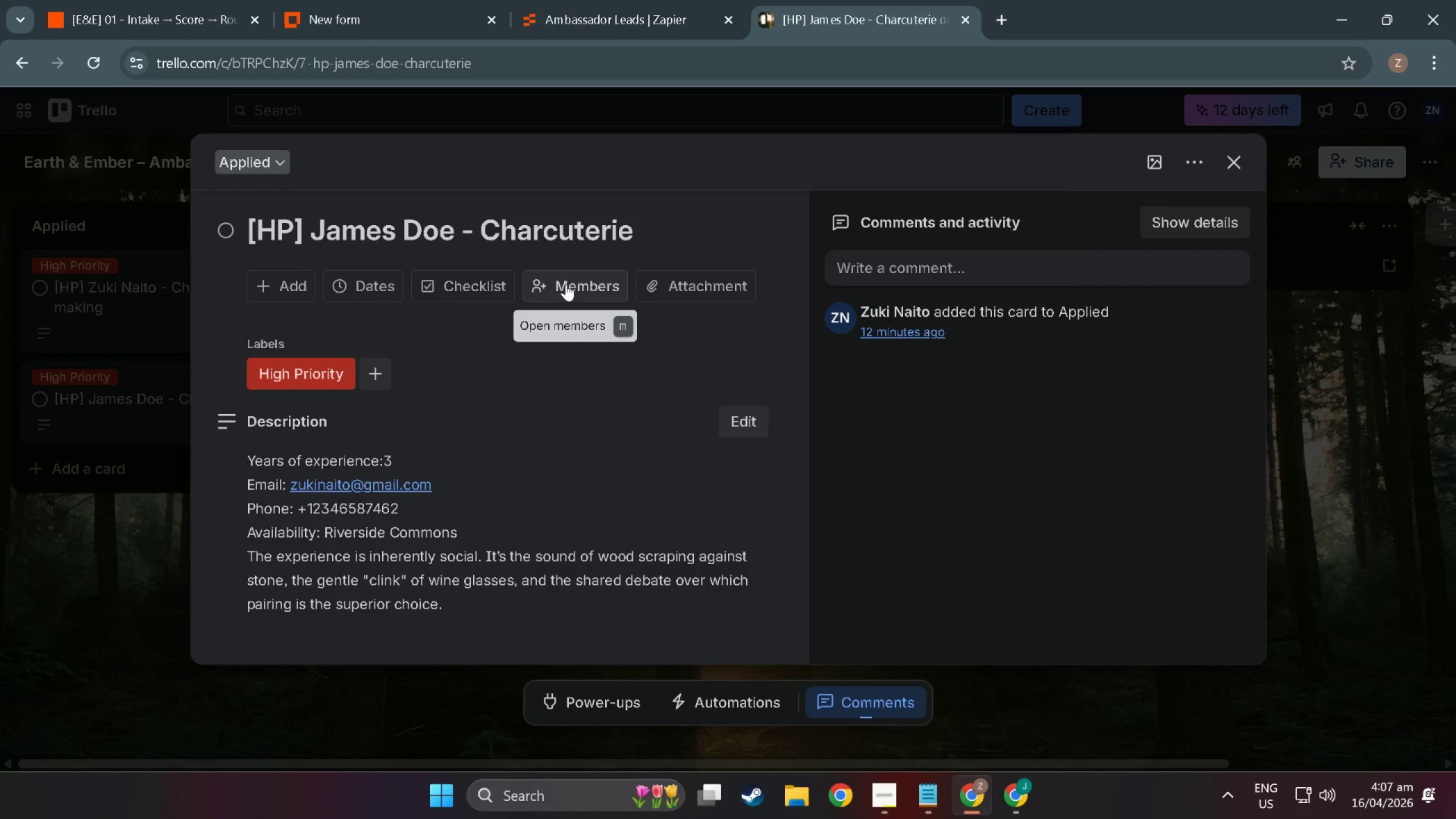 
key(Meta+Shift+S)
 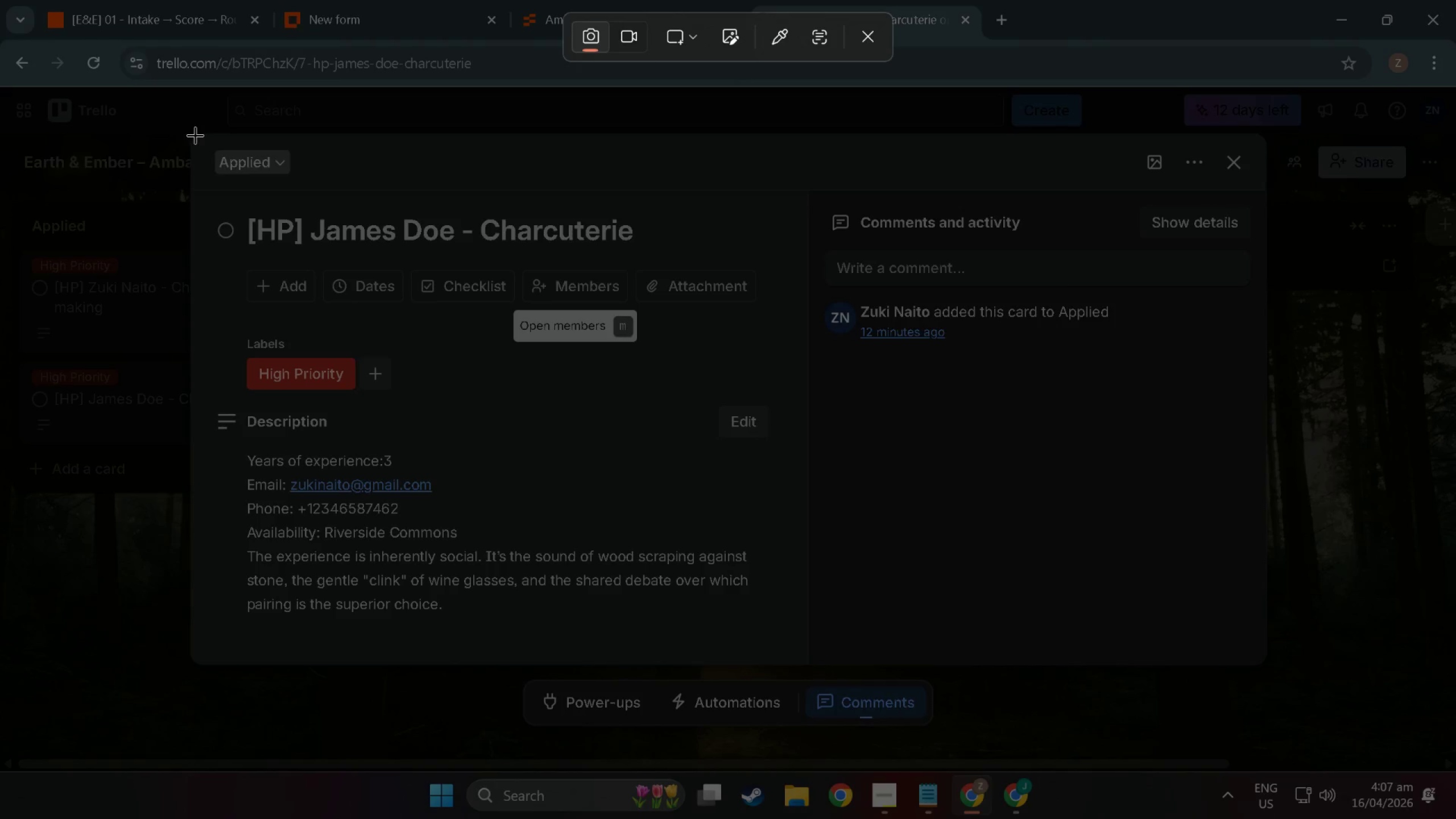 
left_click_drag(start_coordinate=[191, 135], to_coordinate=[1263, 657])
 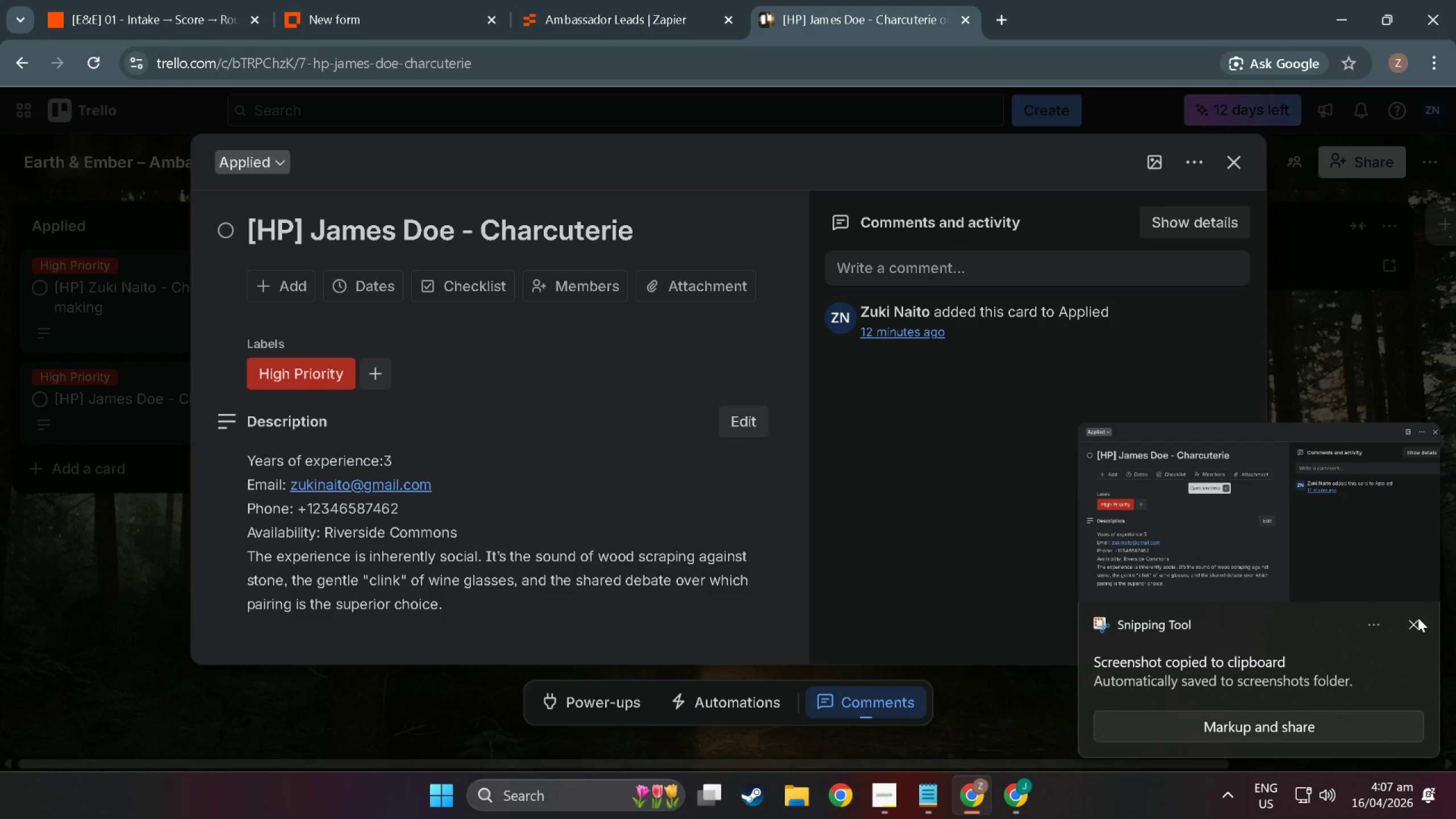 
key(Alt+Tab)
 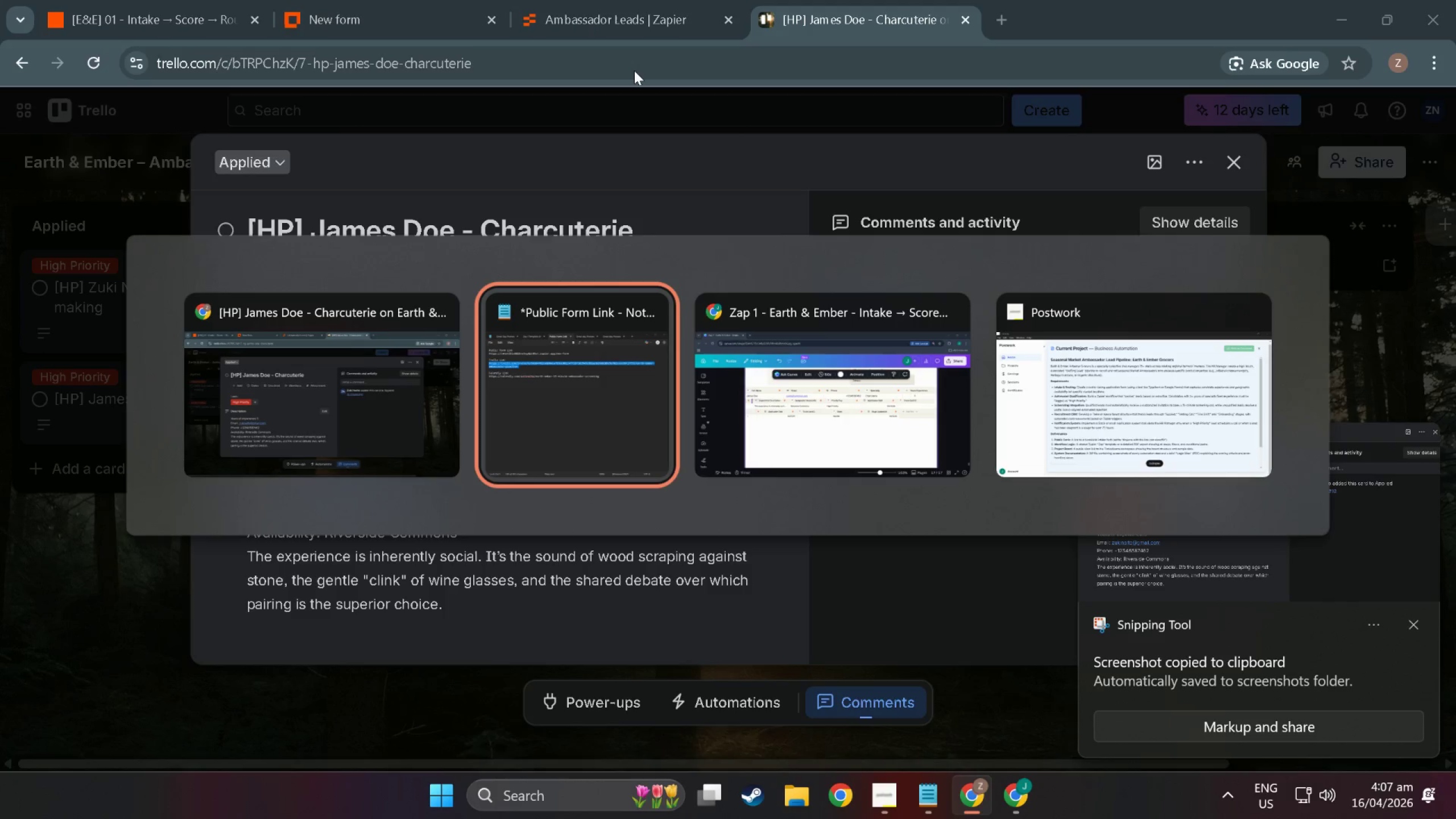 
key(Alt+Tab)
 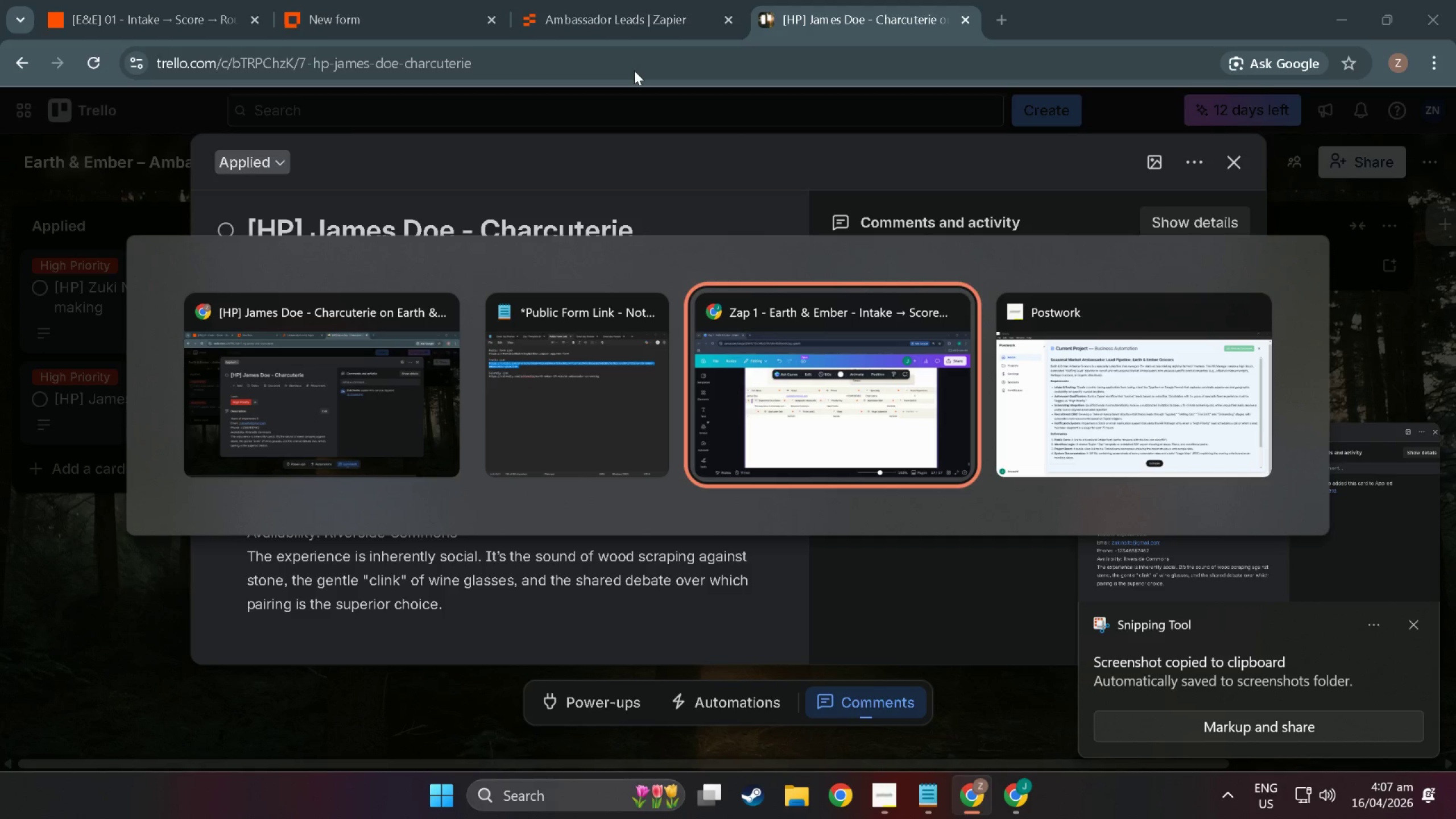 
key(Alt+Tab)
 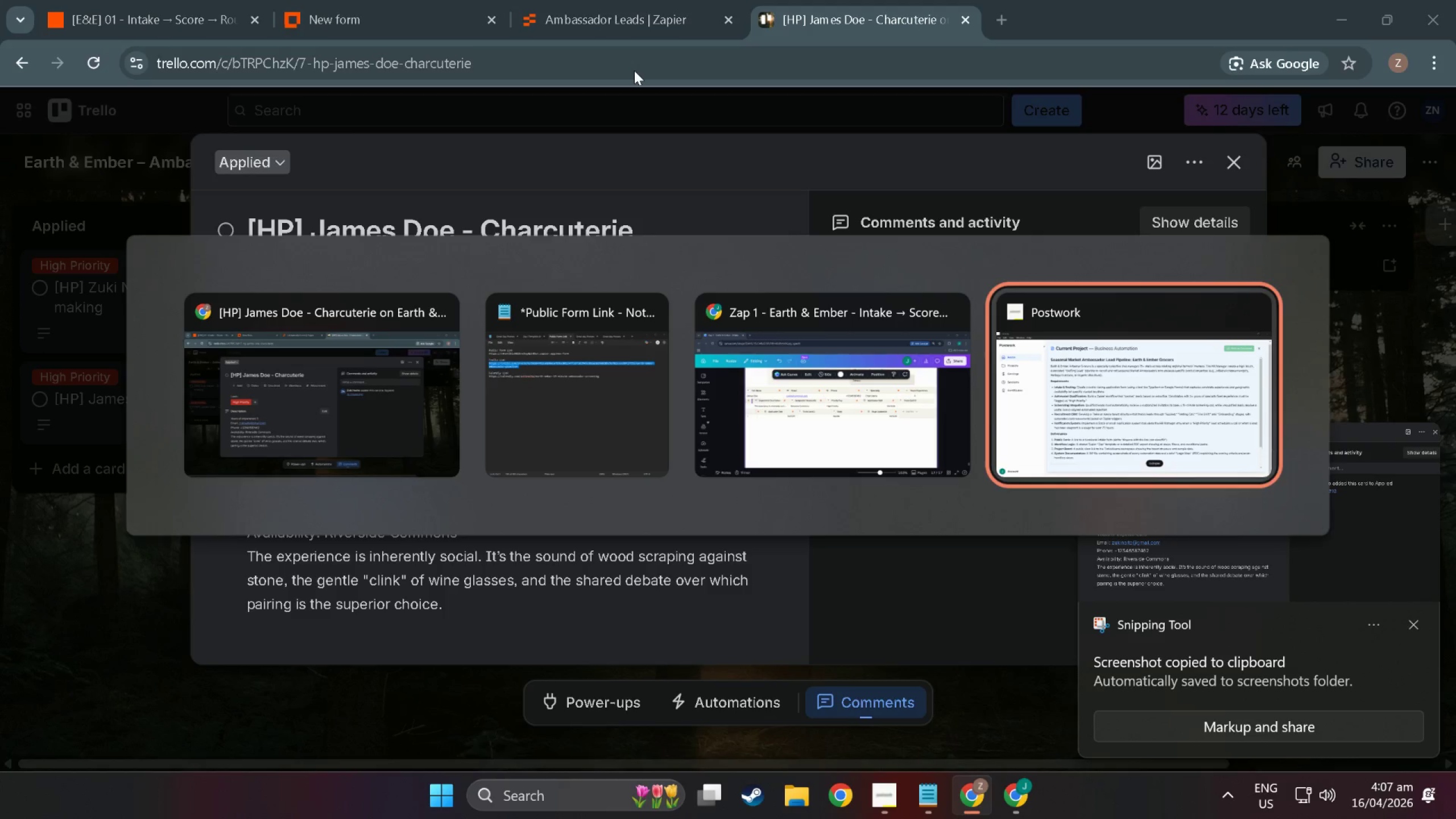 
key(Alt+Tab)
 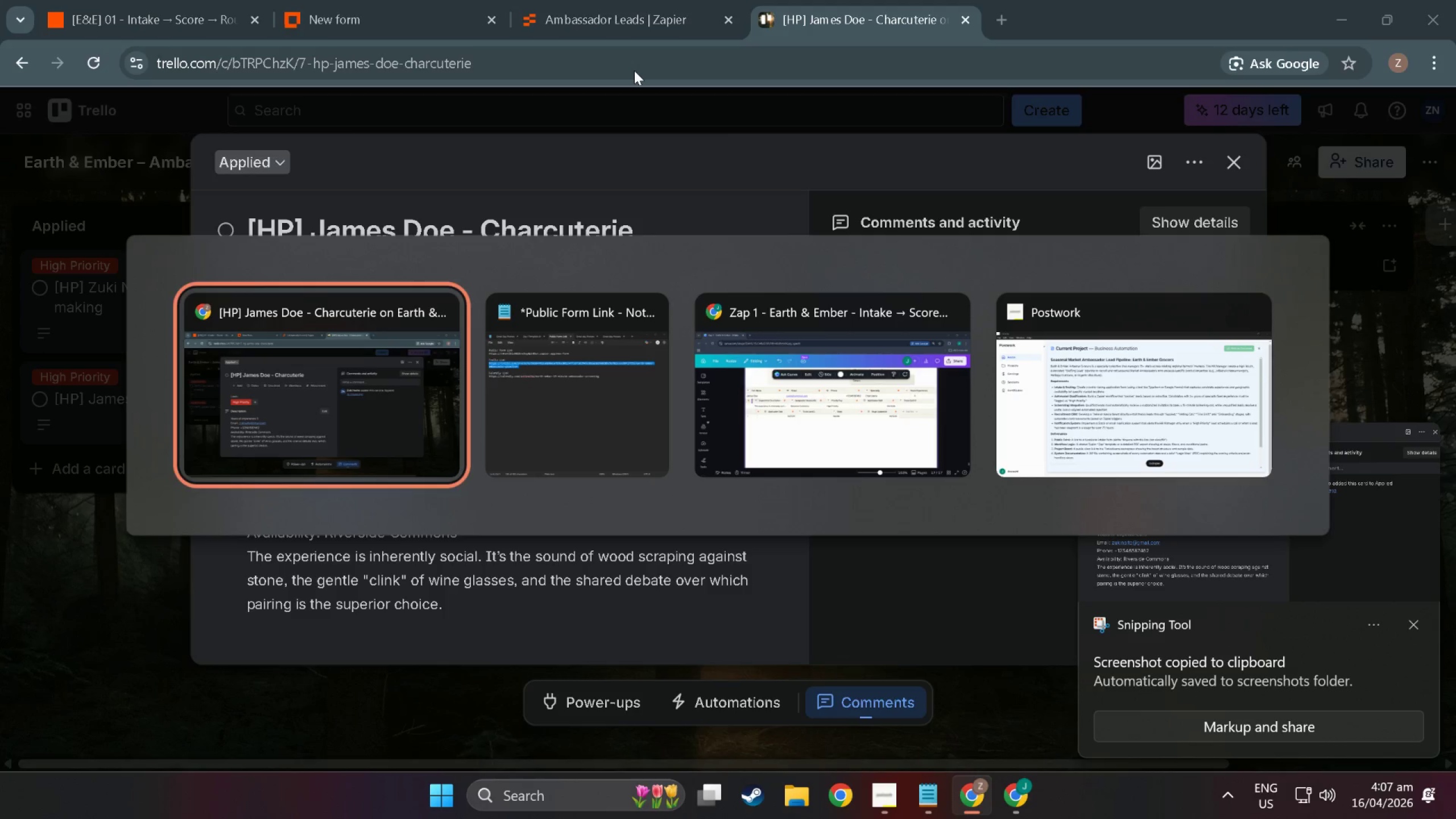 
key(Alt+Tab)
 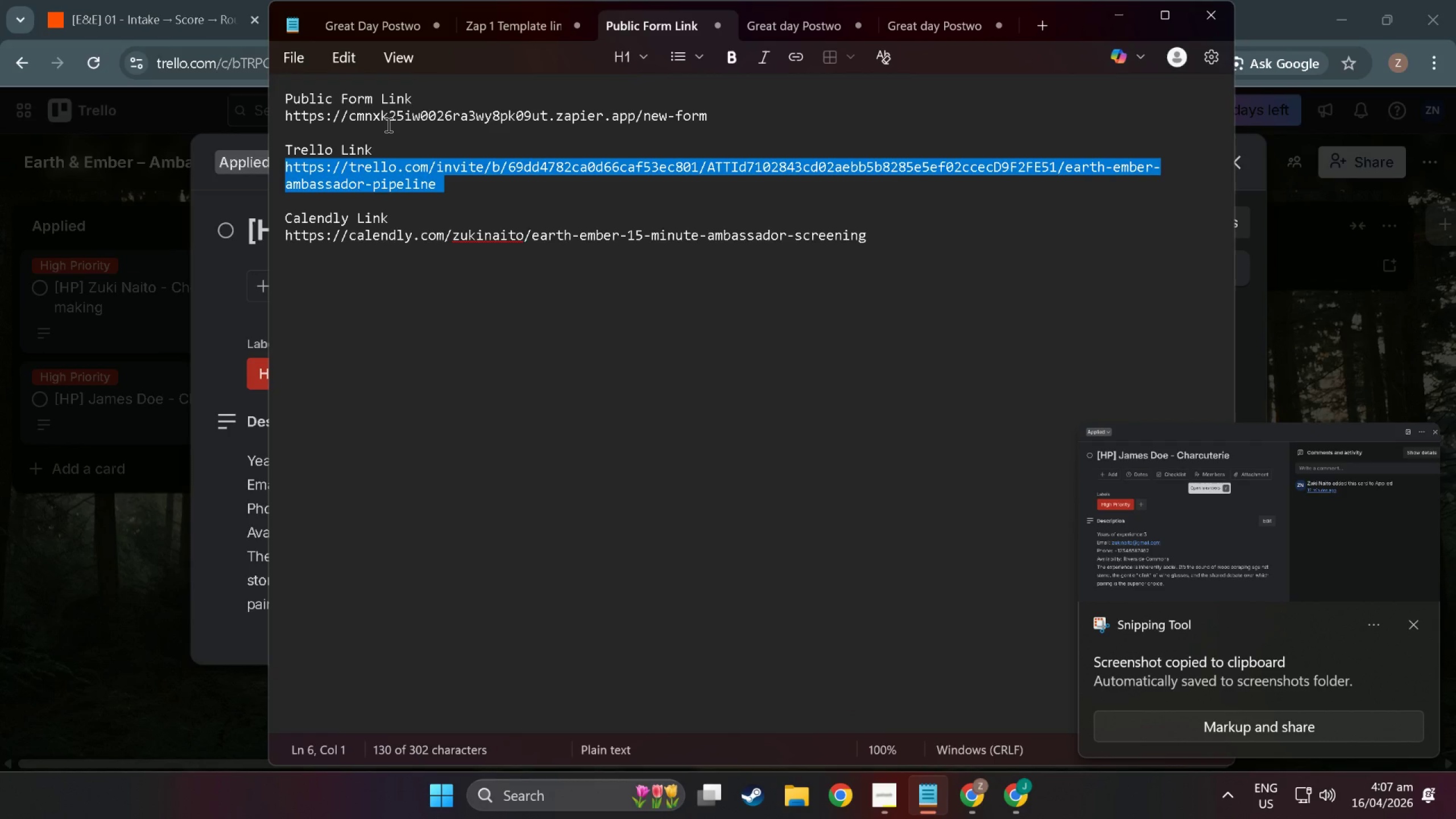 
key(Alt+Tab)
 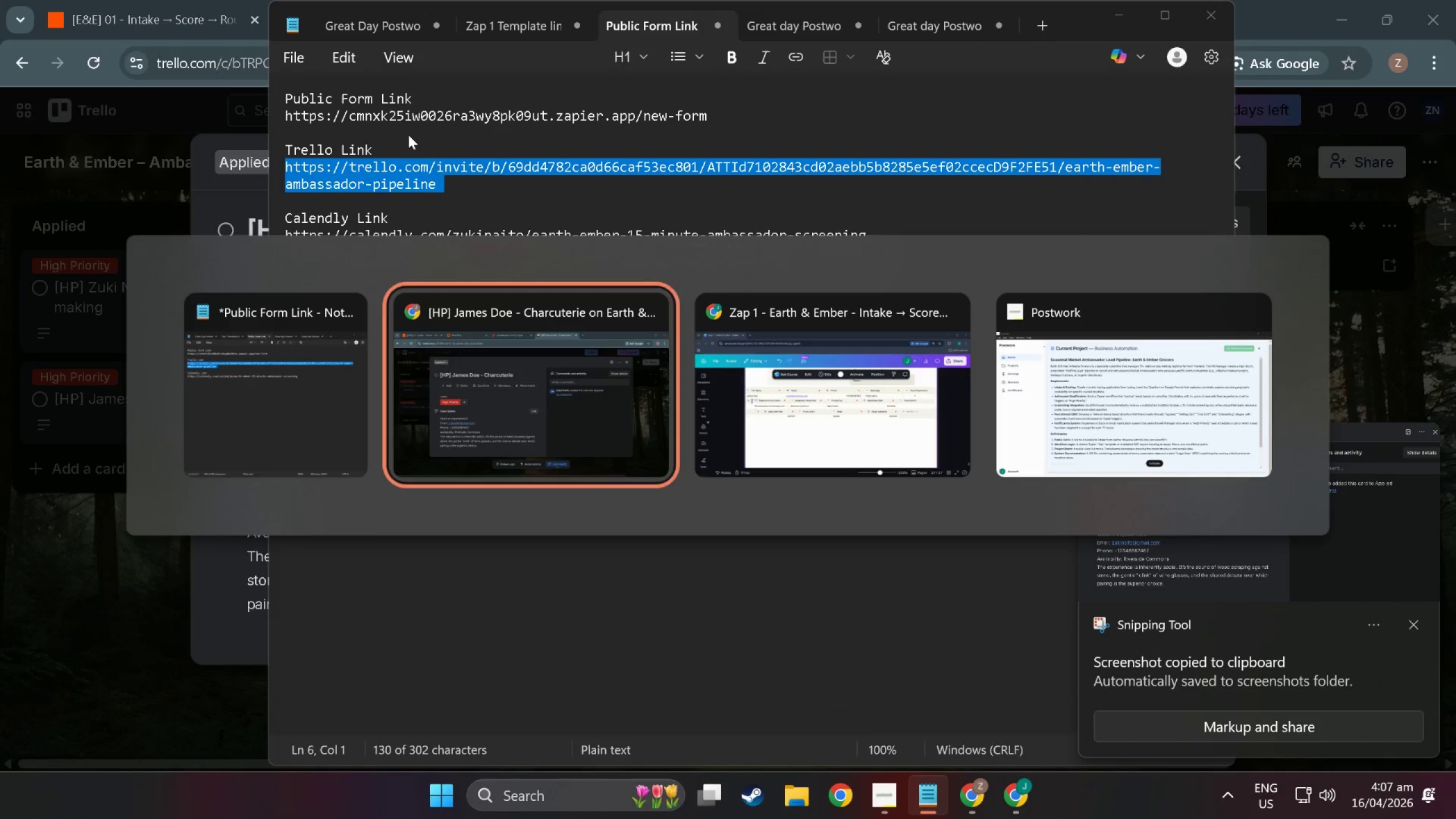 
key(Alt+Tab)
 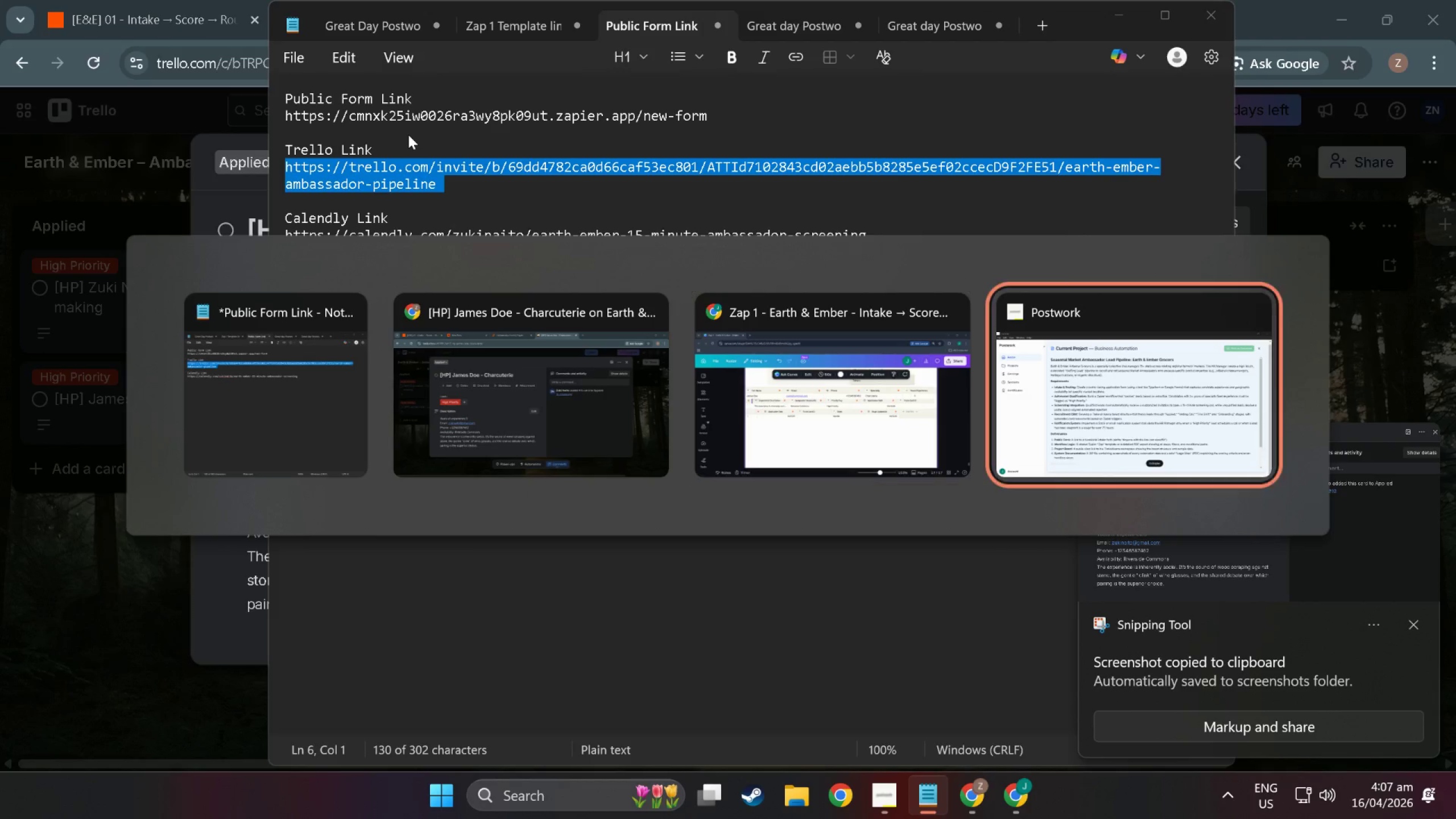 
key(Alt+Tab)
 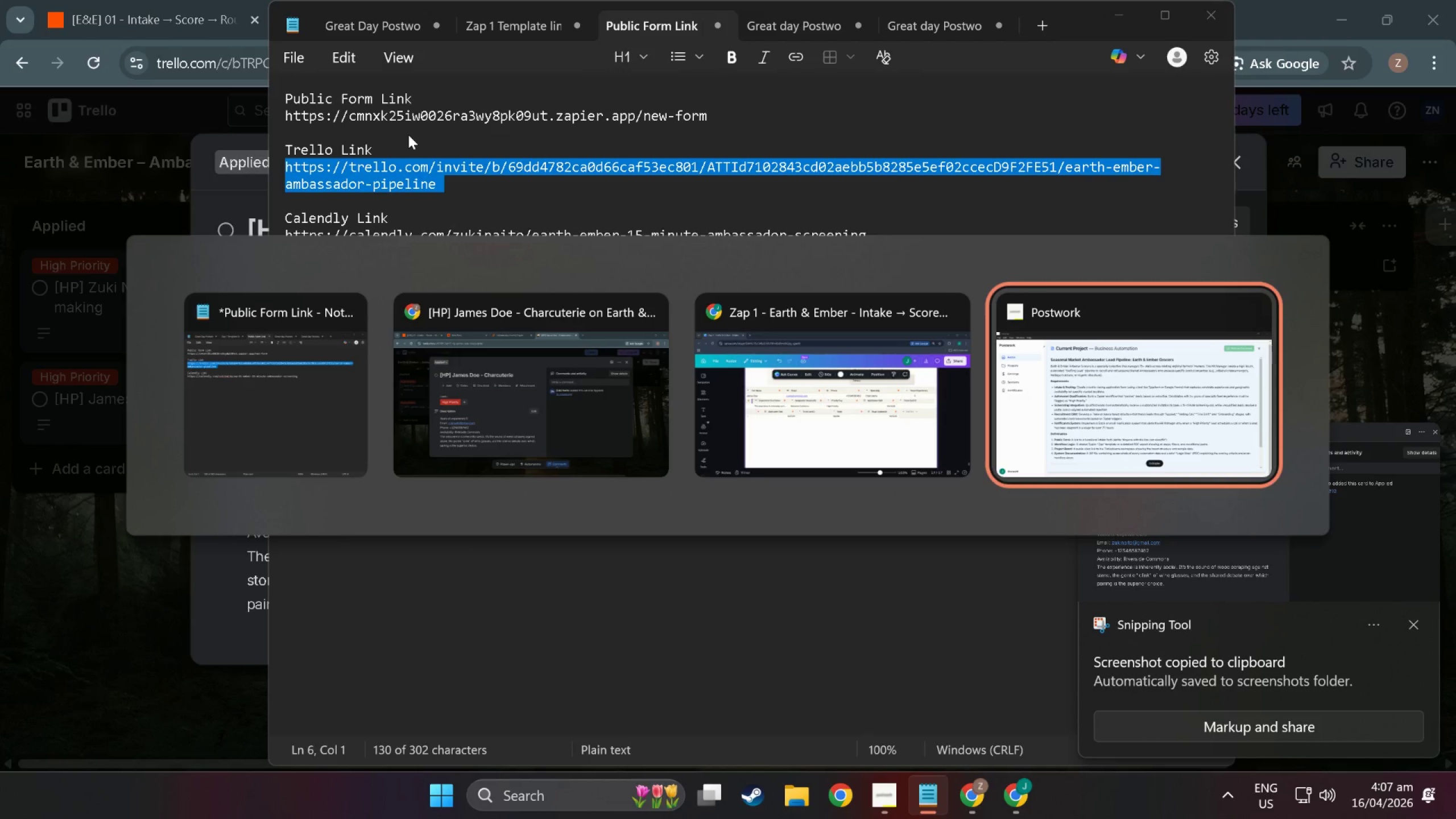 
key(Alt+Tab)
 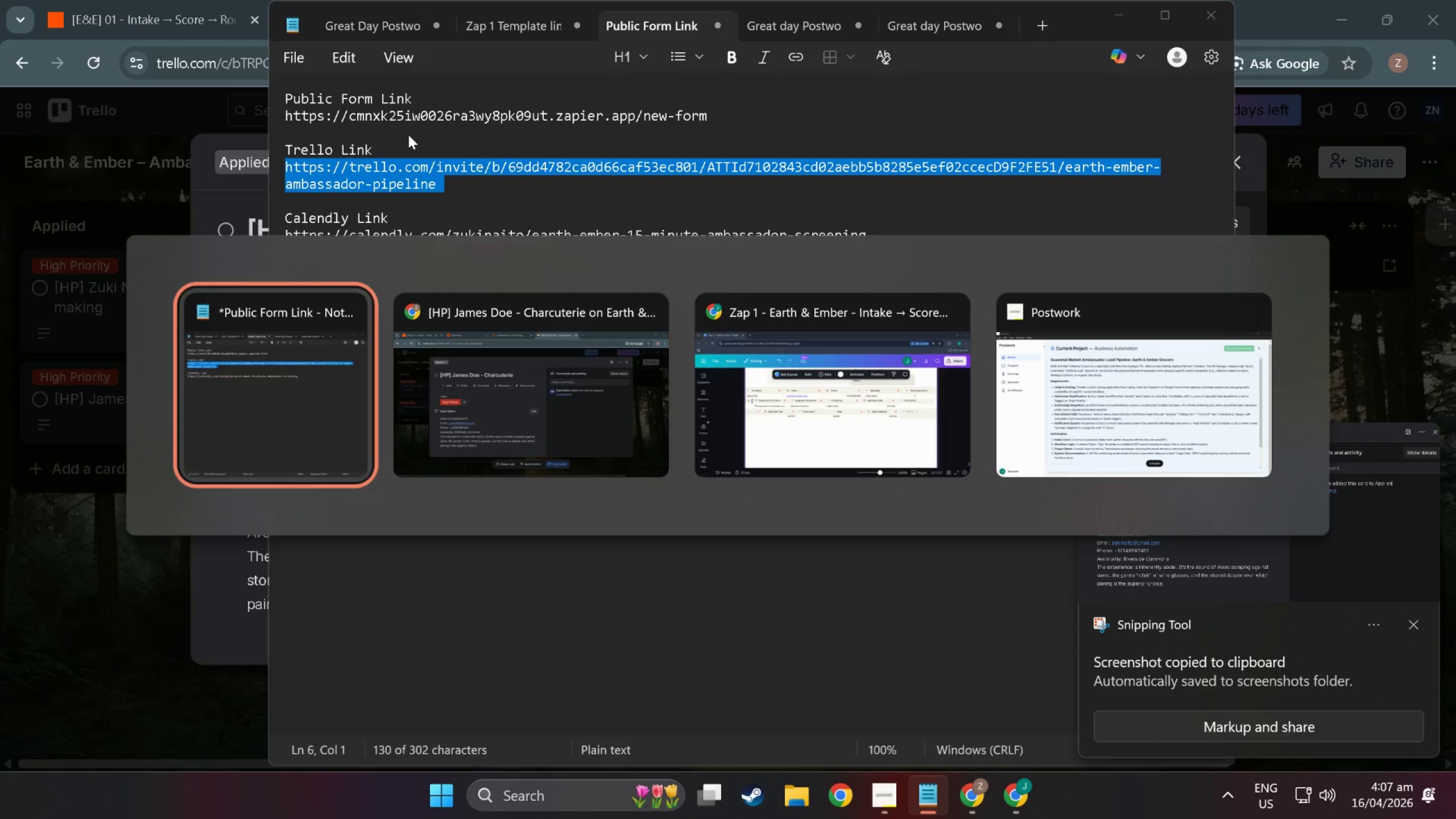 
key(Alt+Tab)
 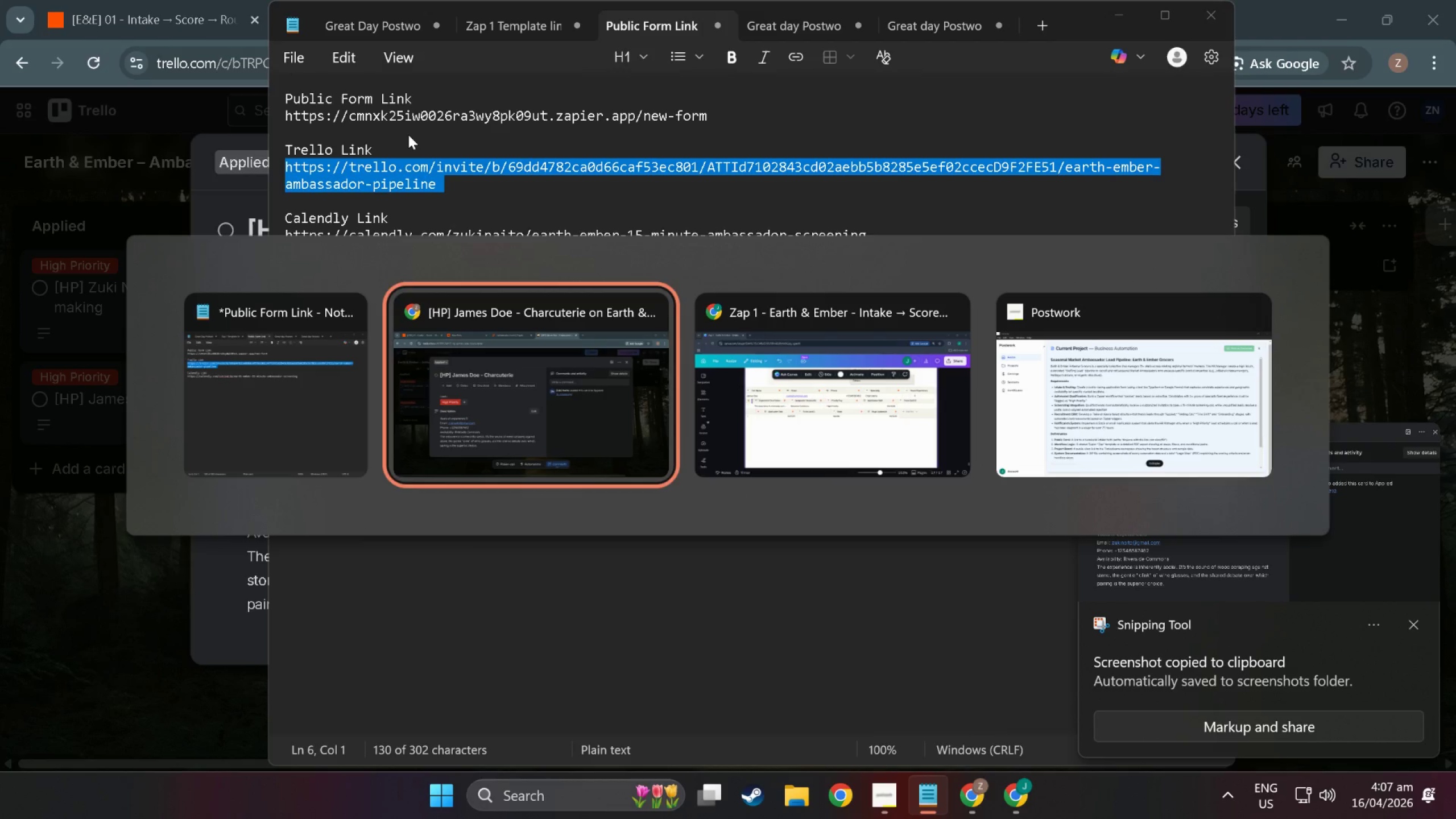 
key(Alt+Tab)
 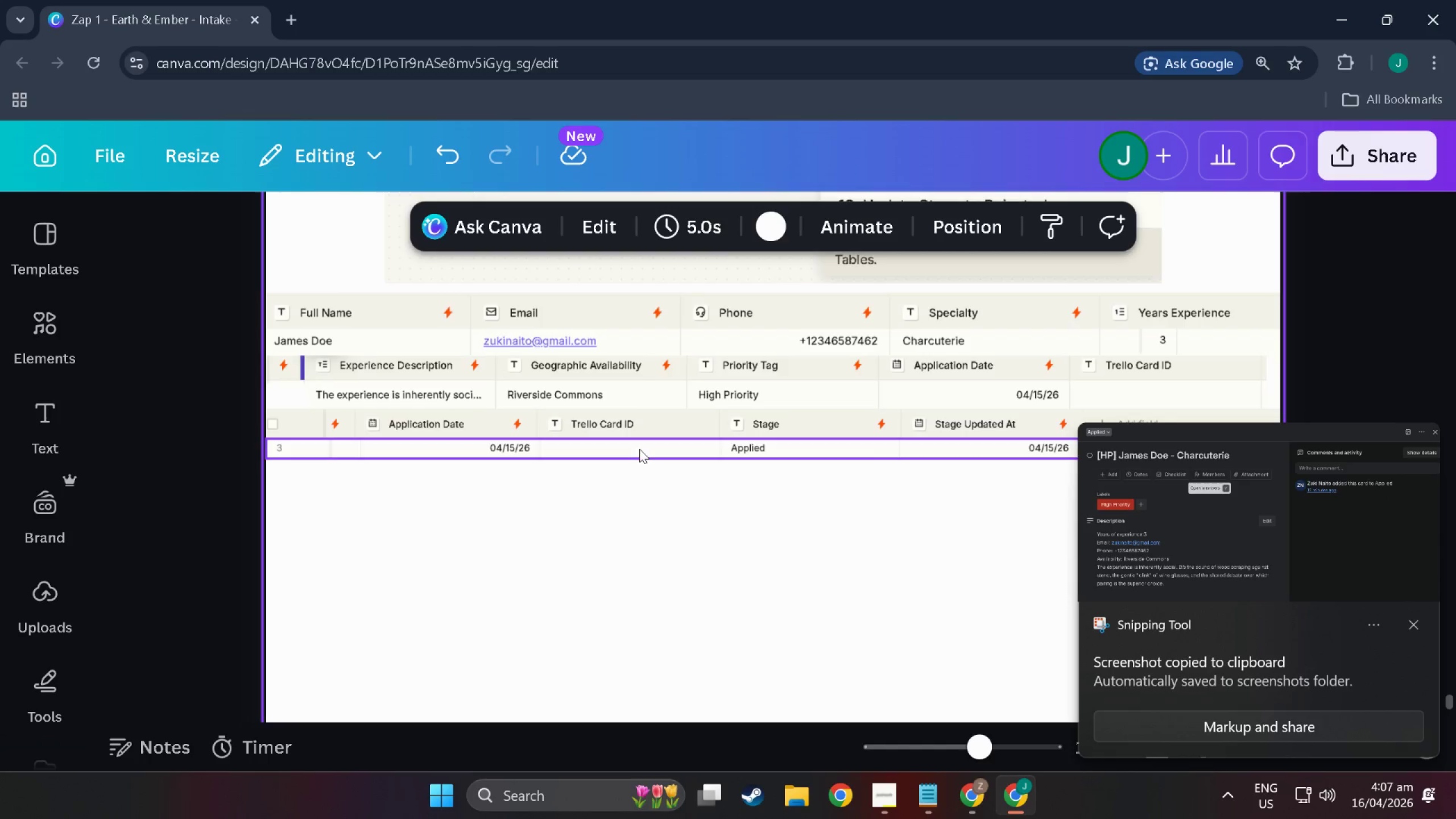 
left_click([619, 507])
 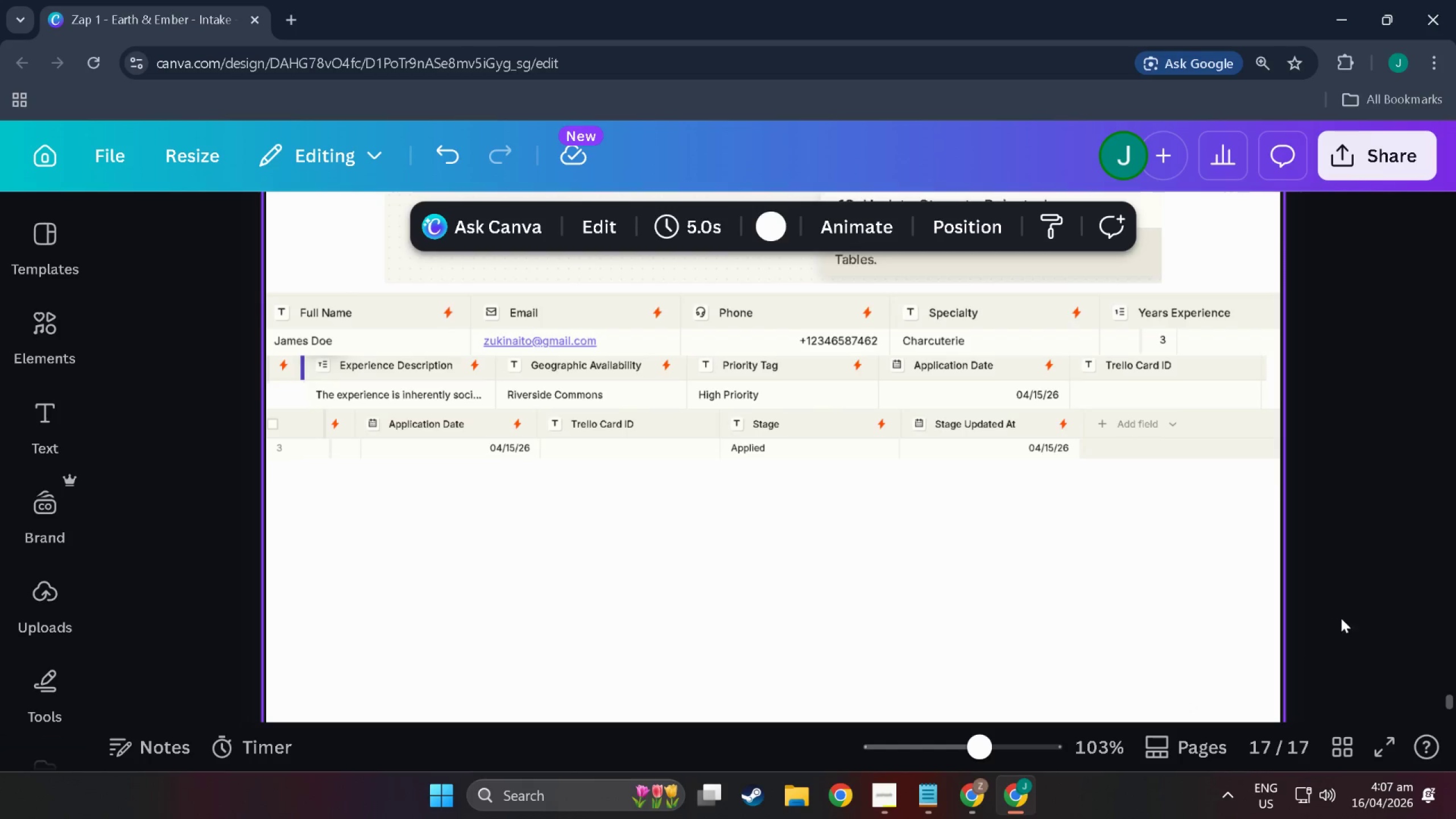 
key(Control+ControlLeft)
 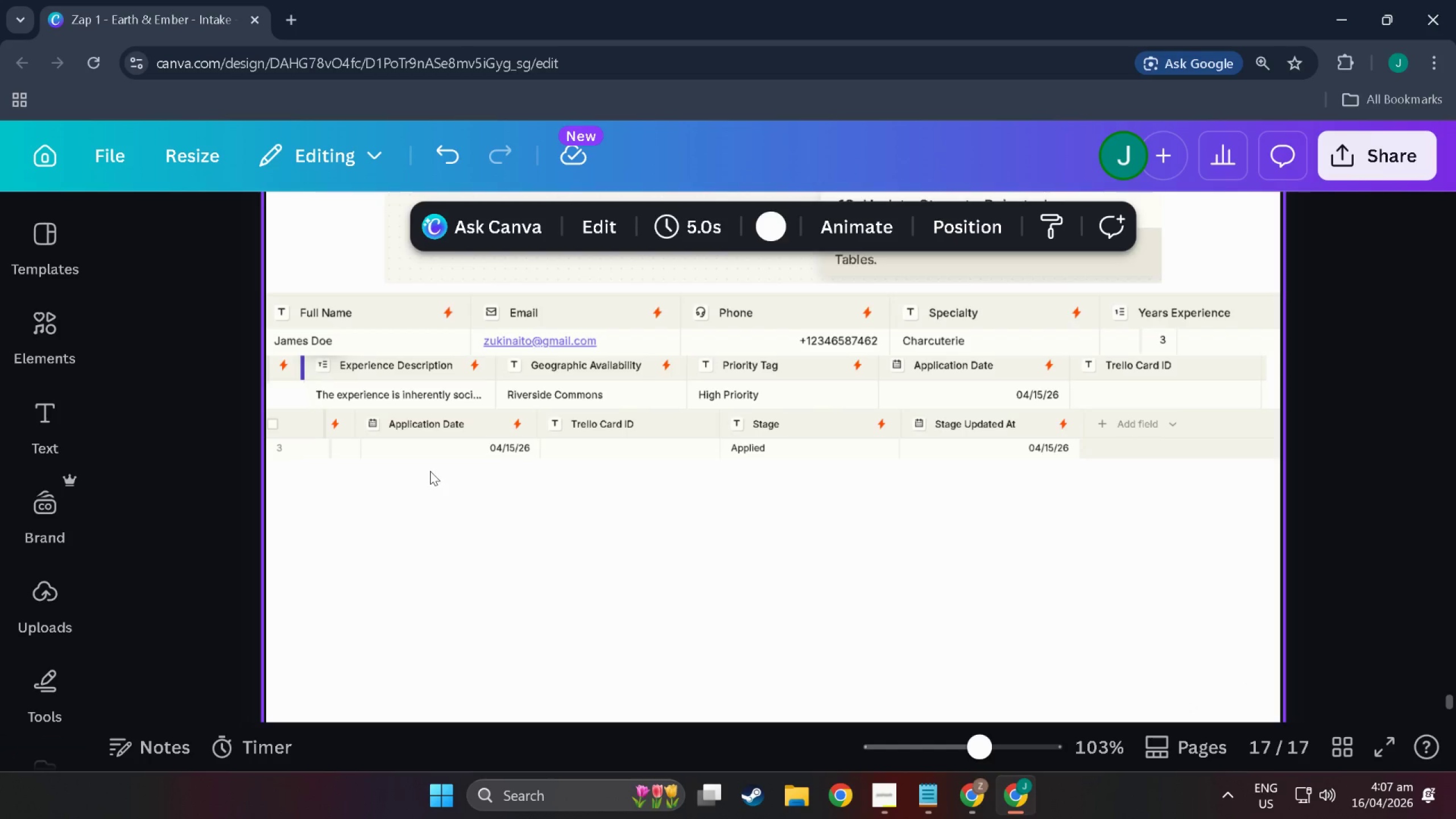 
key(Control+V)
 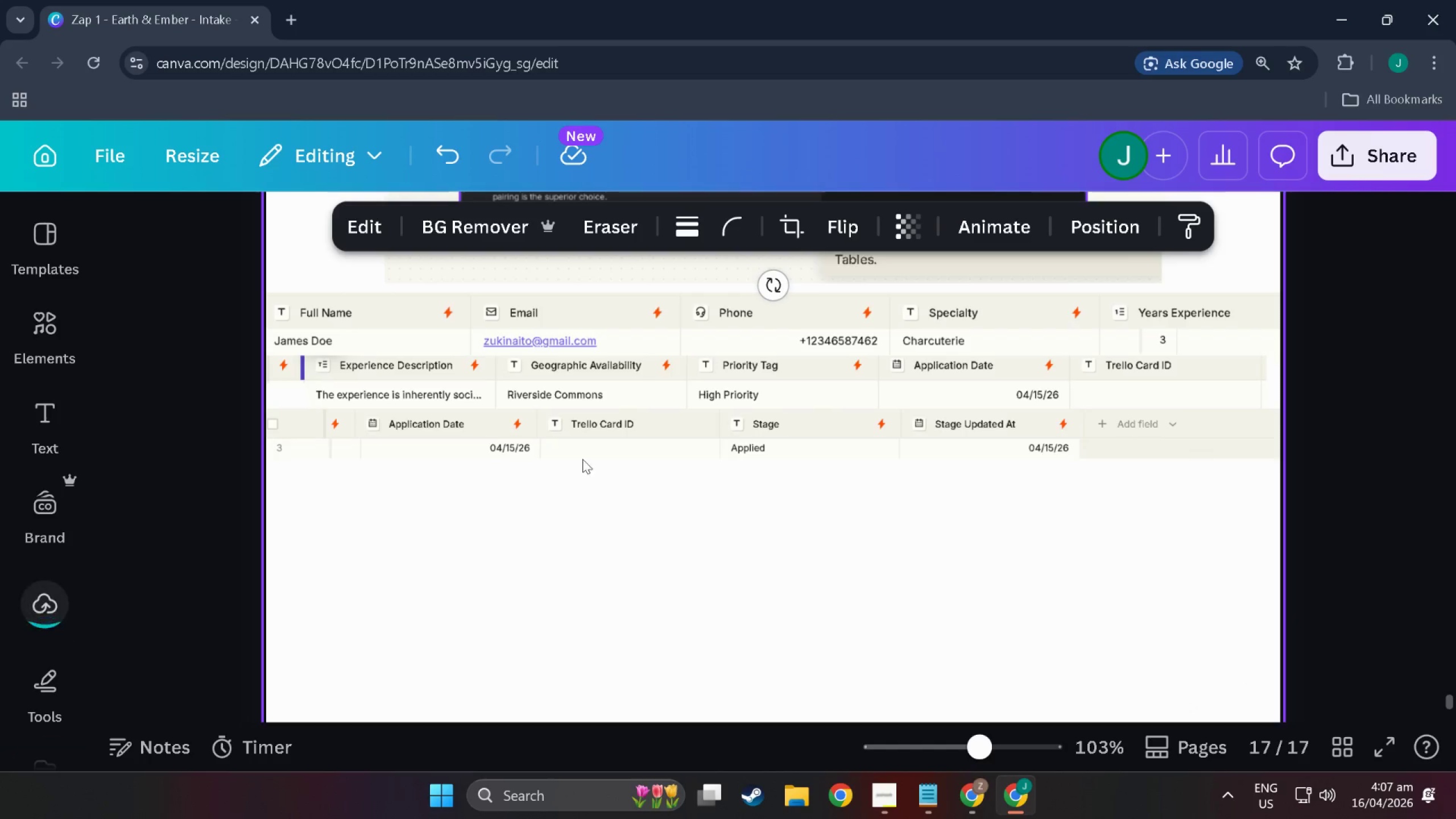 
scroll: coordinate [639, 486], scroll_direction: up, amount: 8.0
 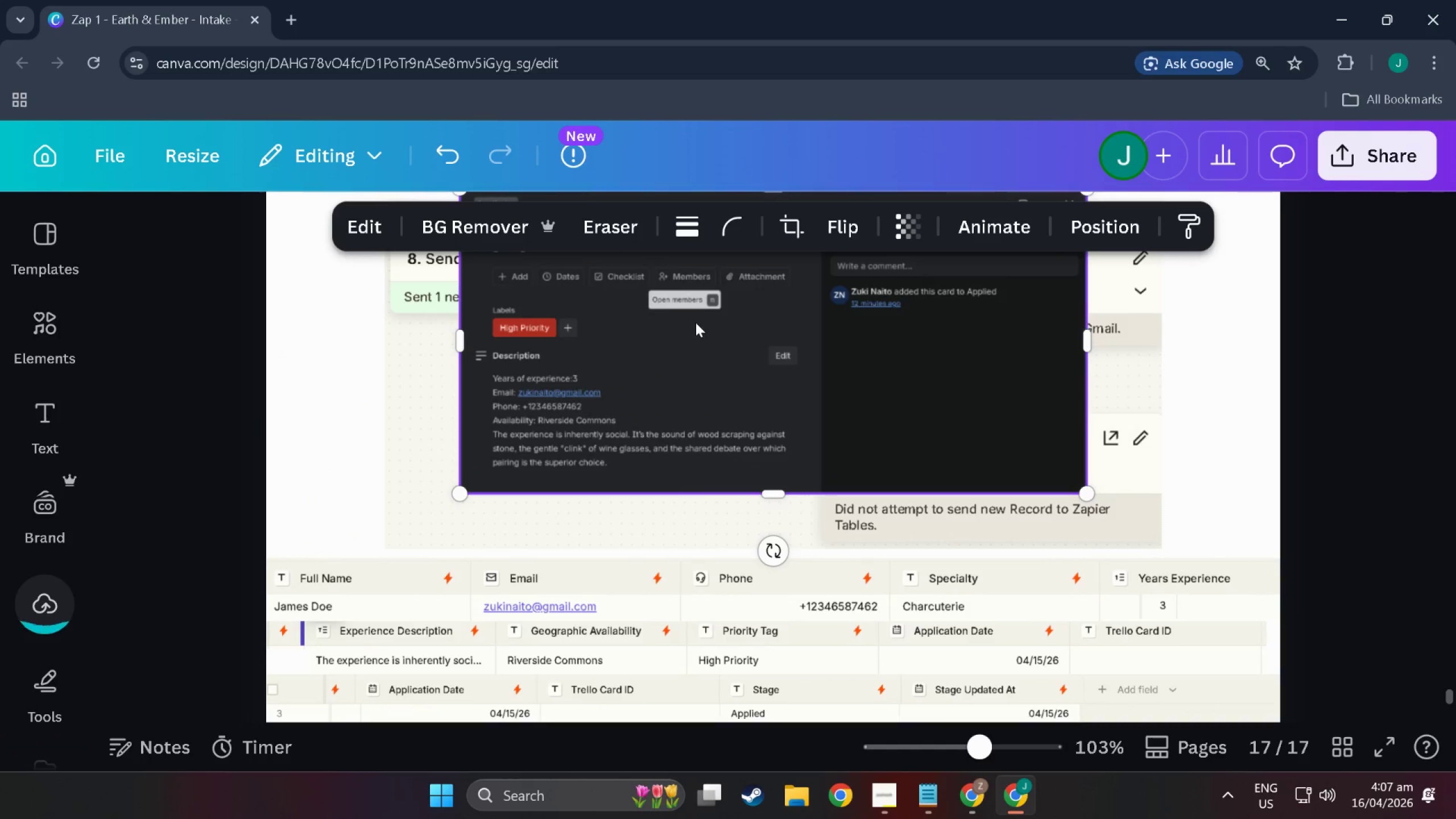 
left_click_drag(start_coordinate=[696, 321], to_coordinate=[697, 572])
 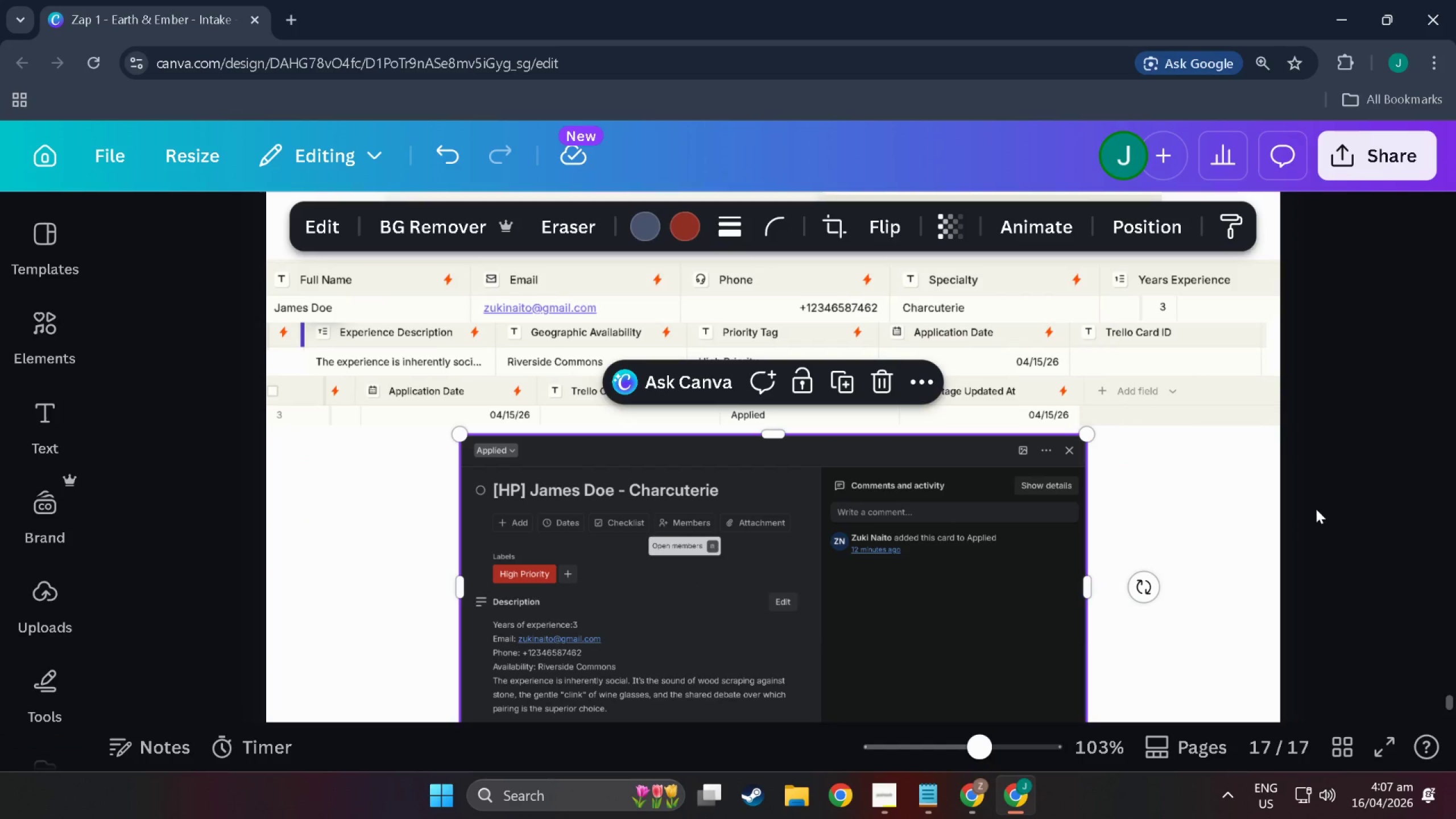 
scroll: coordinate [694, 517], scroll_direction: down, amount: 9.0
 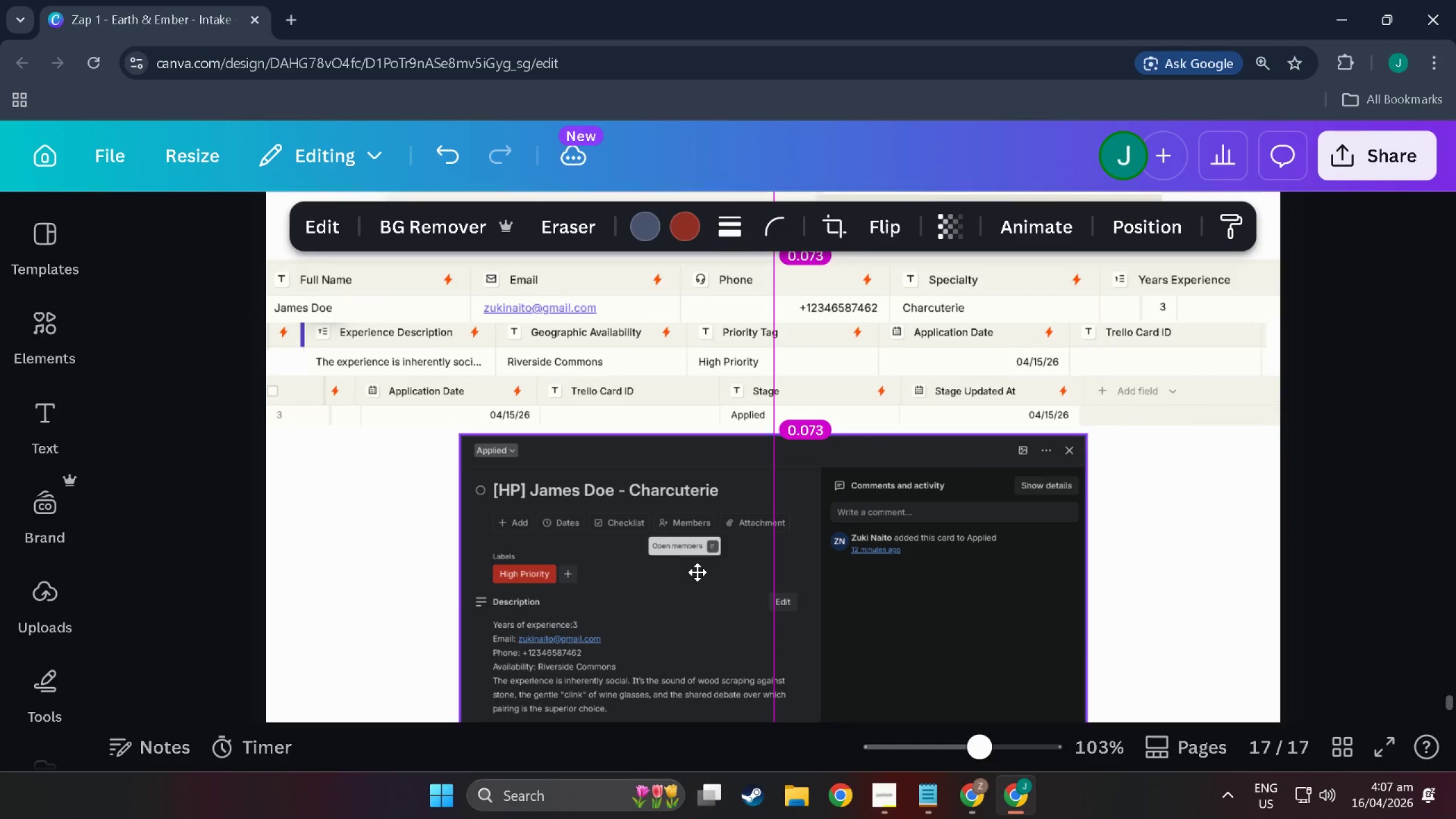 
left_click([1293, 504])
 